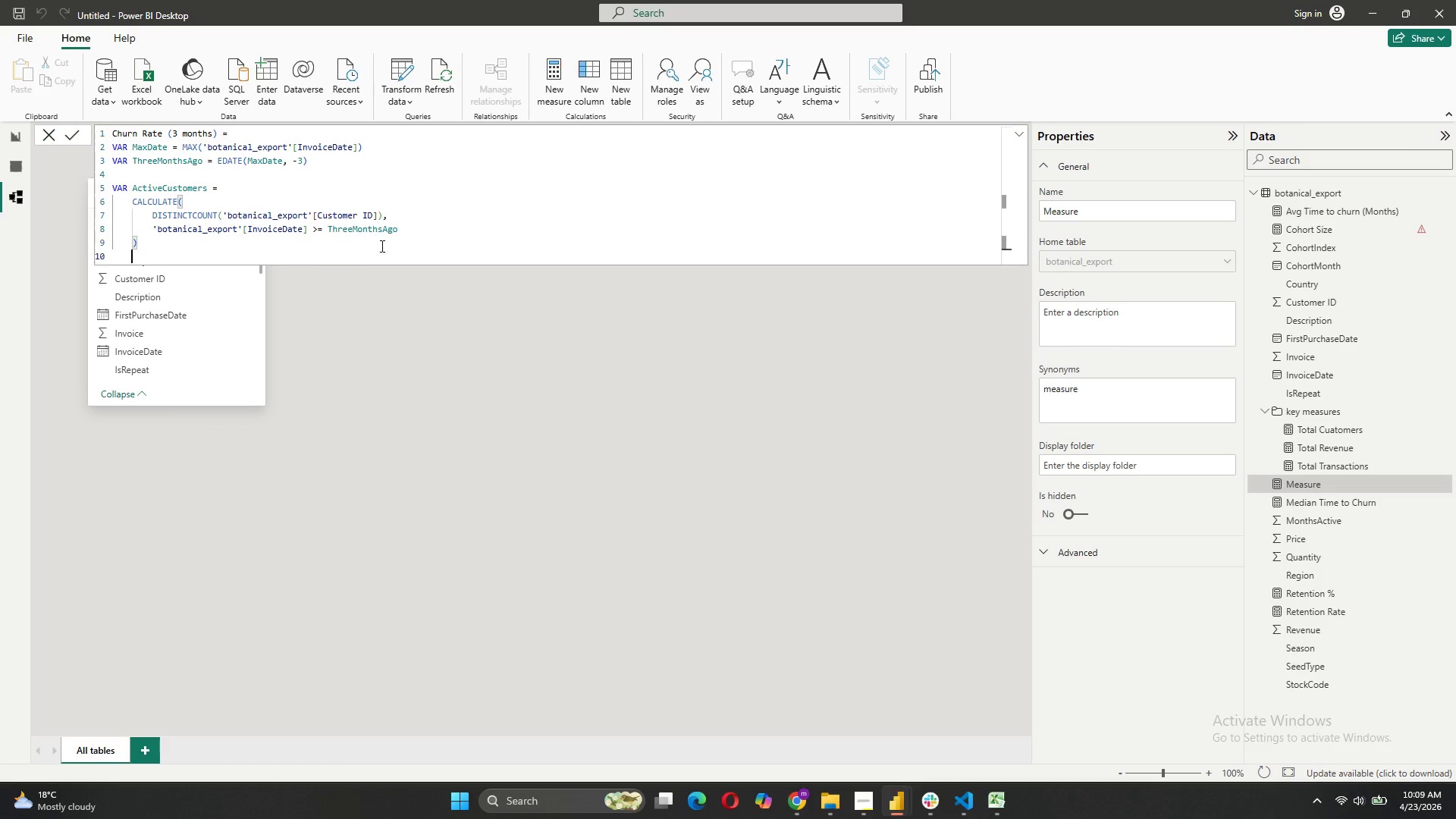 
key(Shift+Enter)
 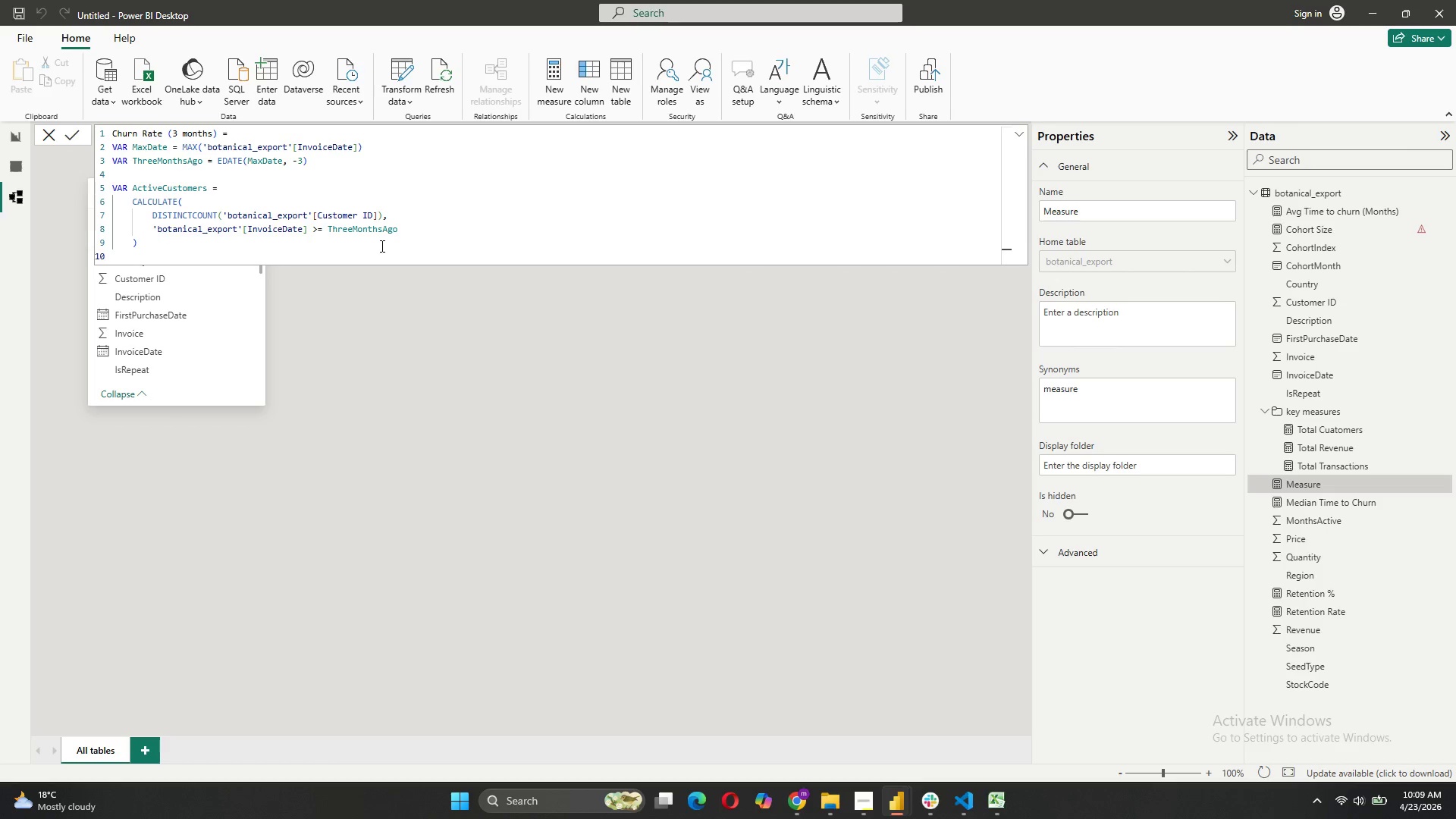 
key(Backspace)
type(VAR TotalActive = [Total Customers])
 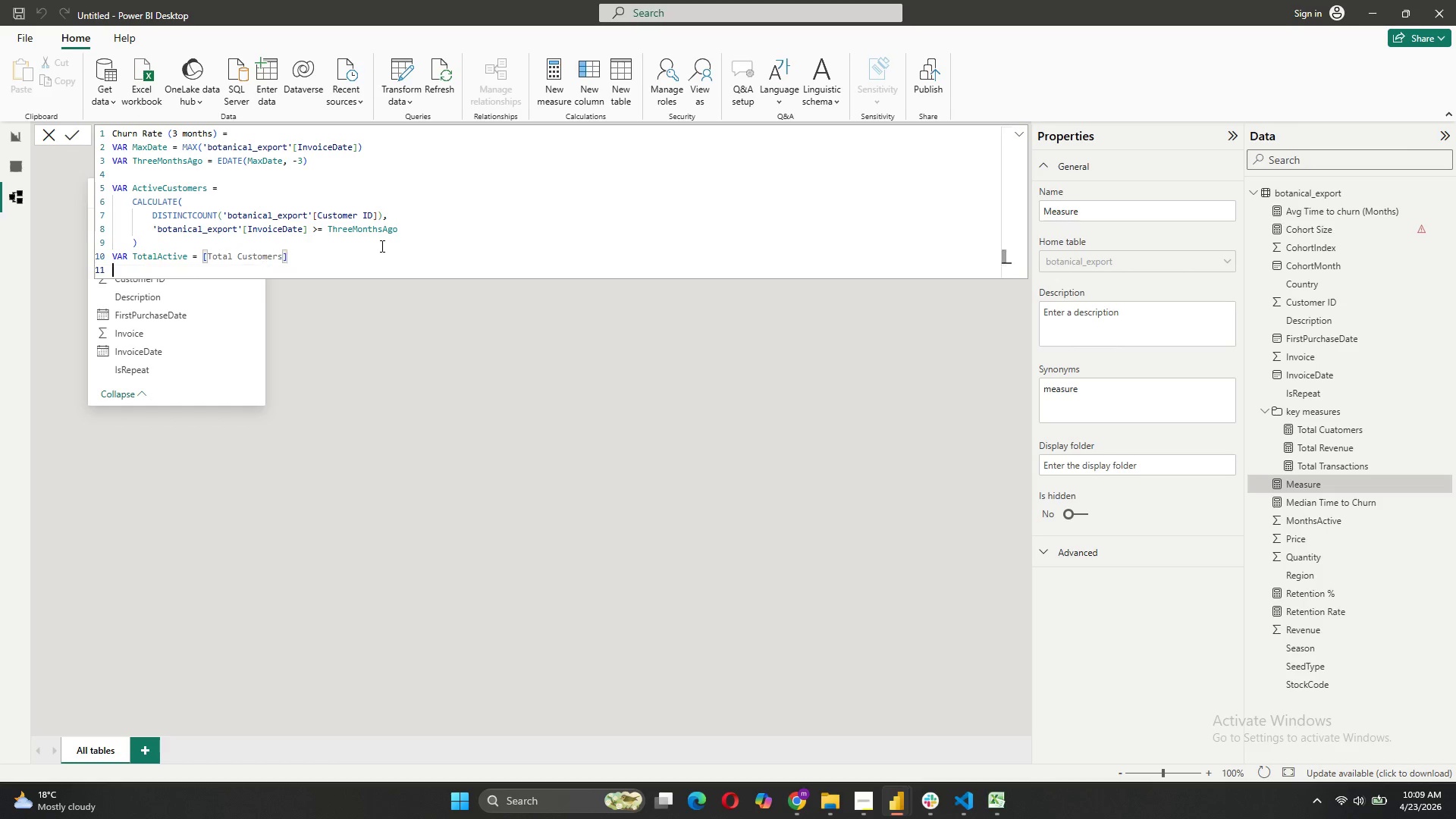 
key(Shift+Enter)
 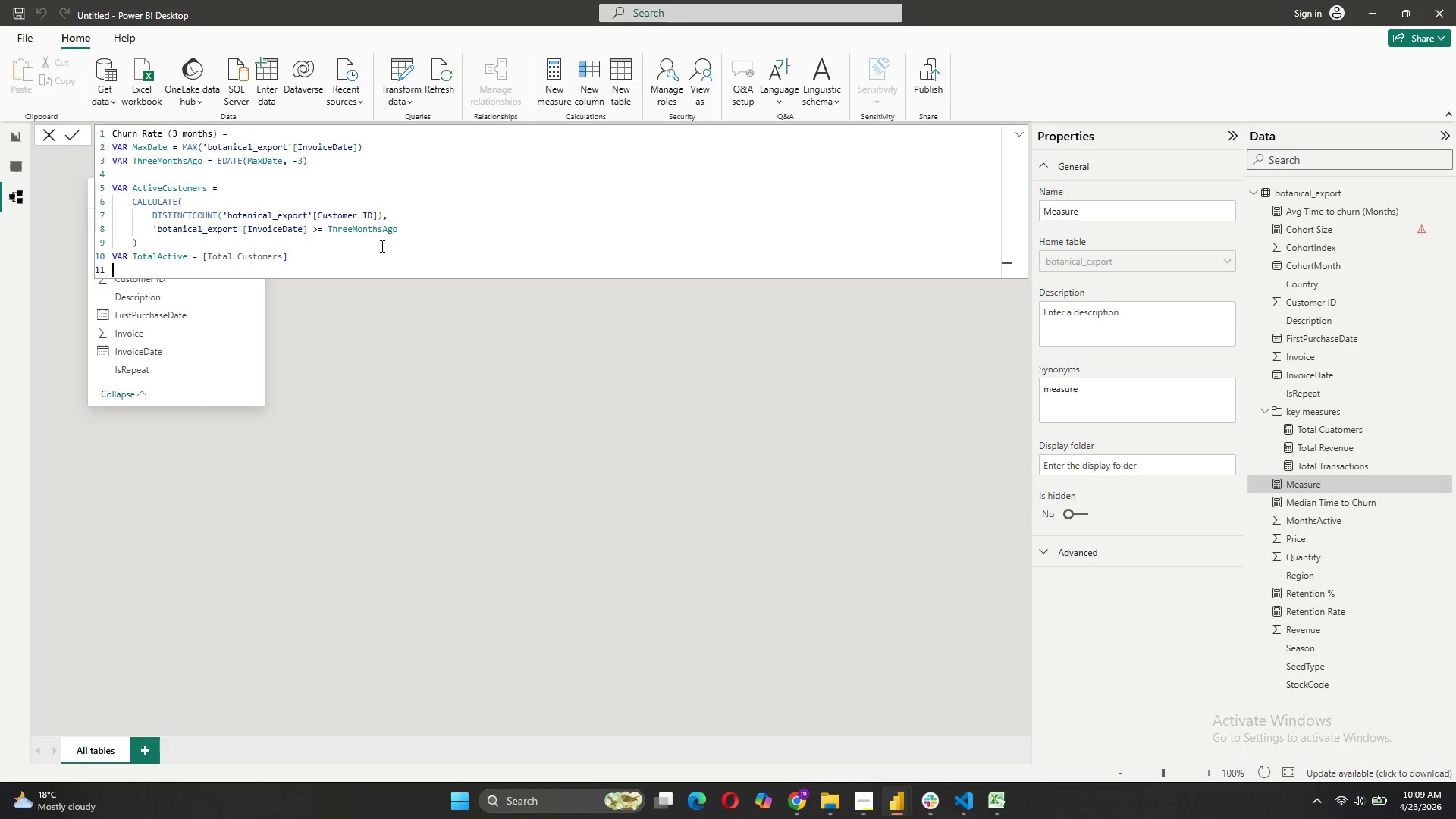 
type(RETURN)
 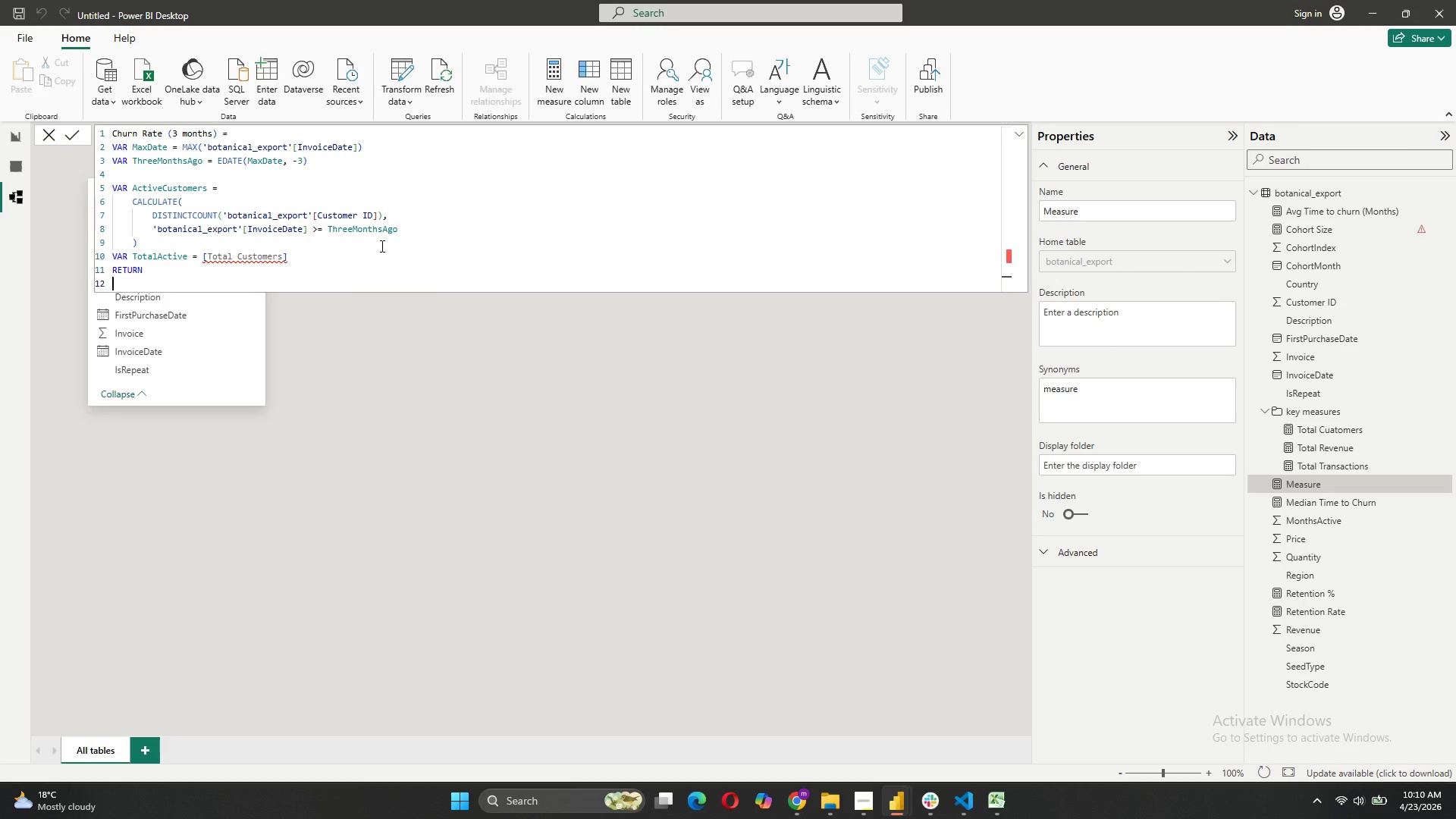 
key(Shift+Enter)
 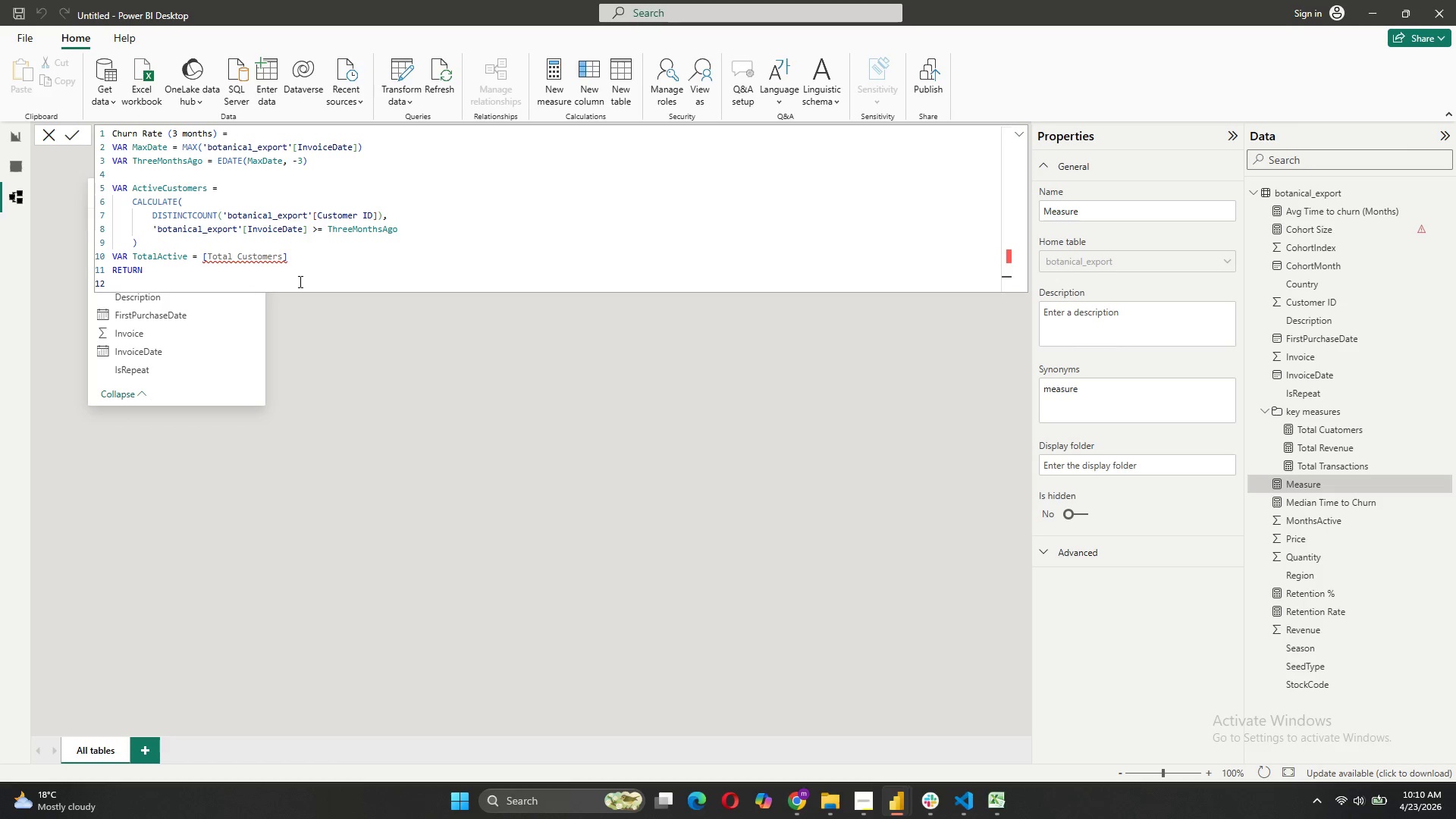 
wait(11.52)
 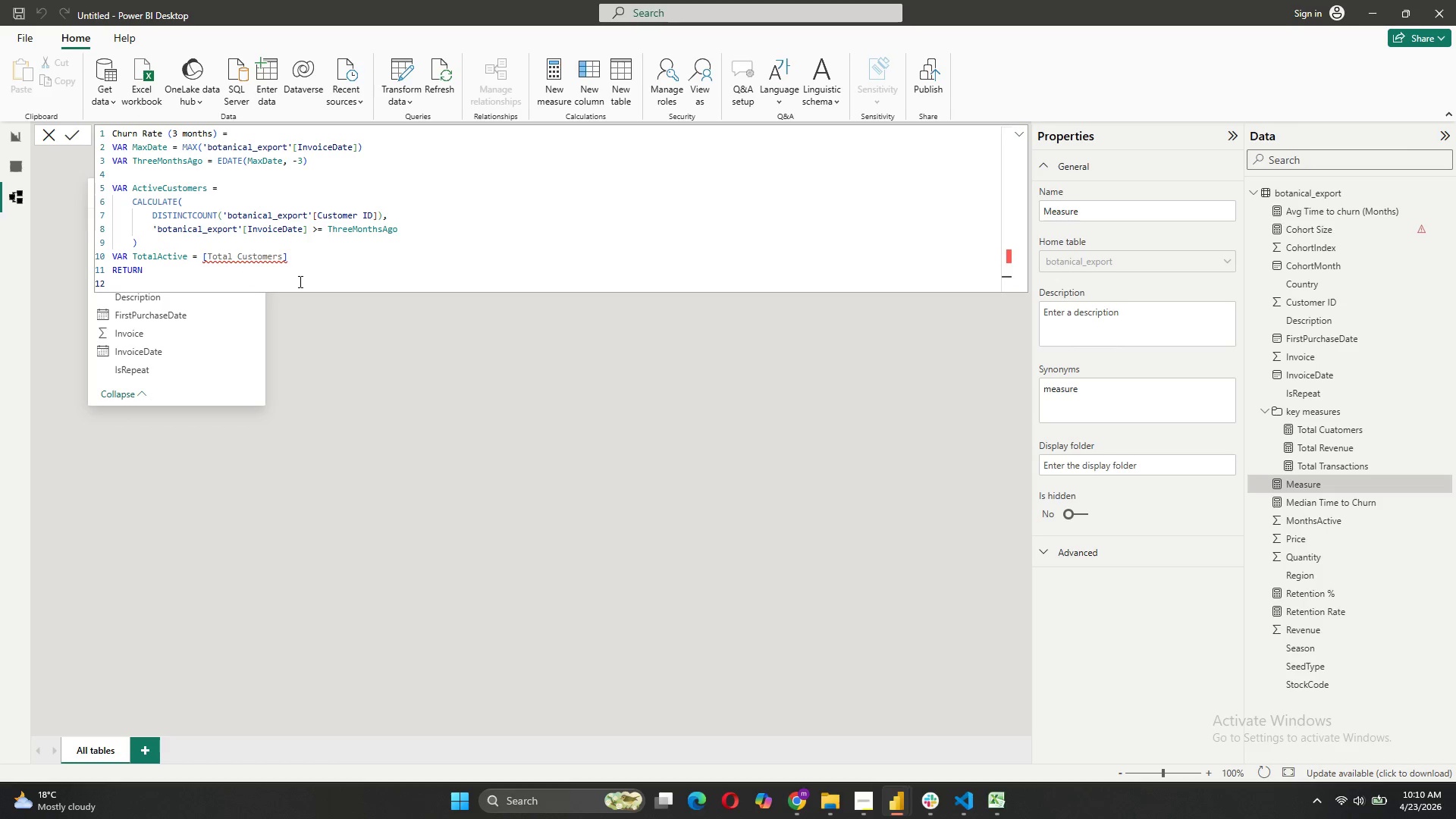 
right_click([1322, 429])
 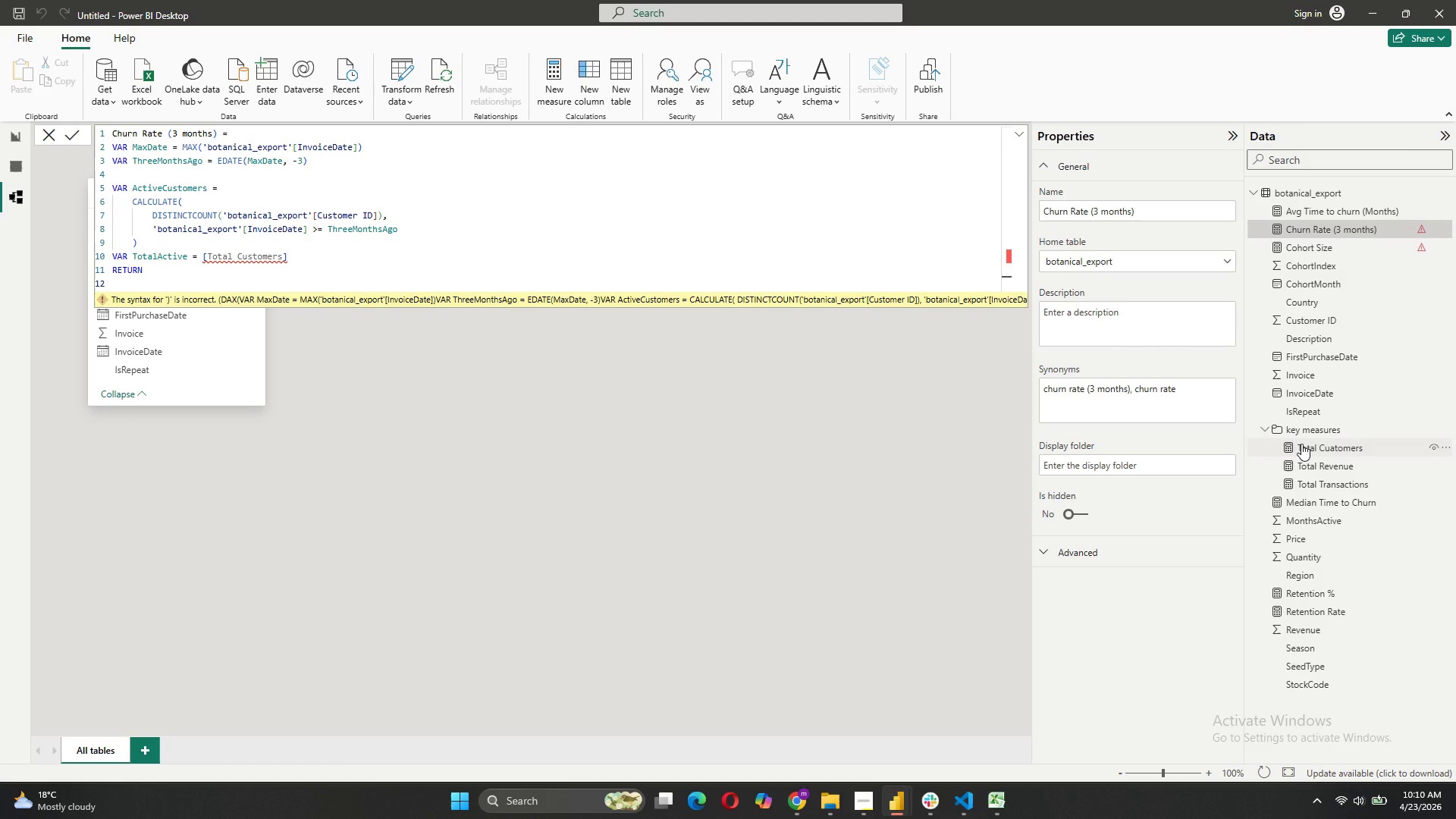 
right_click([1301, 444])
 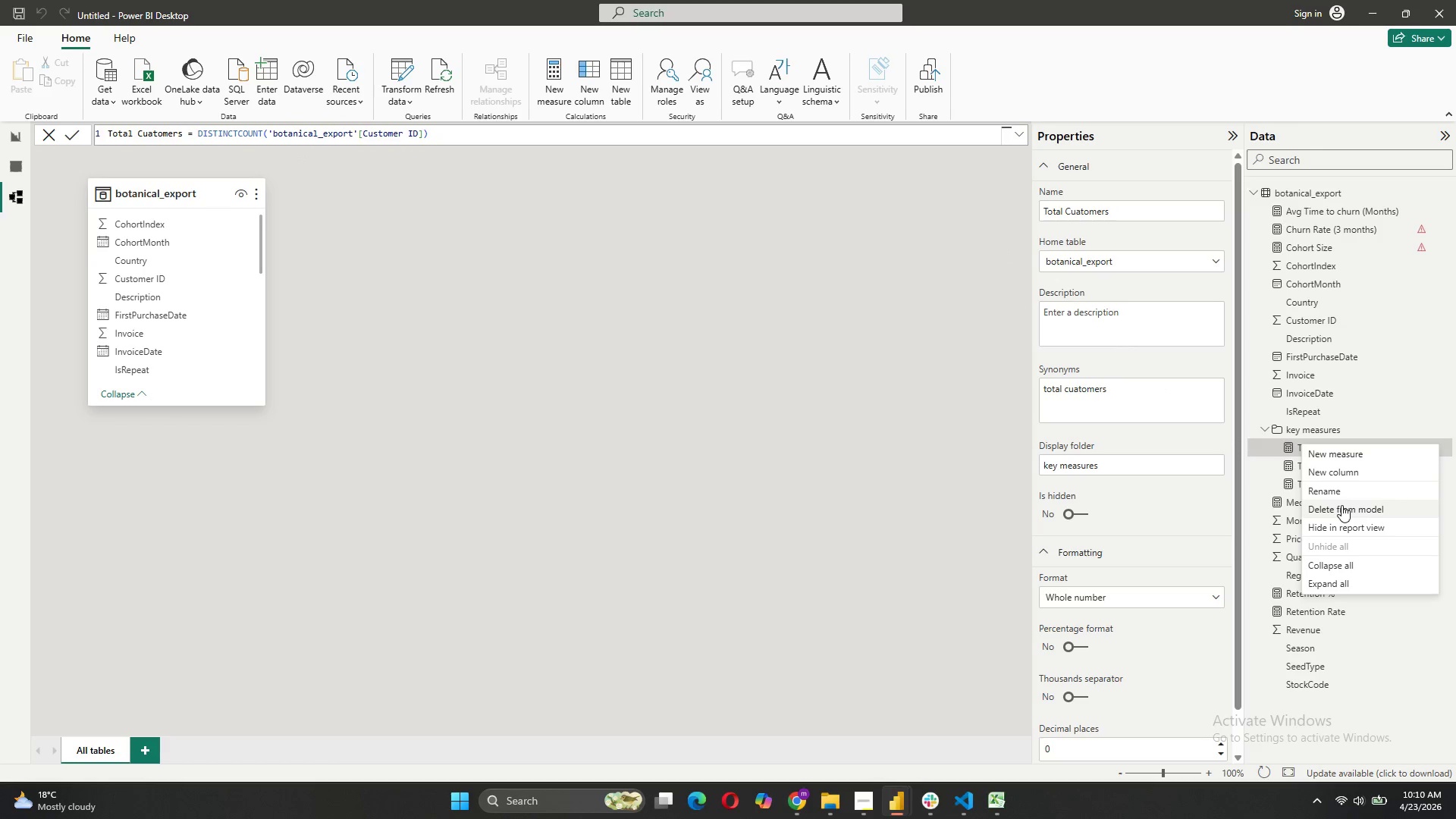 
left_click([1327, 487])
 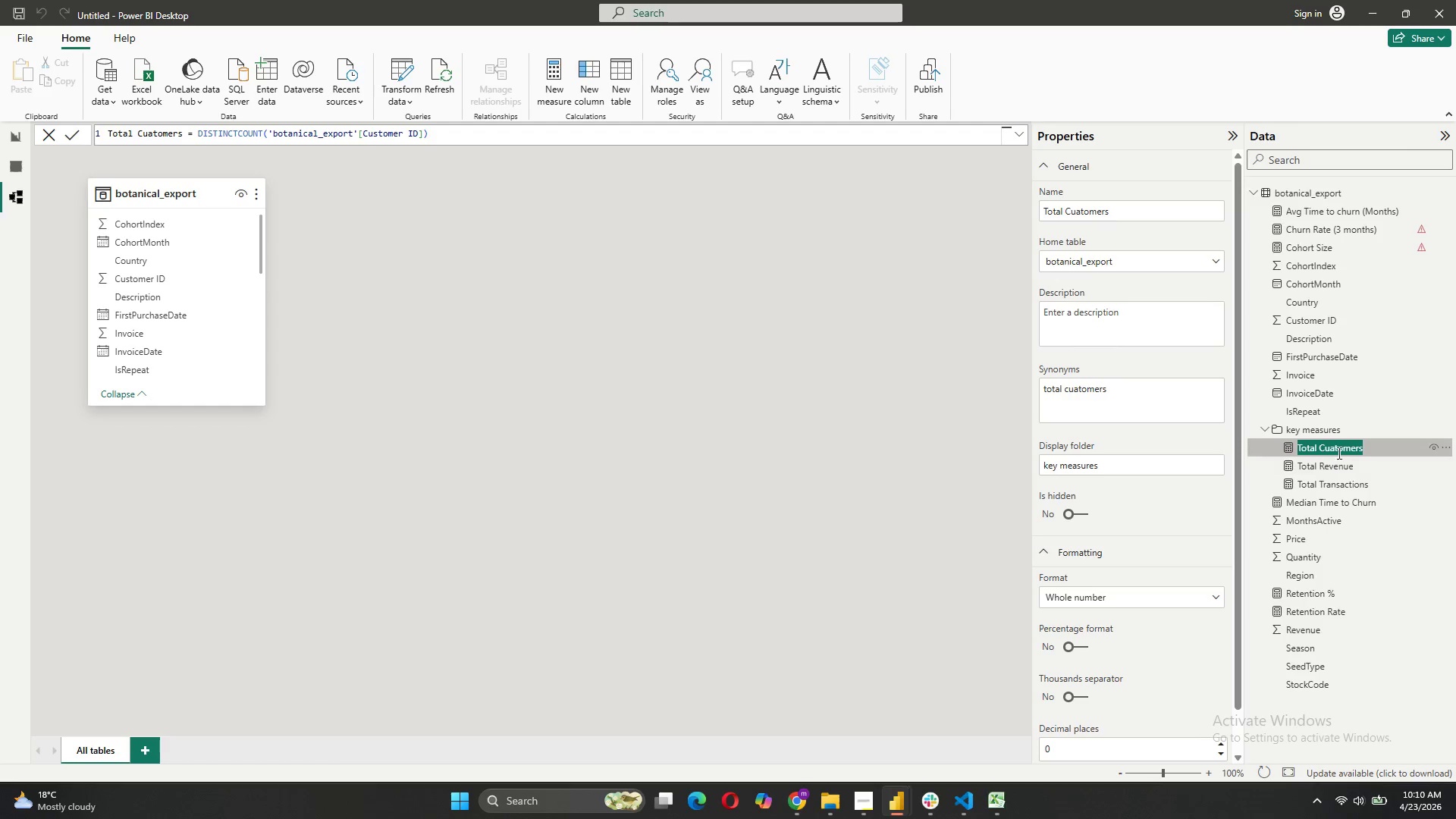 
left_click([1331, 450])
 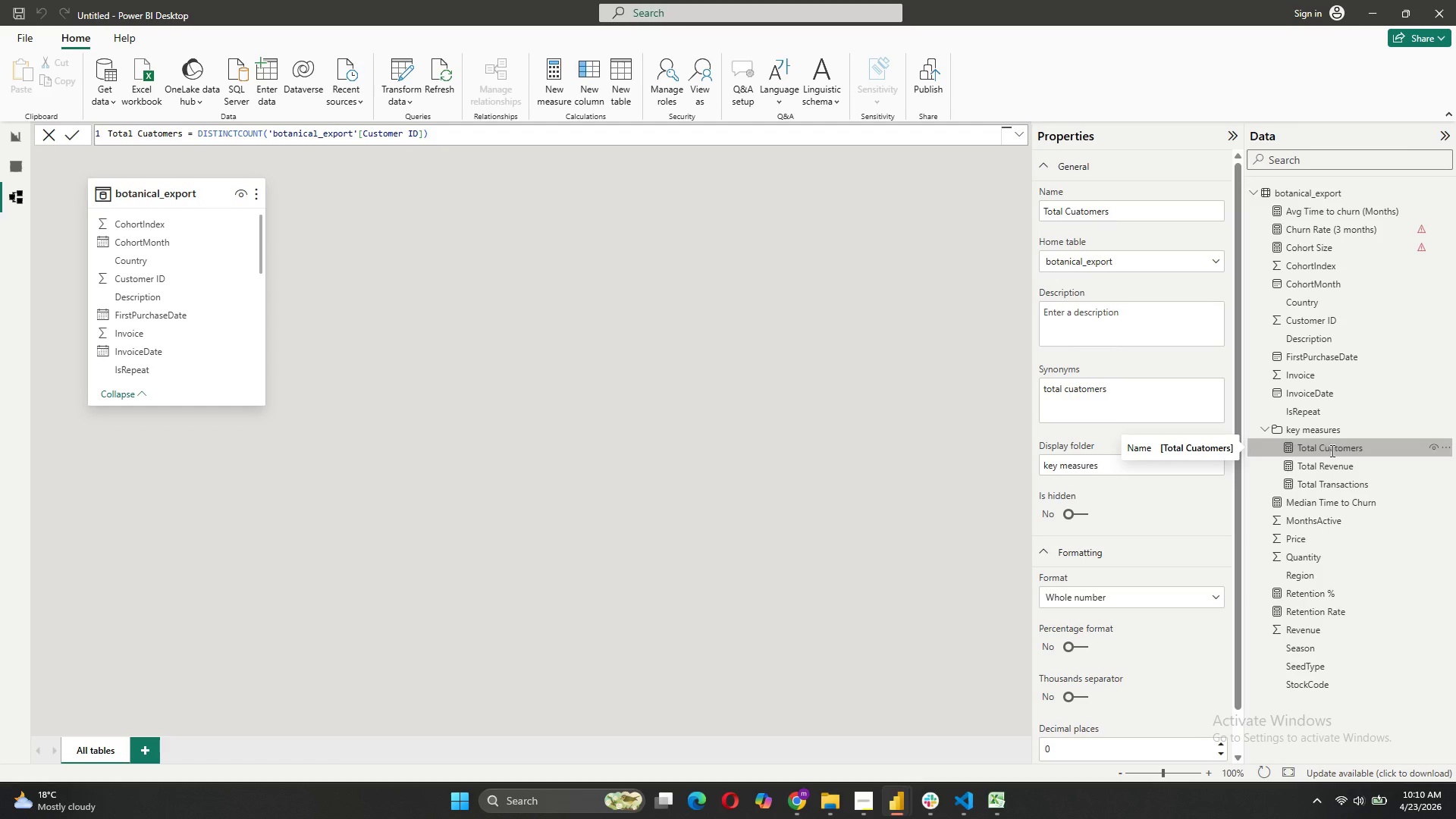 
key(ArrowRight)
 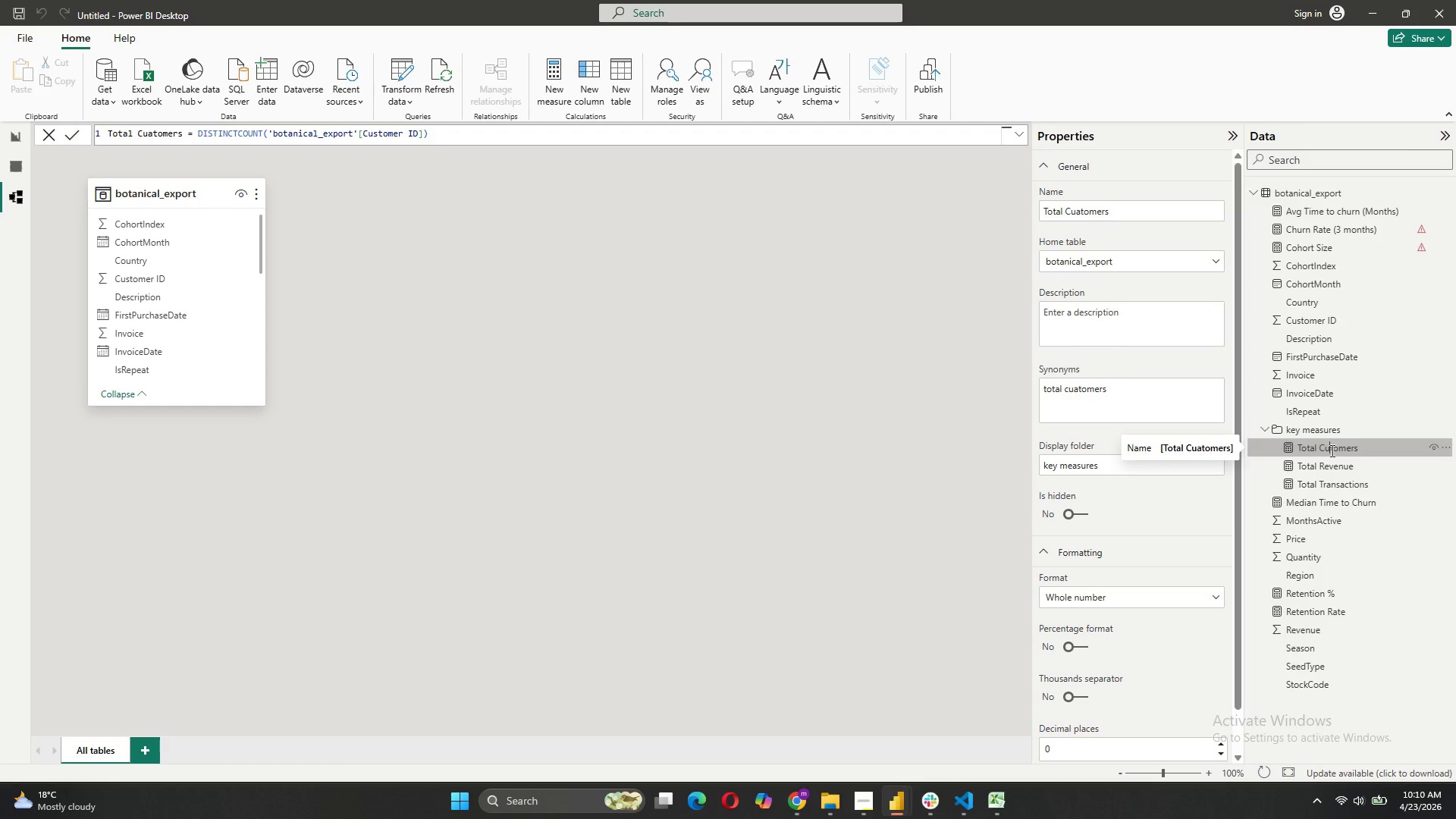 
key(Backspace)
 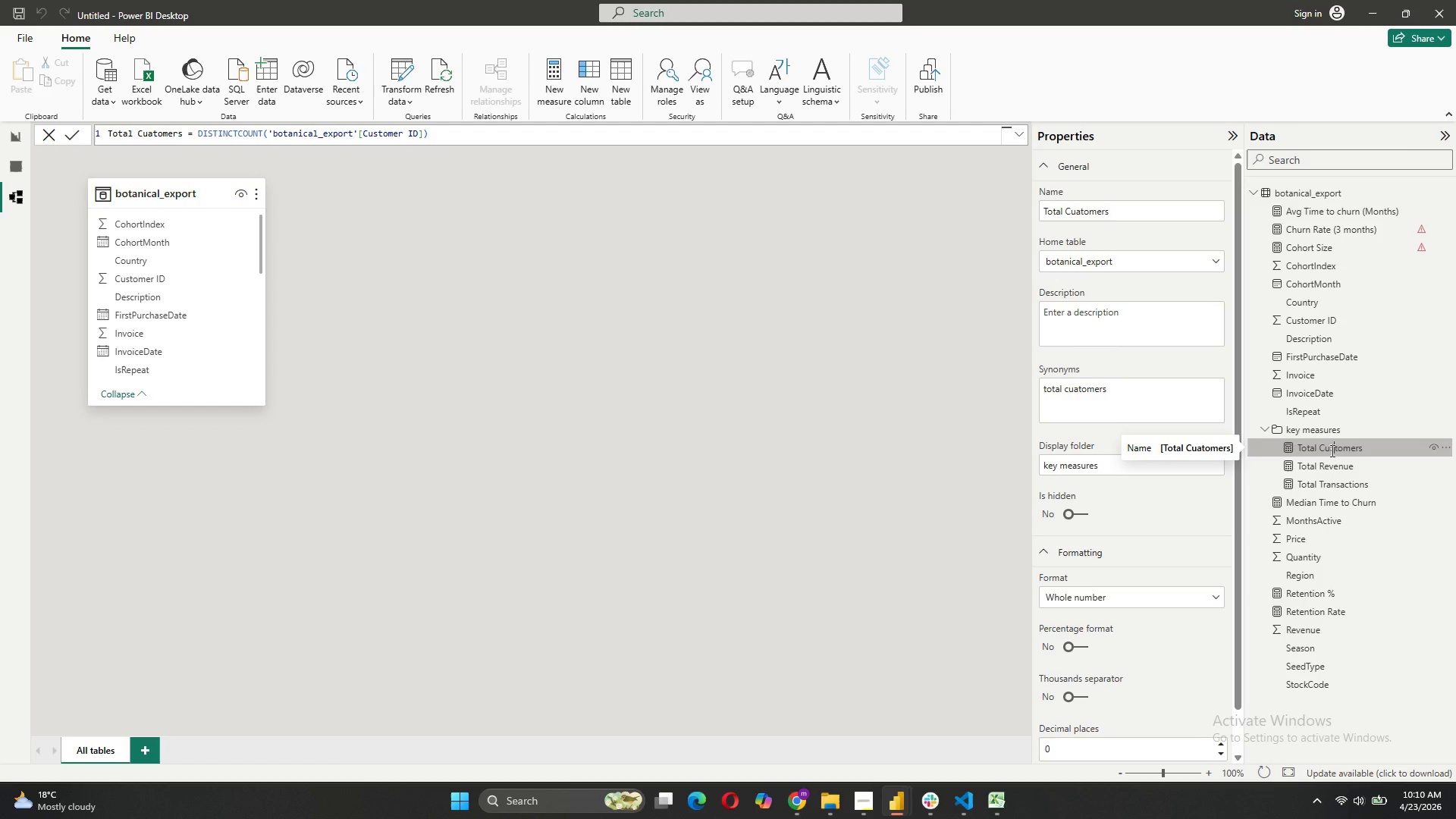 
key(S)
 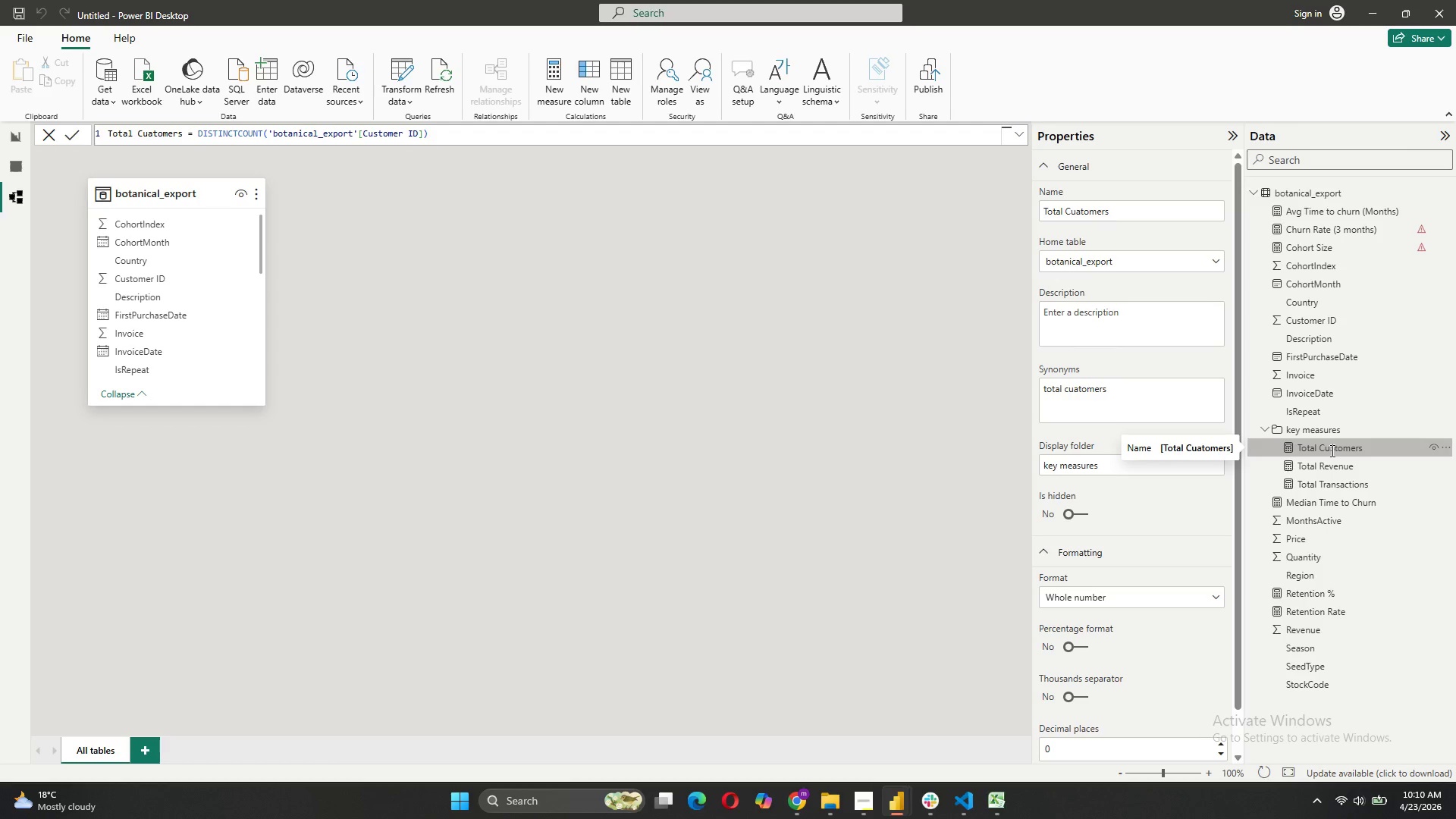 
key(Enter)
 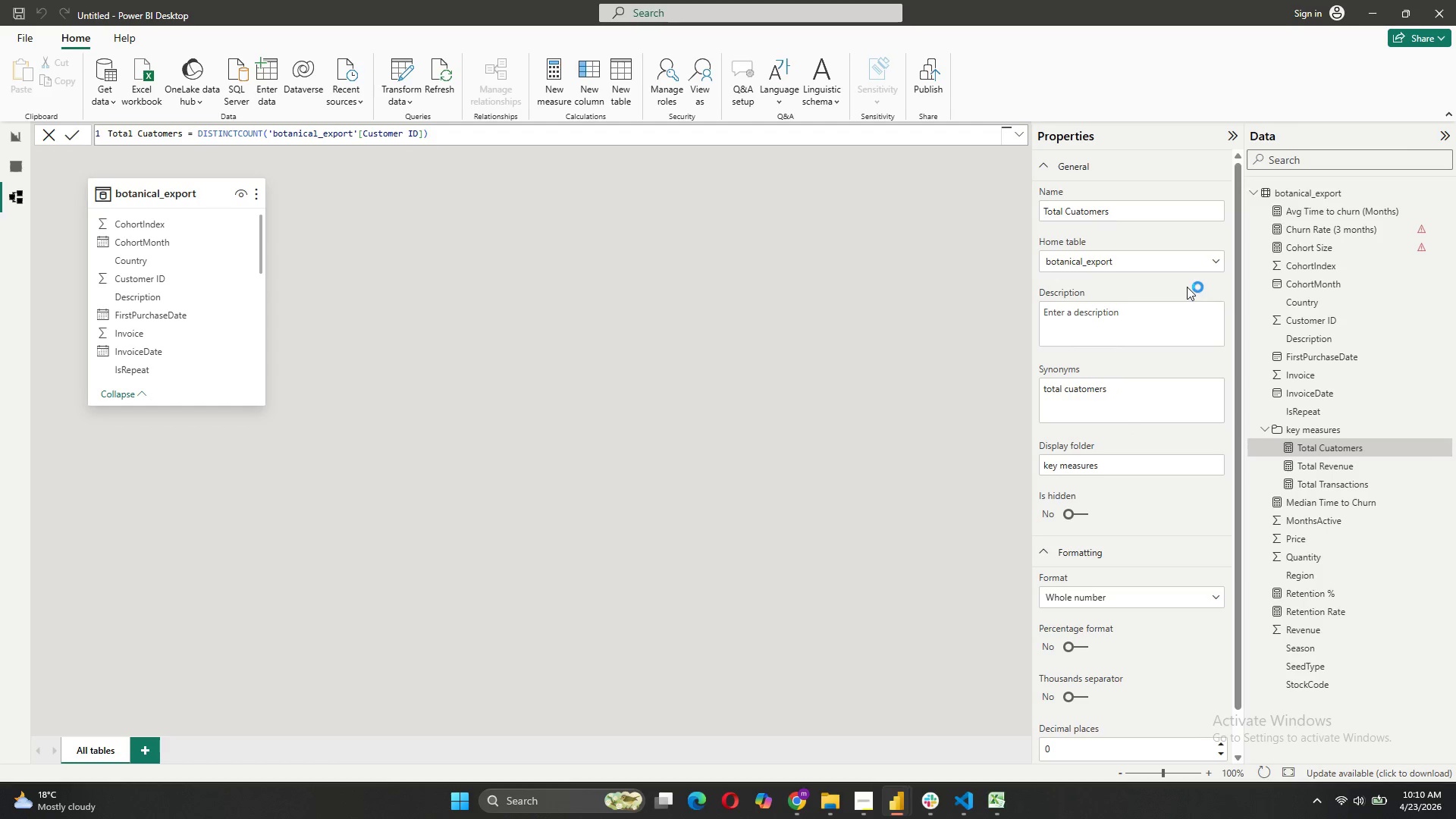 
mouse_move([1302, 381])
 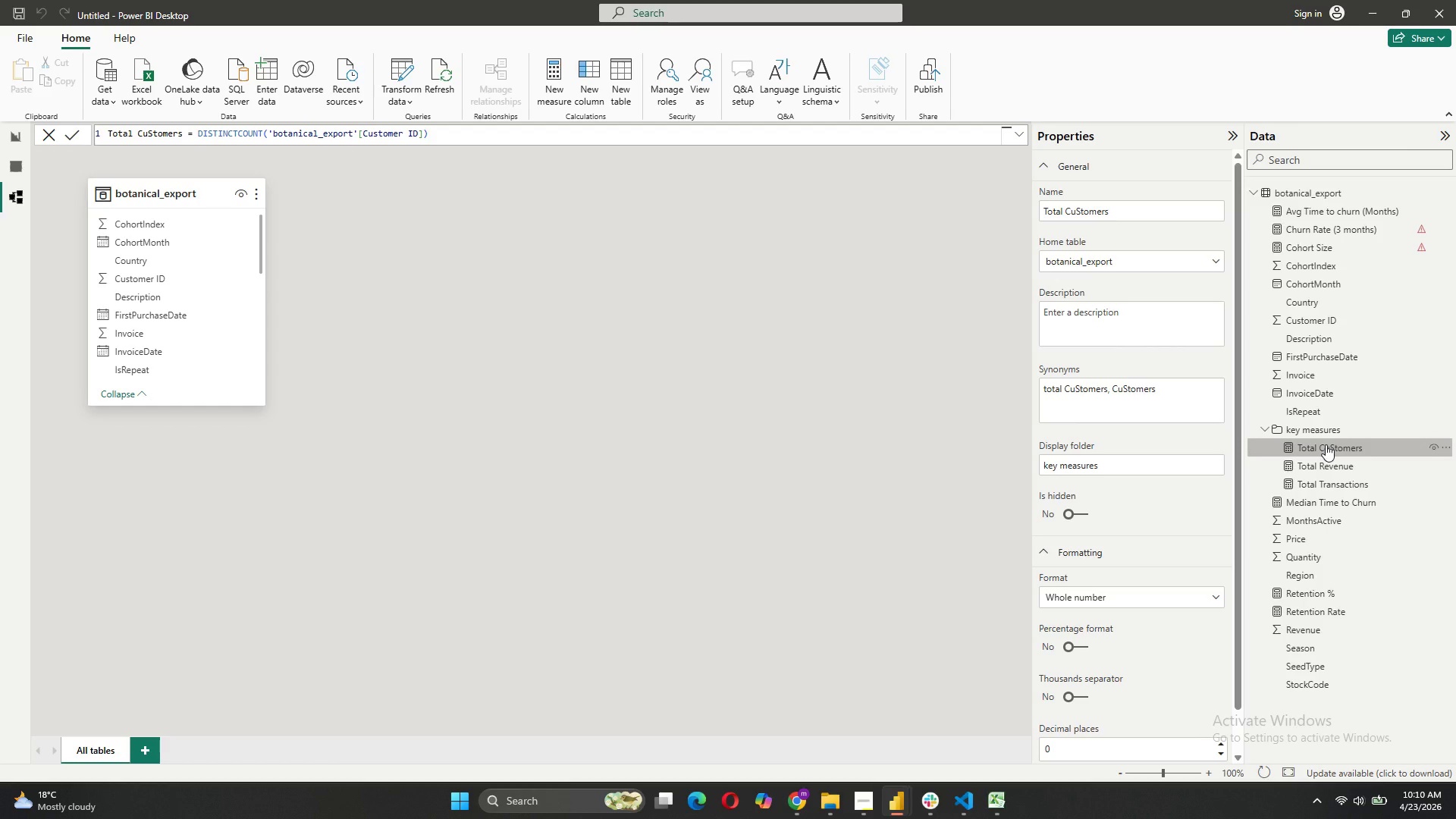 
right_click([1326, 444])
 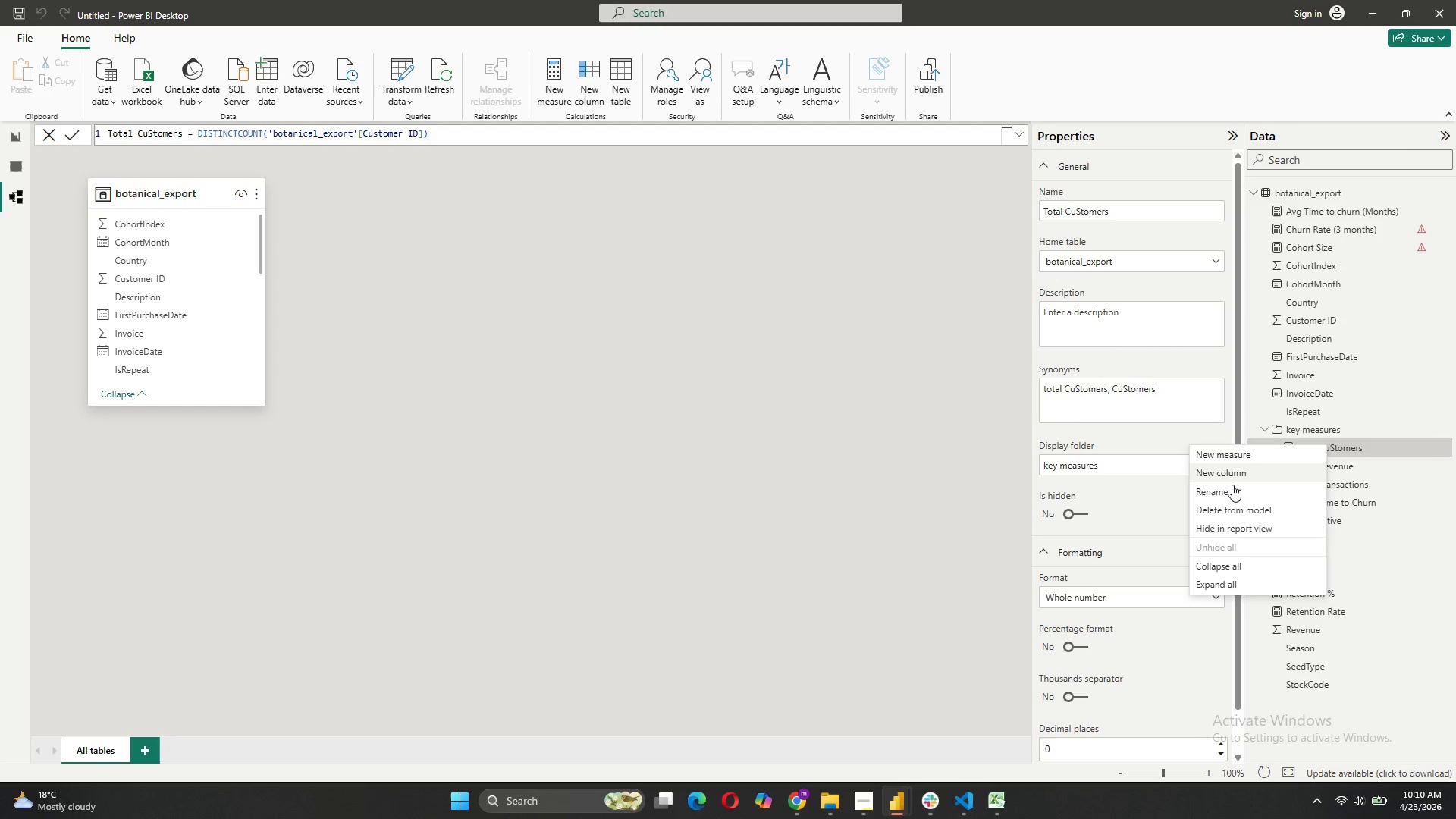 
left_click([1215, 493])
 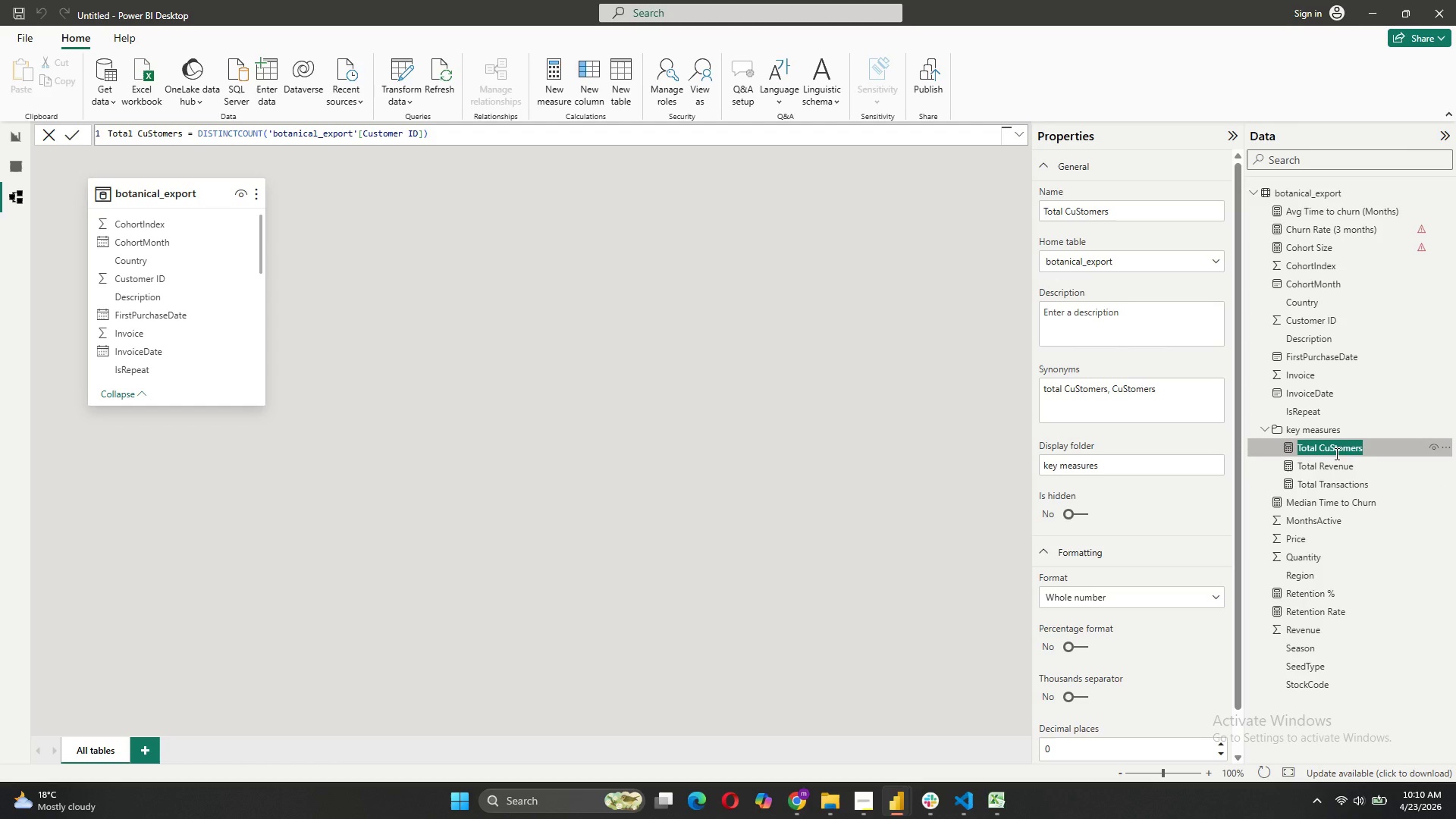 
left_click([1335, 453])
 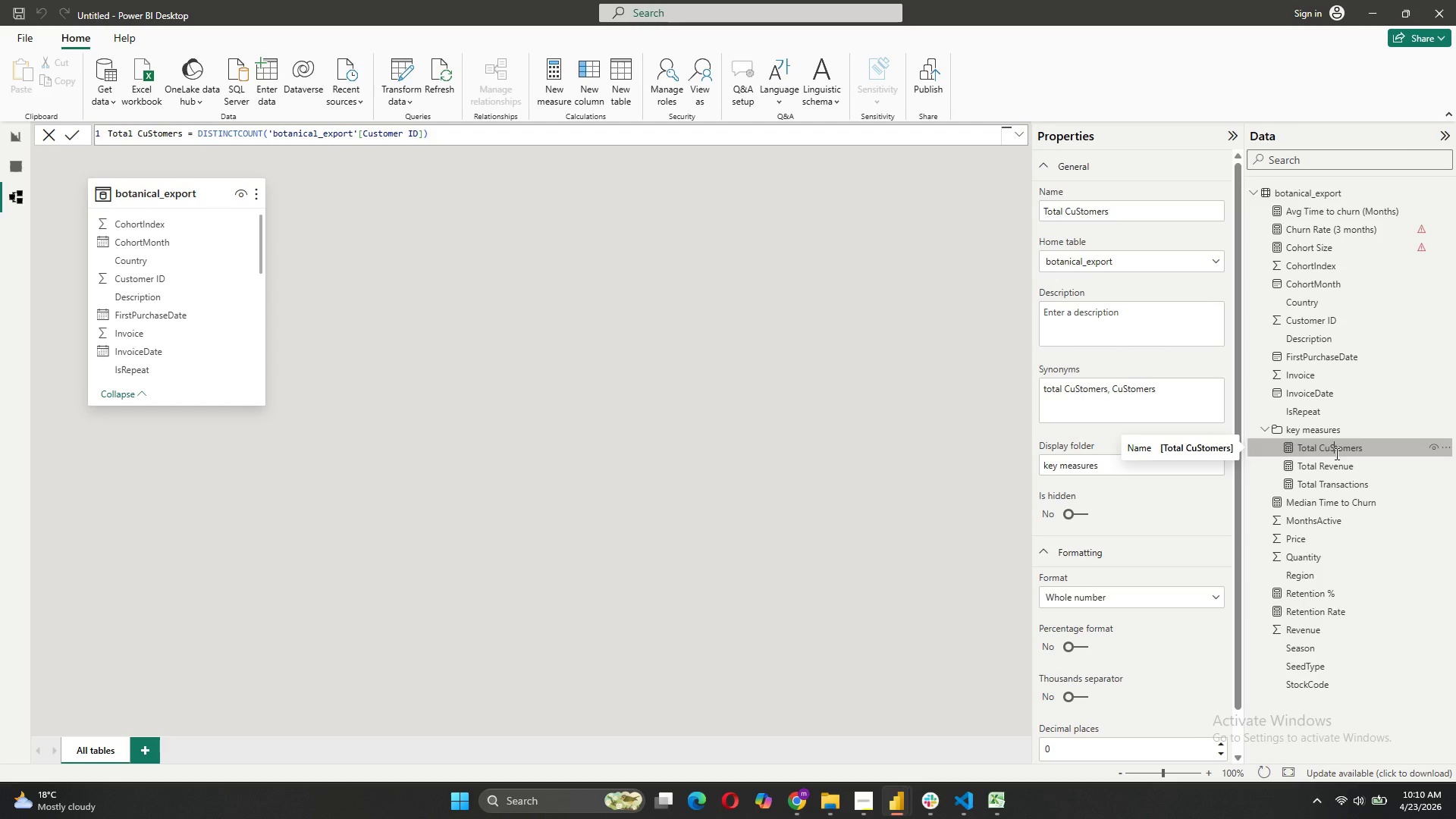 
key(Backspace)
 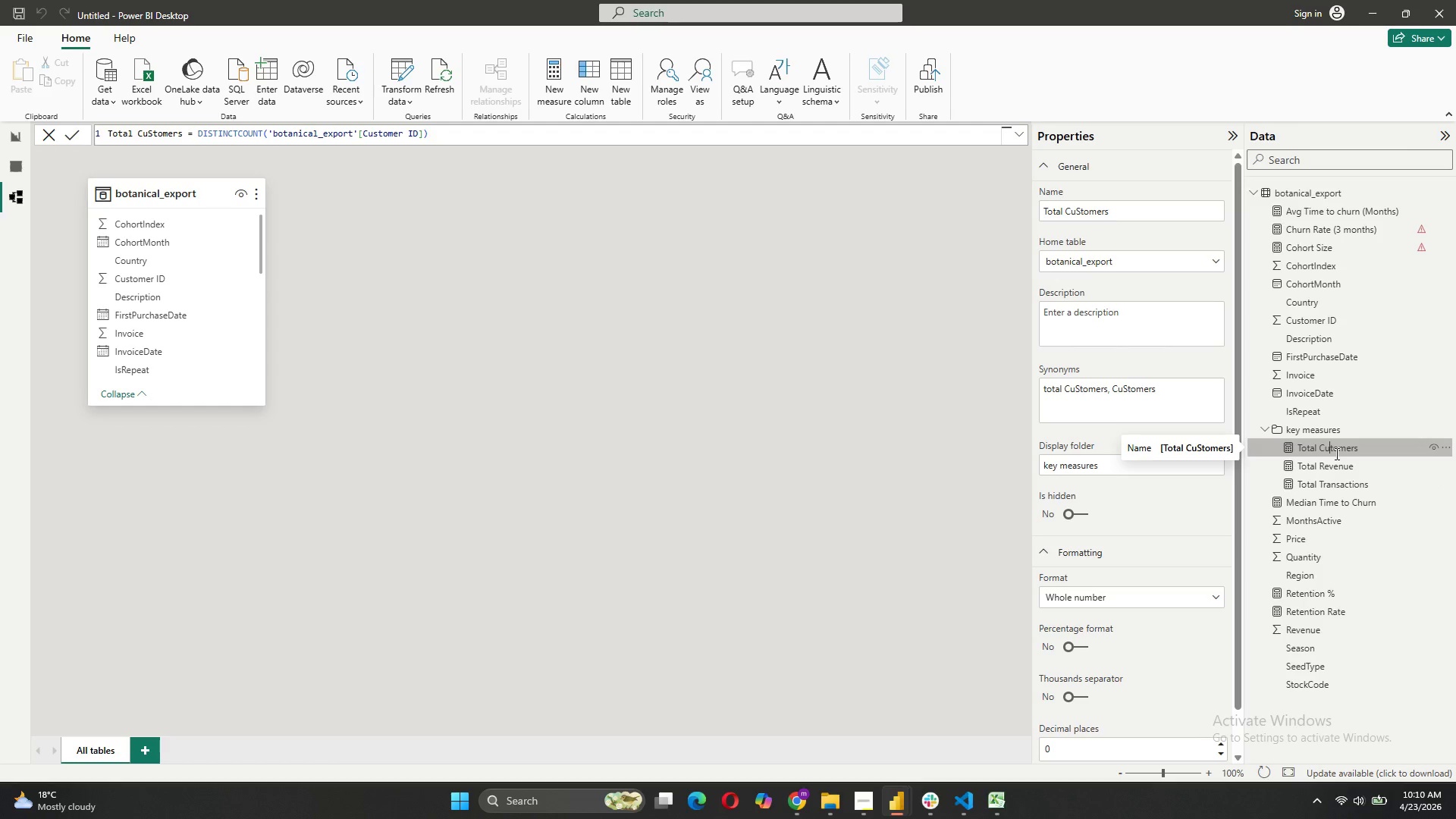 
key(CapsLock)
 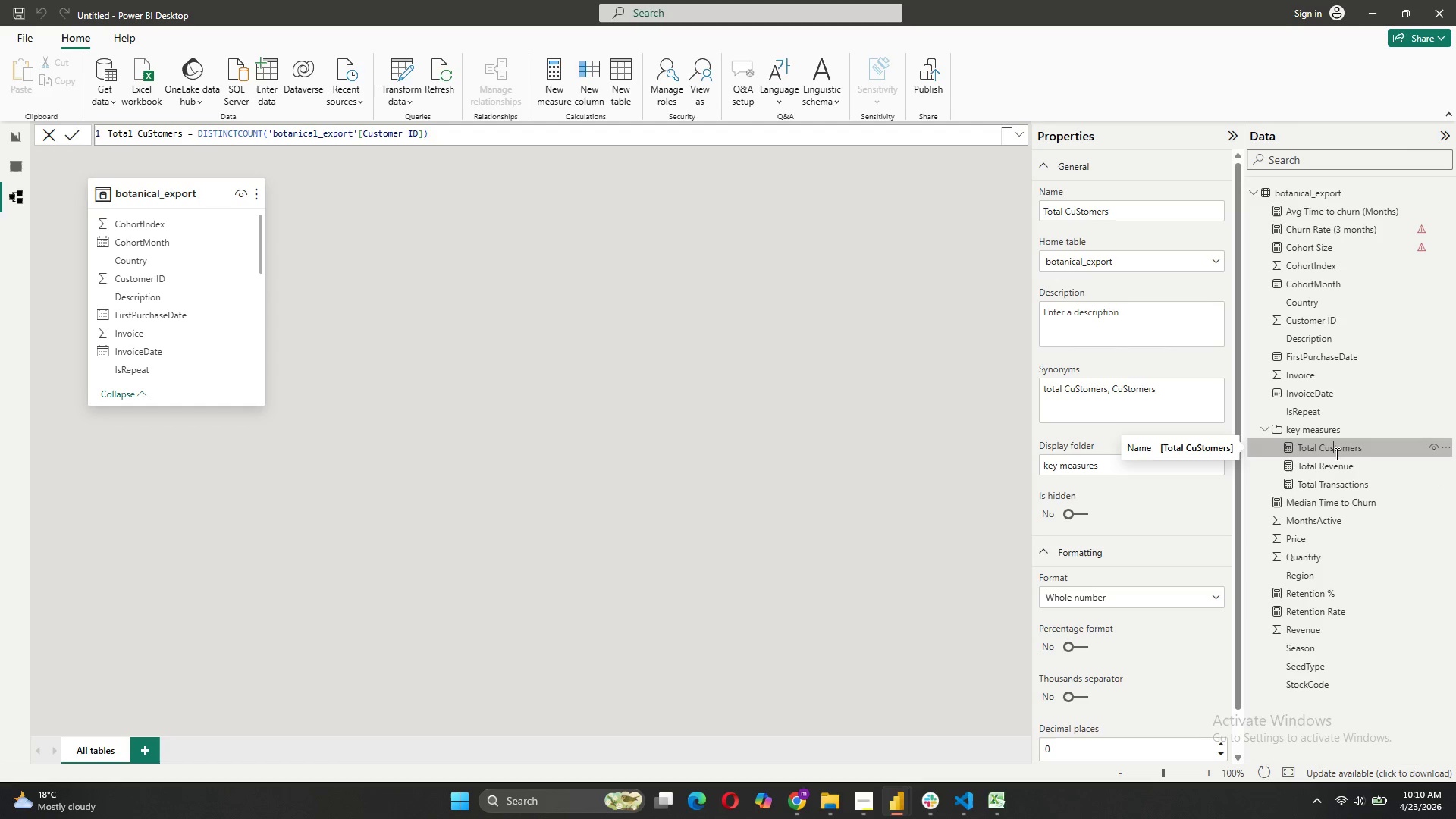 
key(S)
 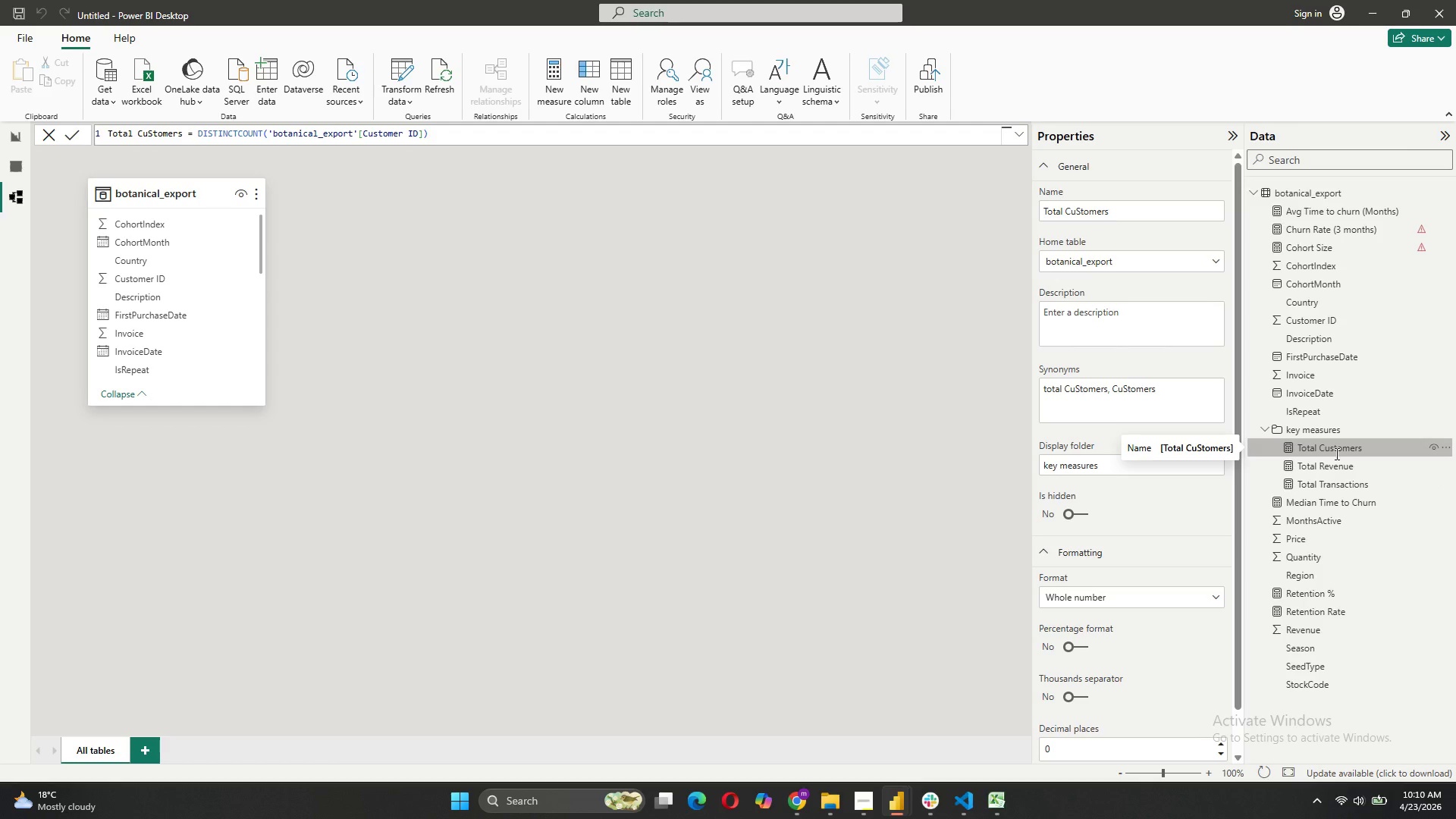 
key(Enter)
 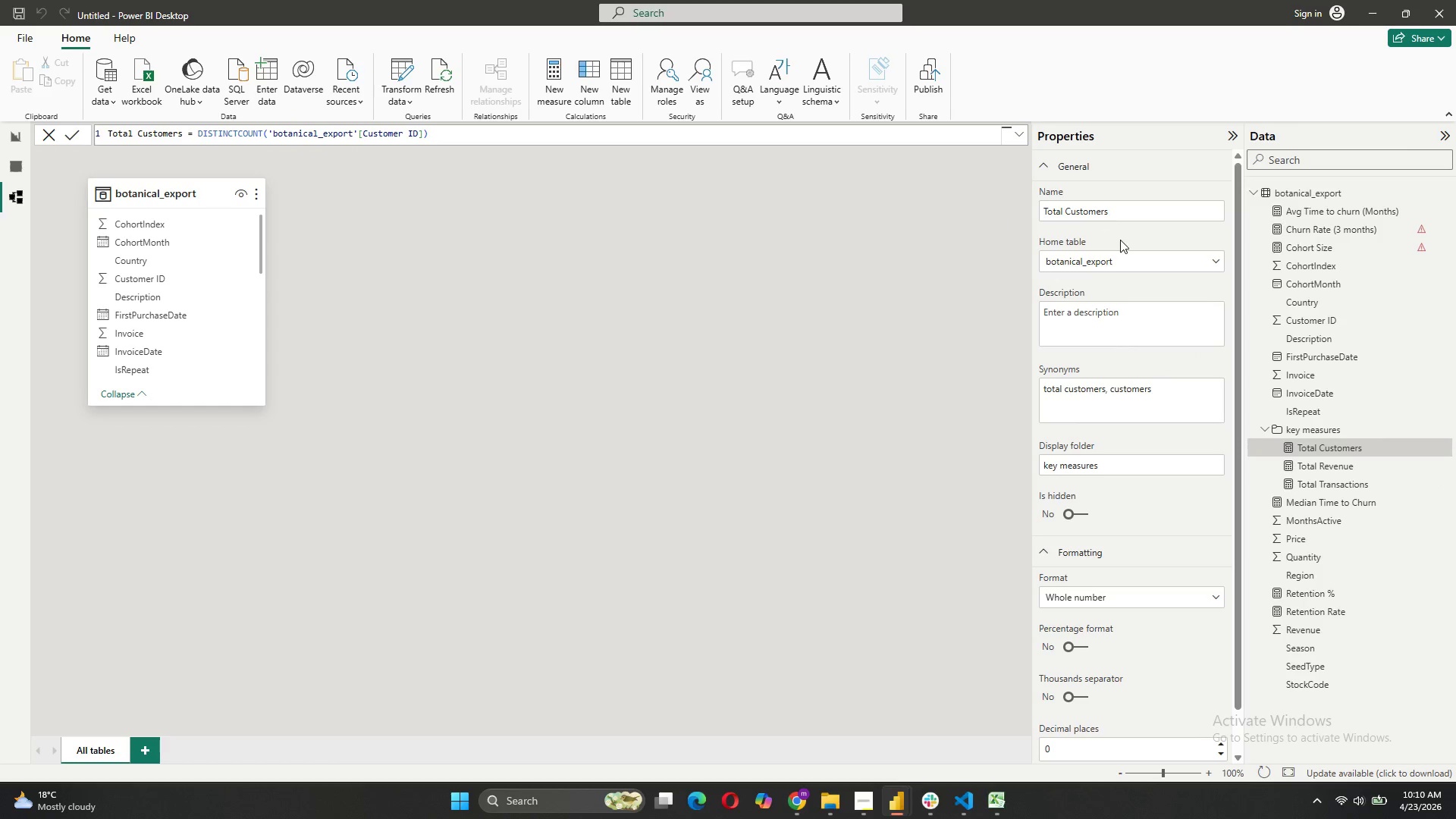 
left_click([1317, 228])
 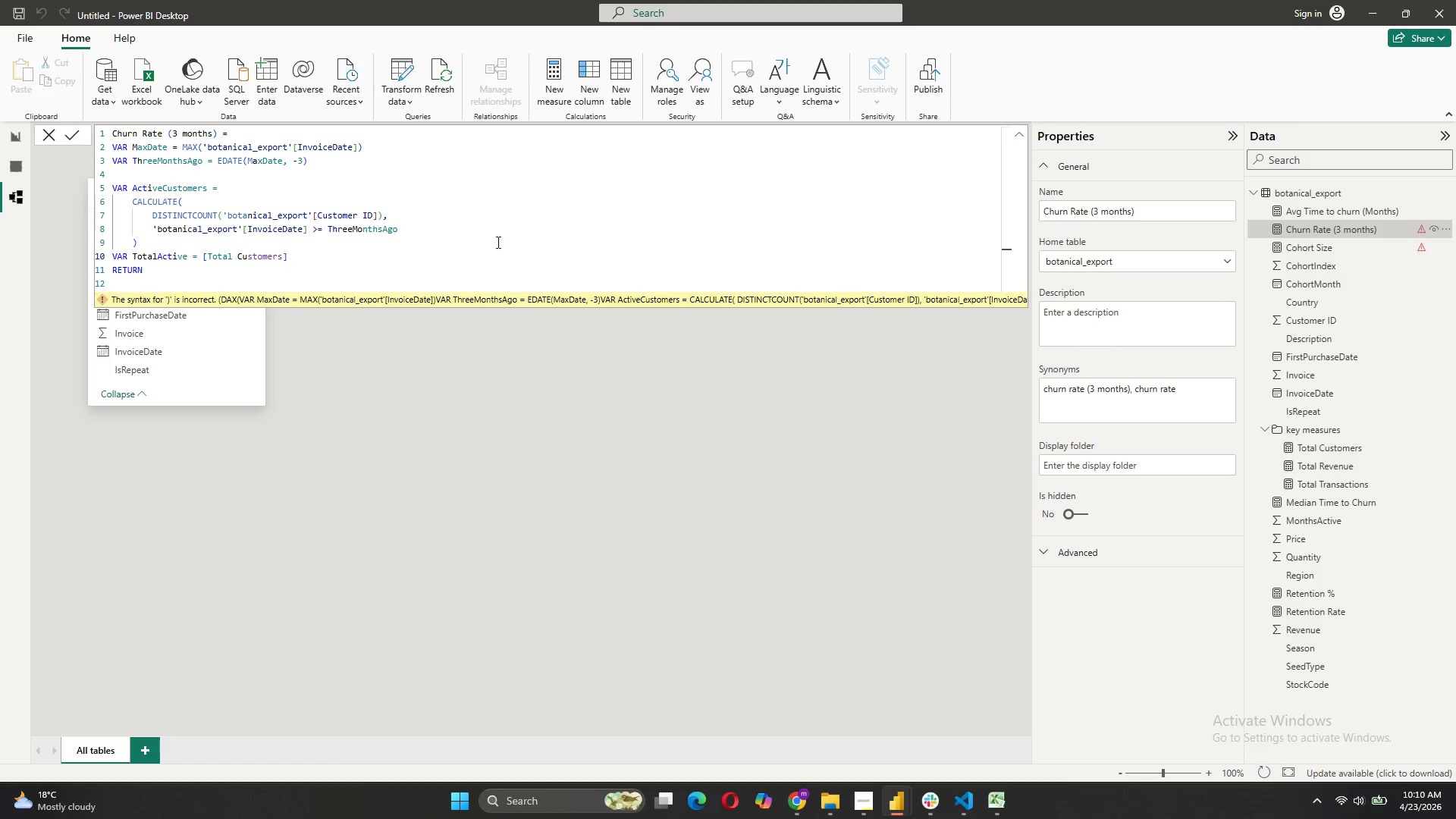 
left_click([205, 268])
 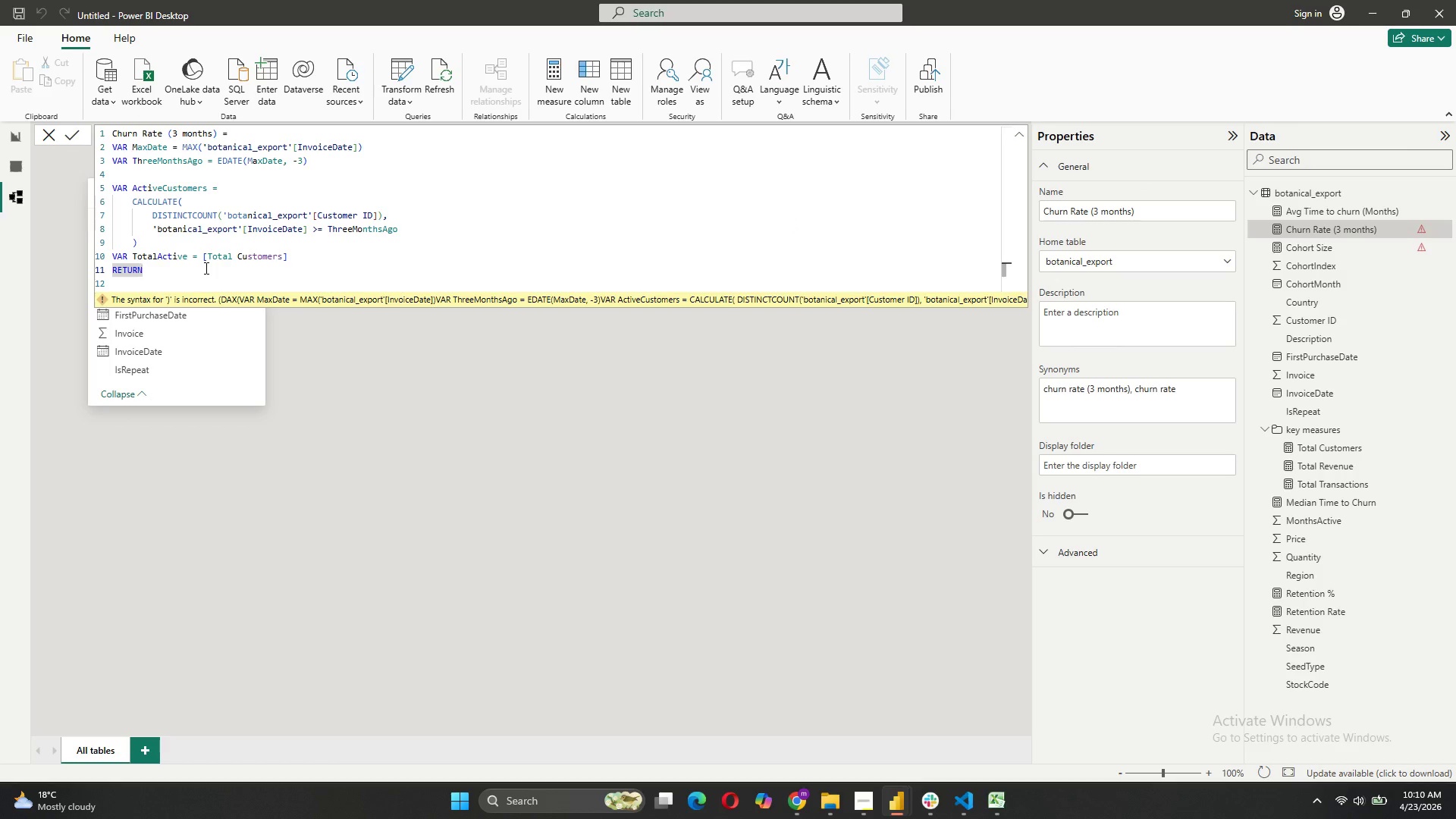 
key(ArrowDown)
 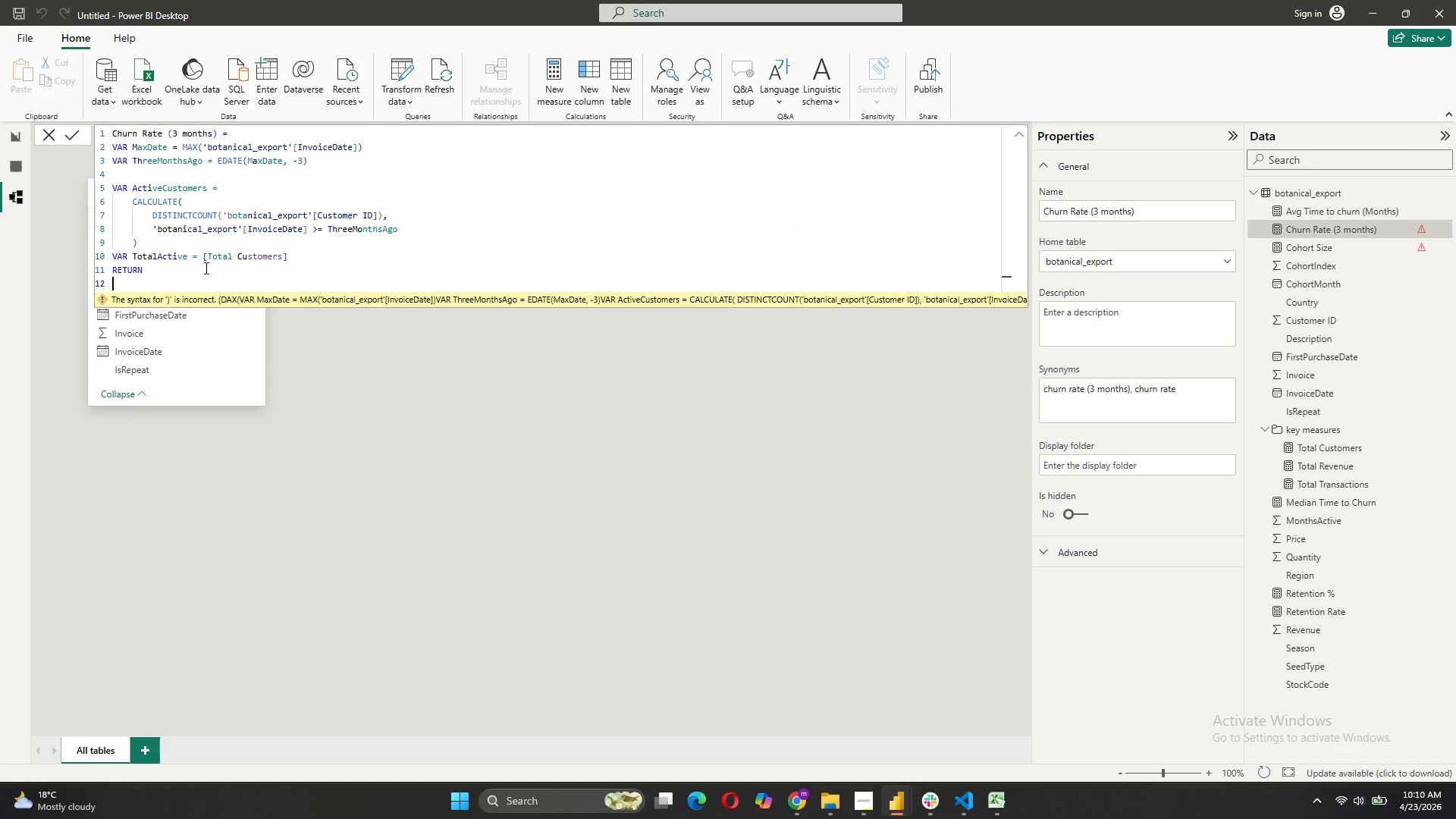 
type(IF())
 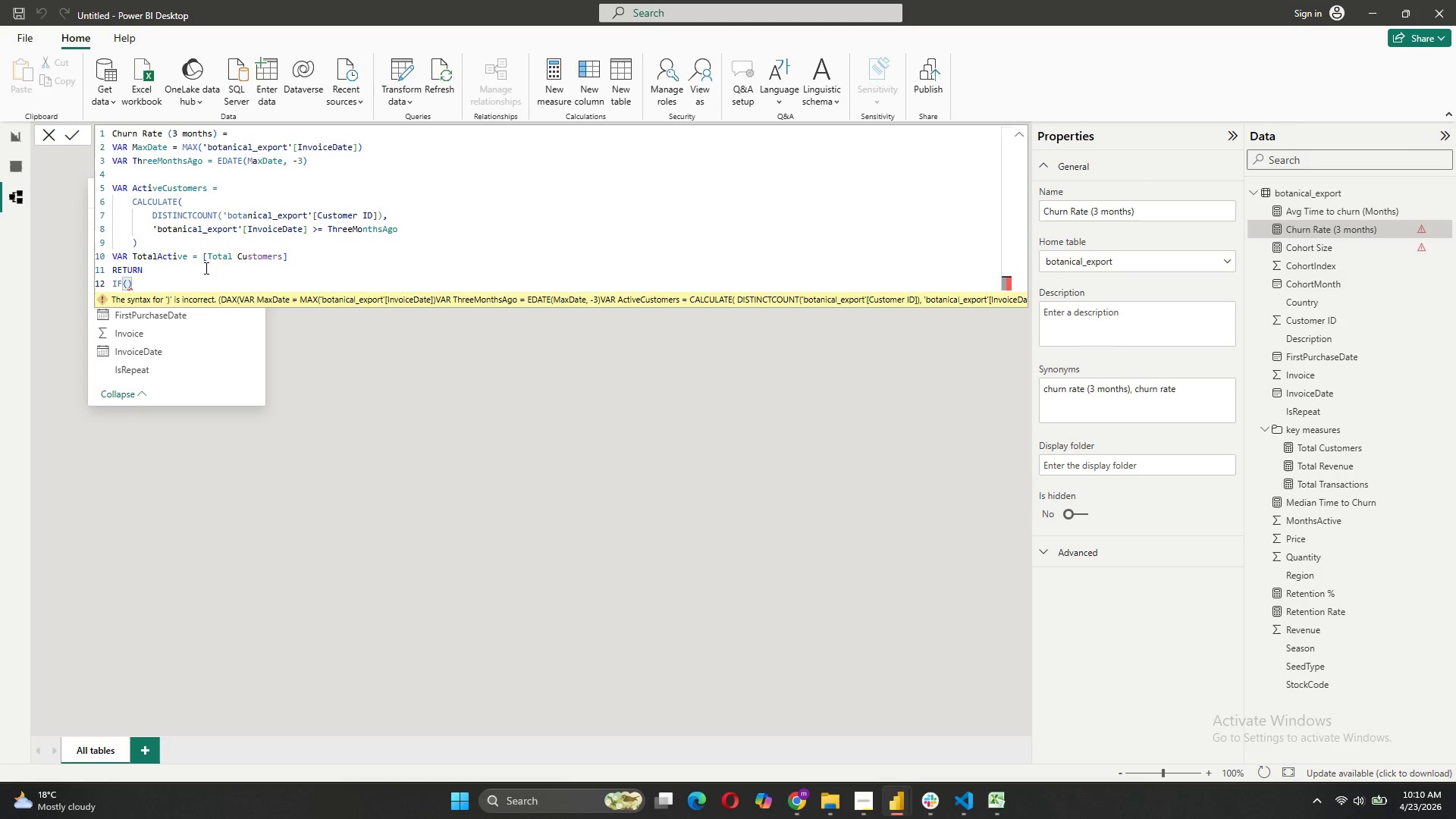 
key(ArrowLeft)
 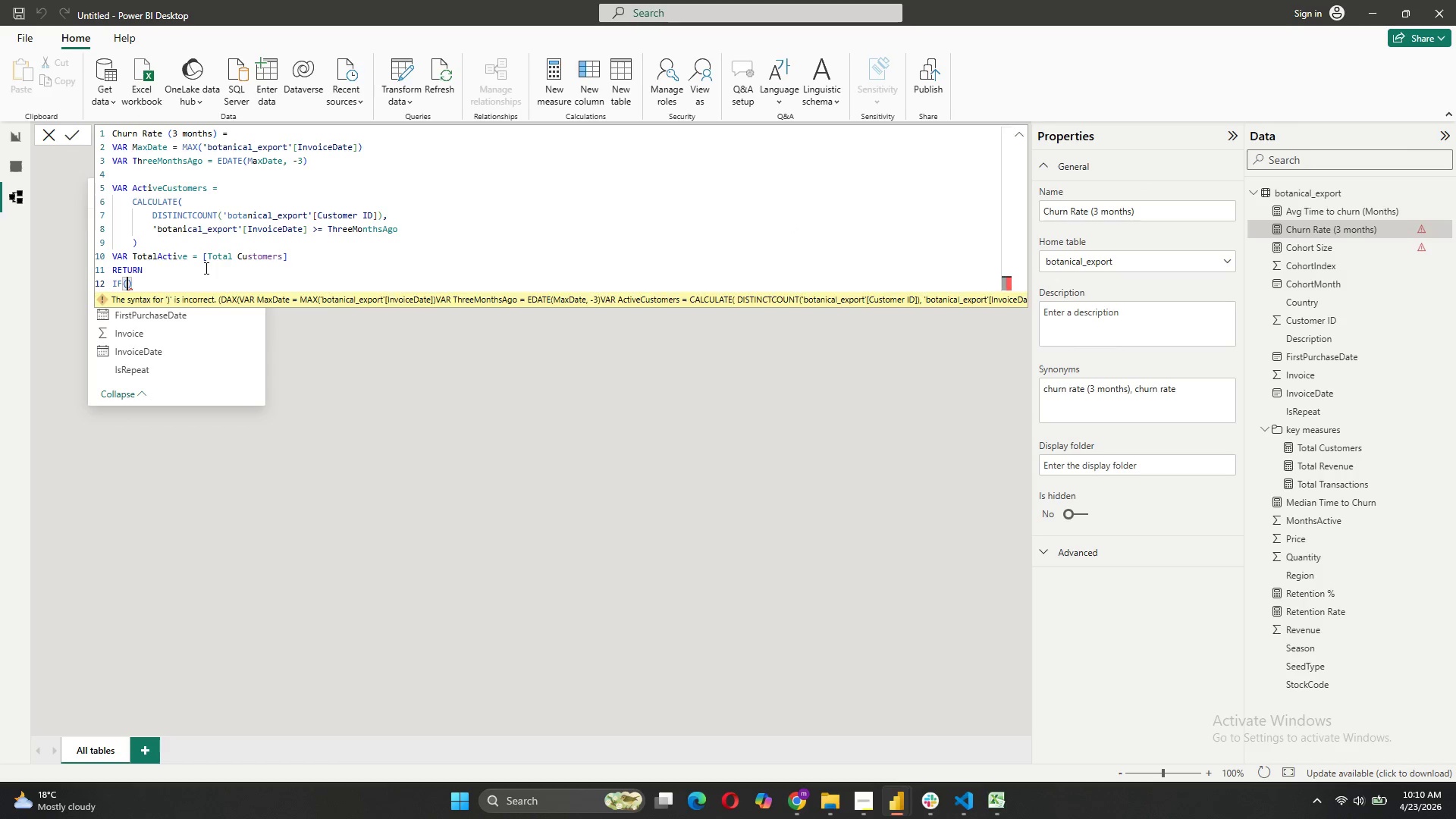 
key(Shift+ShiftRight)
 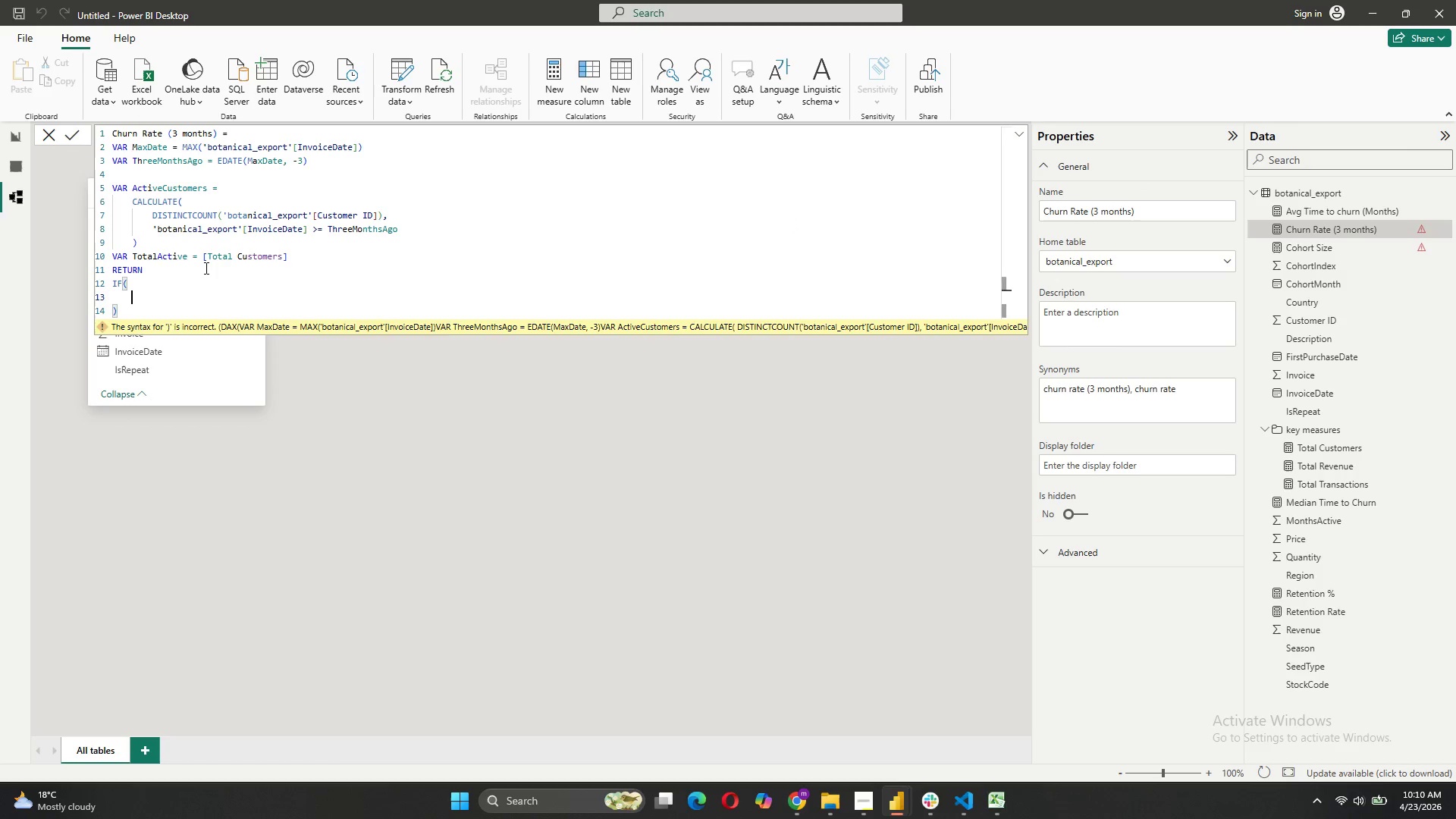 
key(Shift+Enter)
 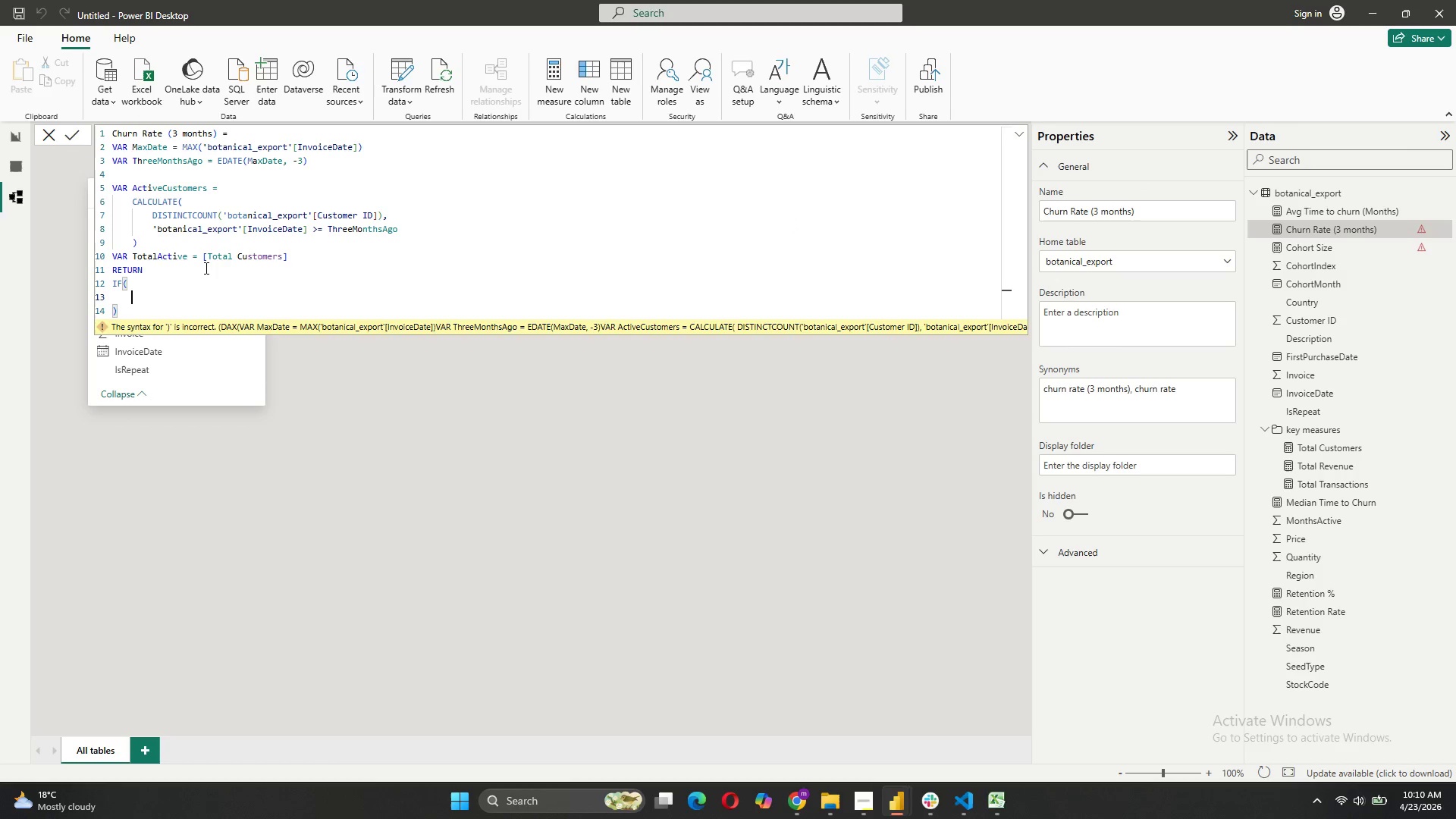 
type(TotalActive = 0,)
 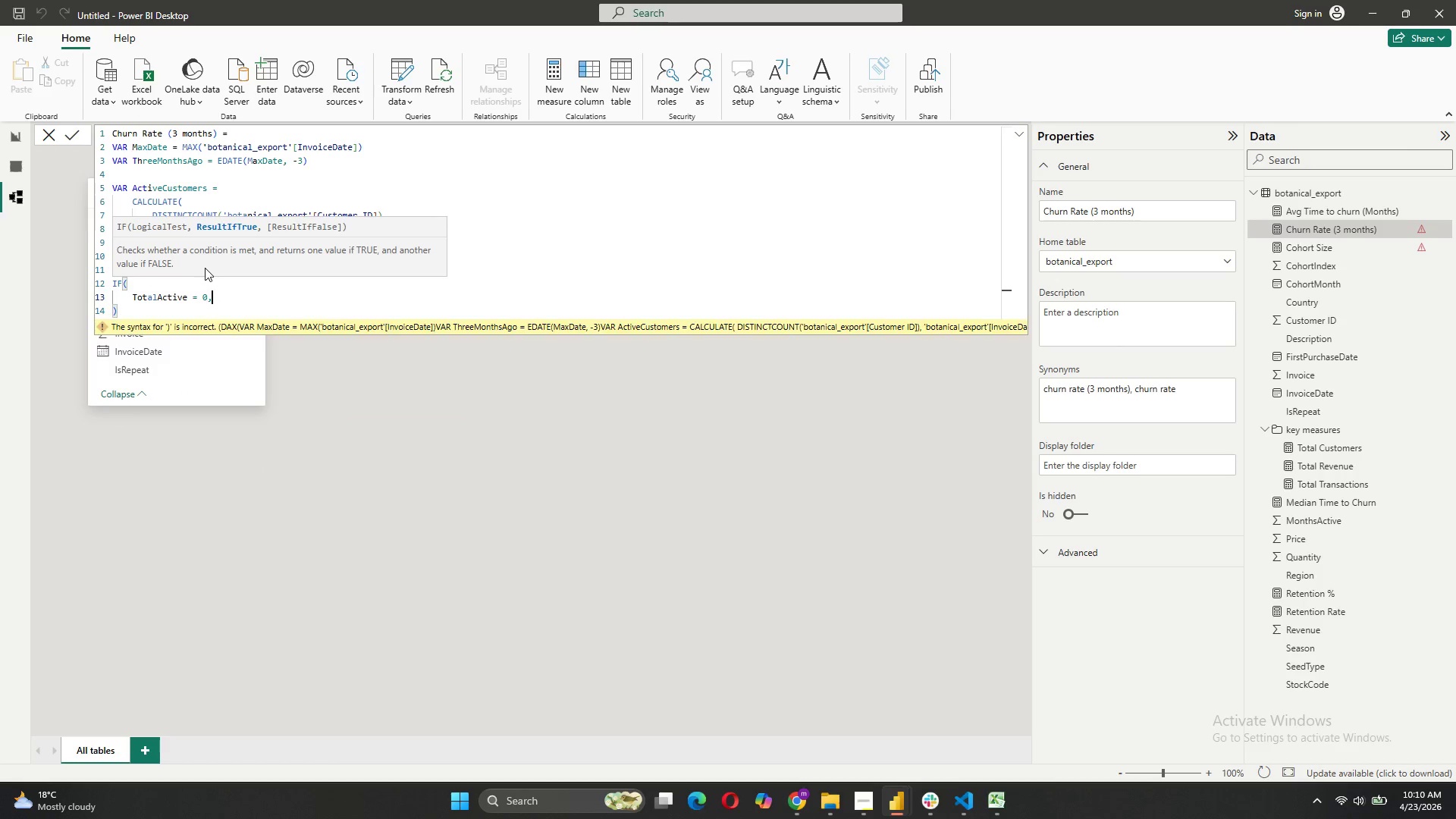 
key(Shift+Enter)
 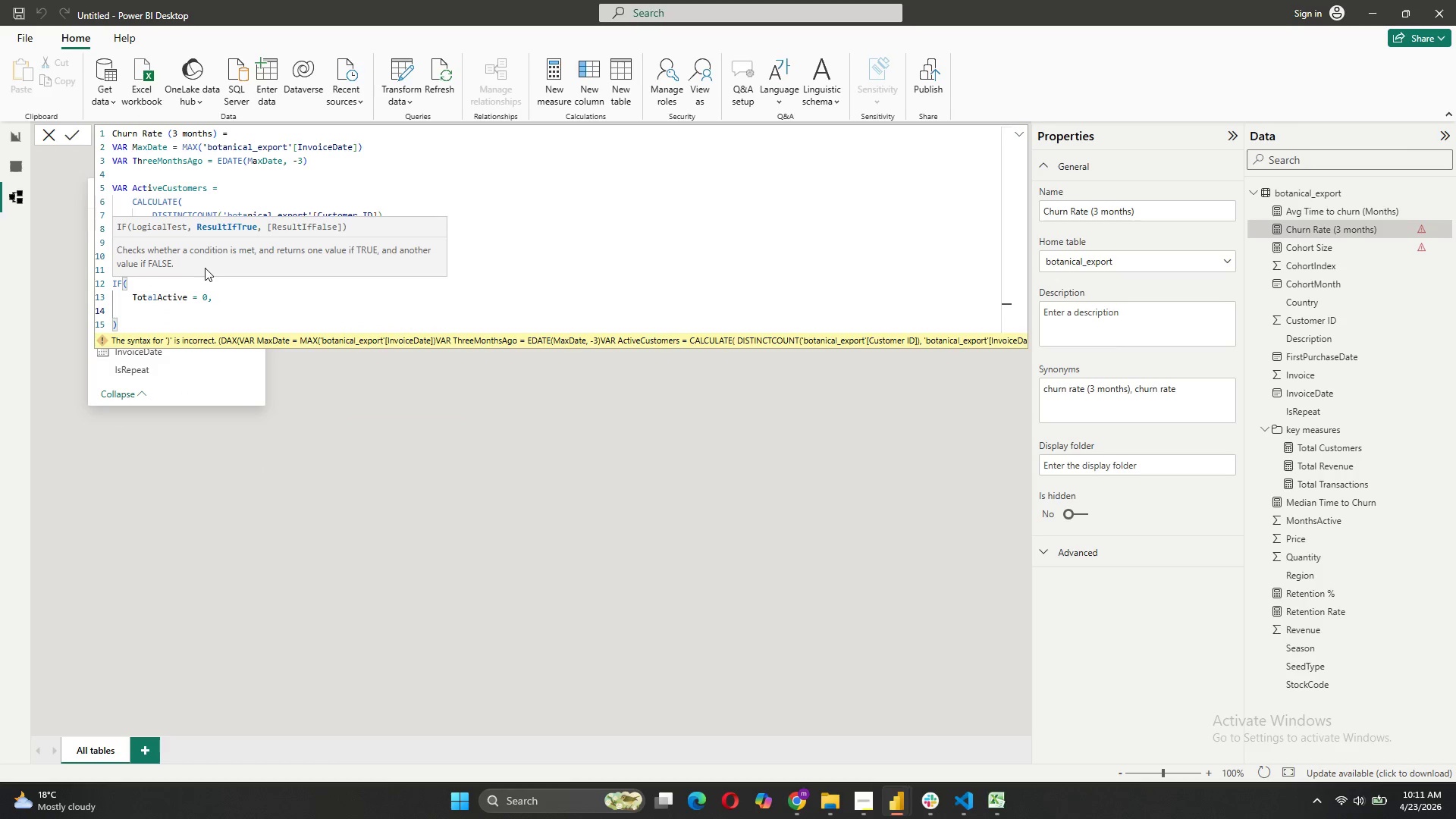 
type(BLANC(),)
 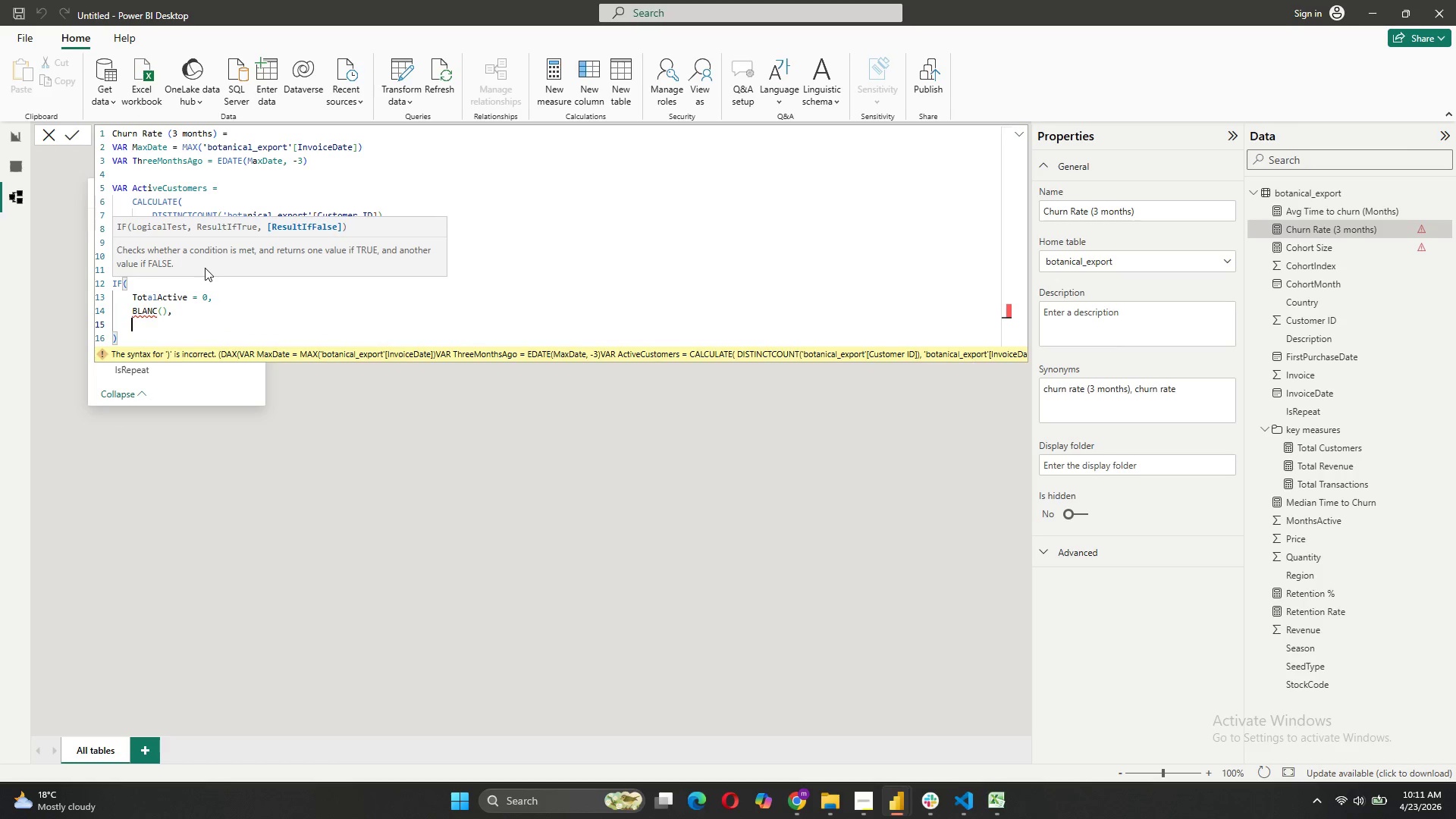 
 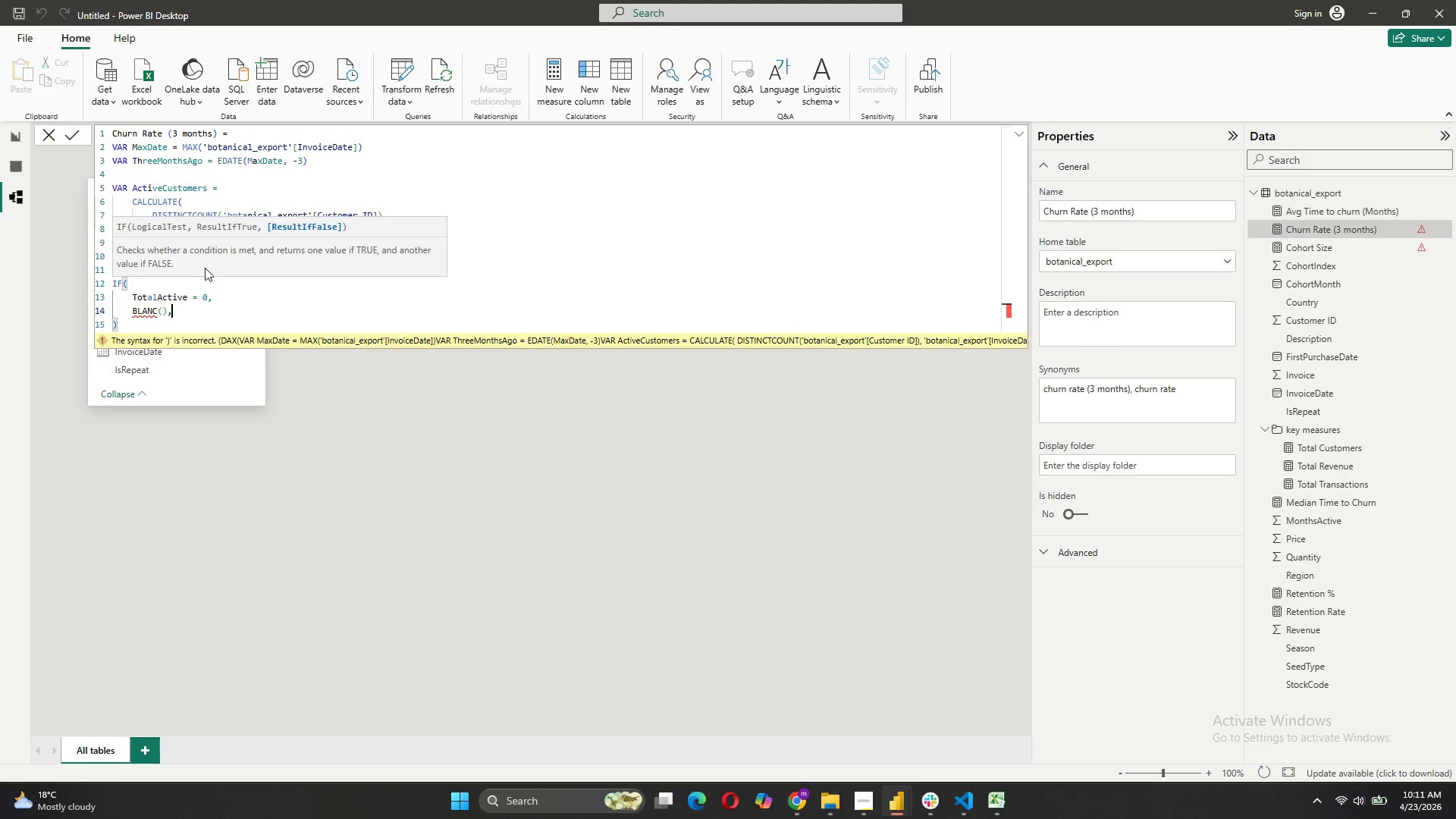 
key(Shift+Enter)
 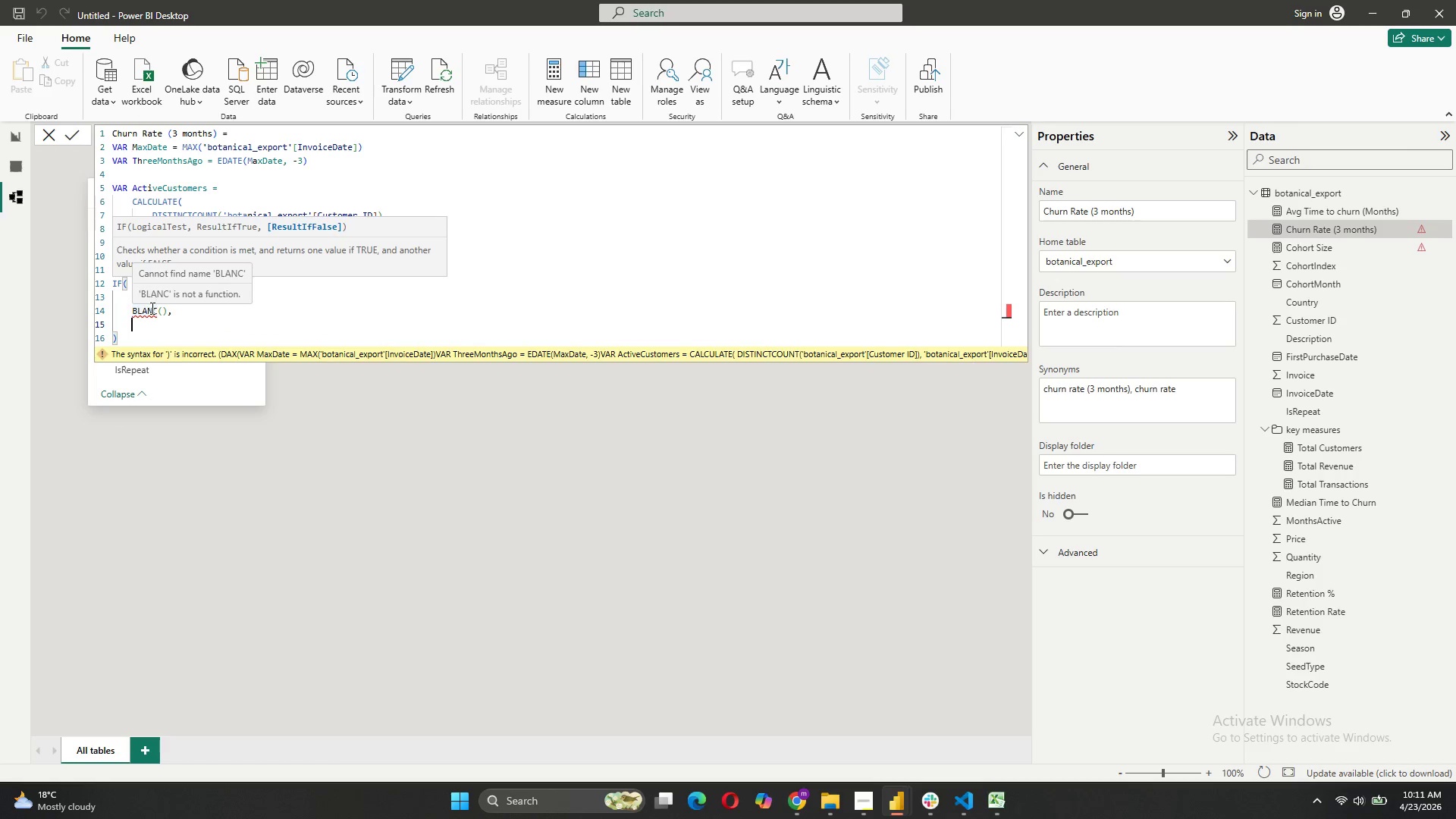 
left_click([155, 313])
 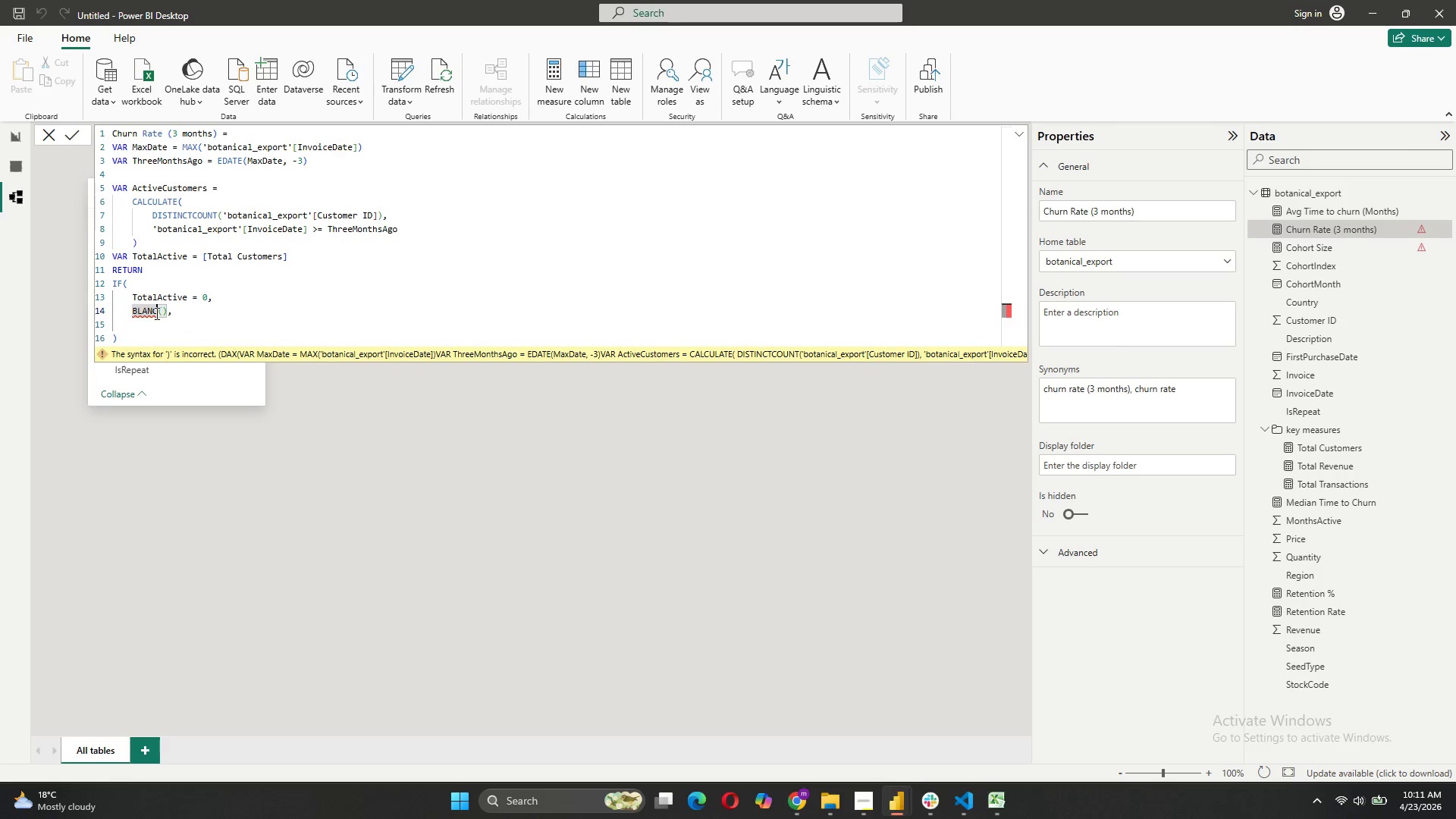 
key(Backspace)
 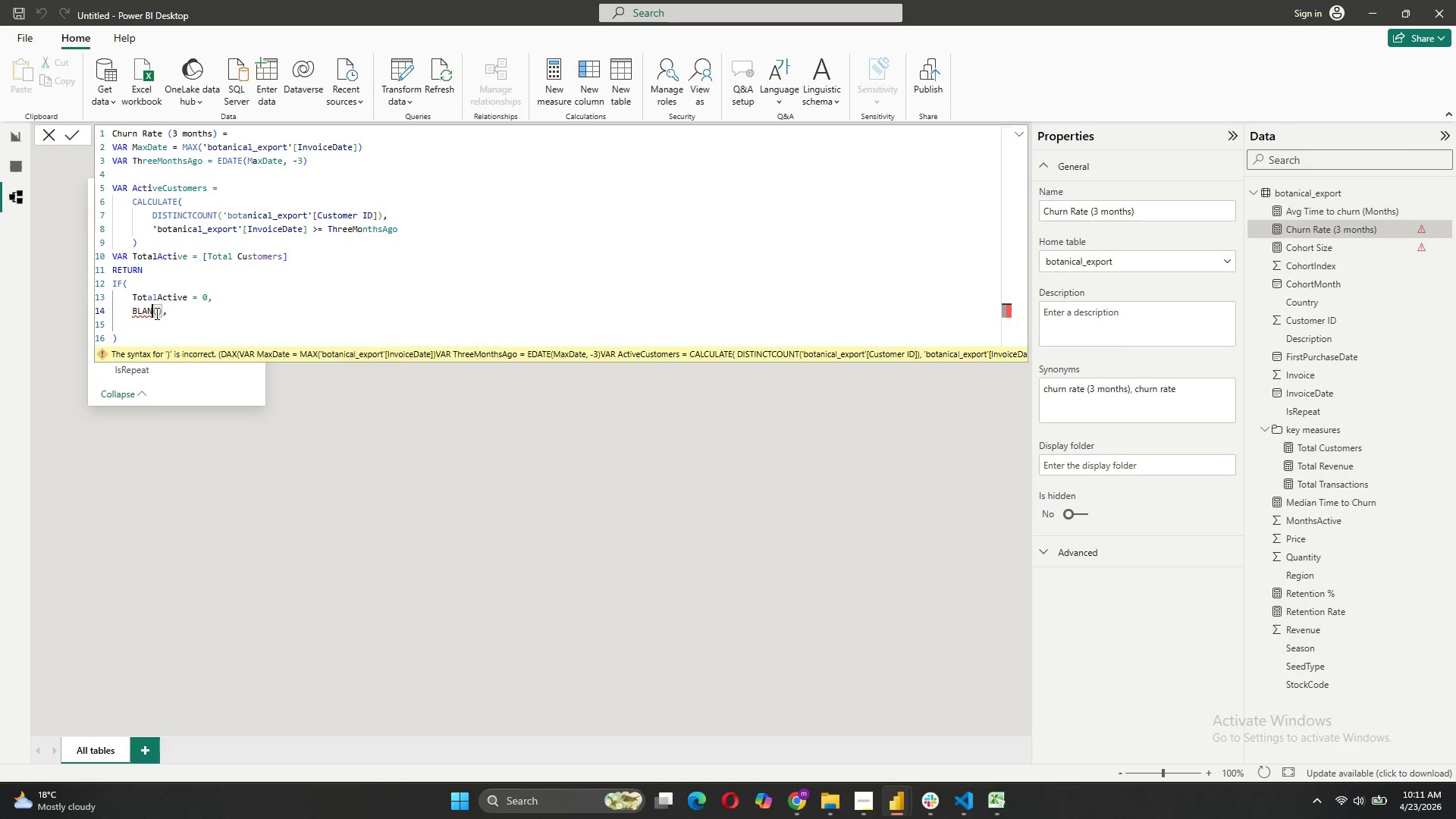 
key(K)
 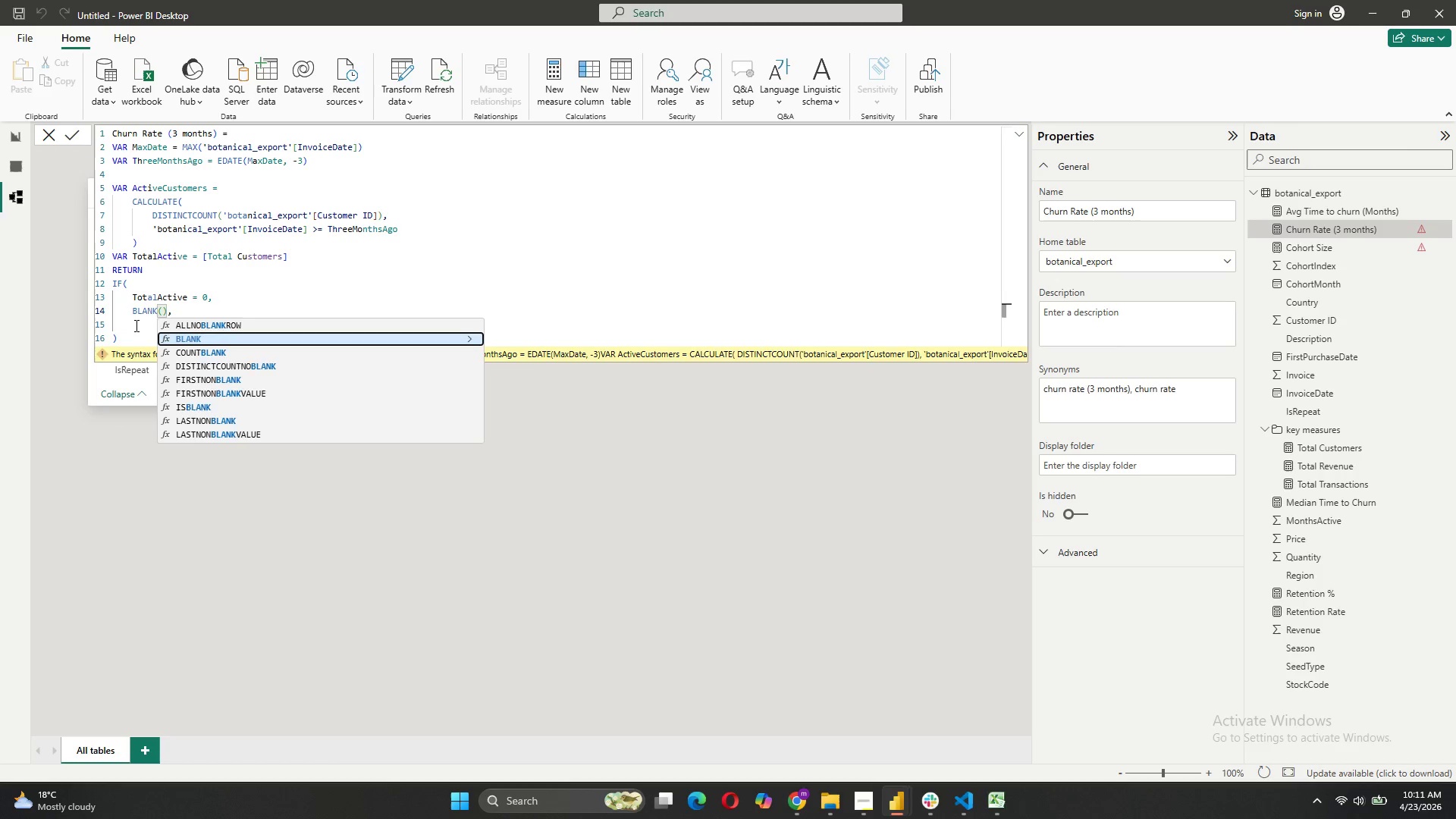 
left_click([135, 325])
 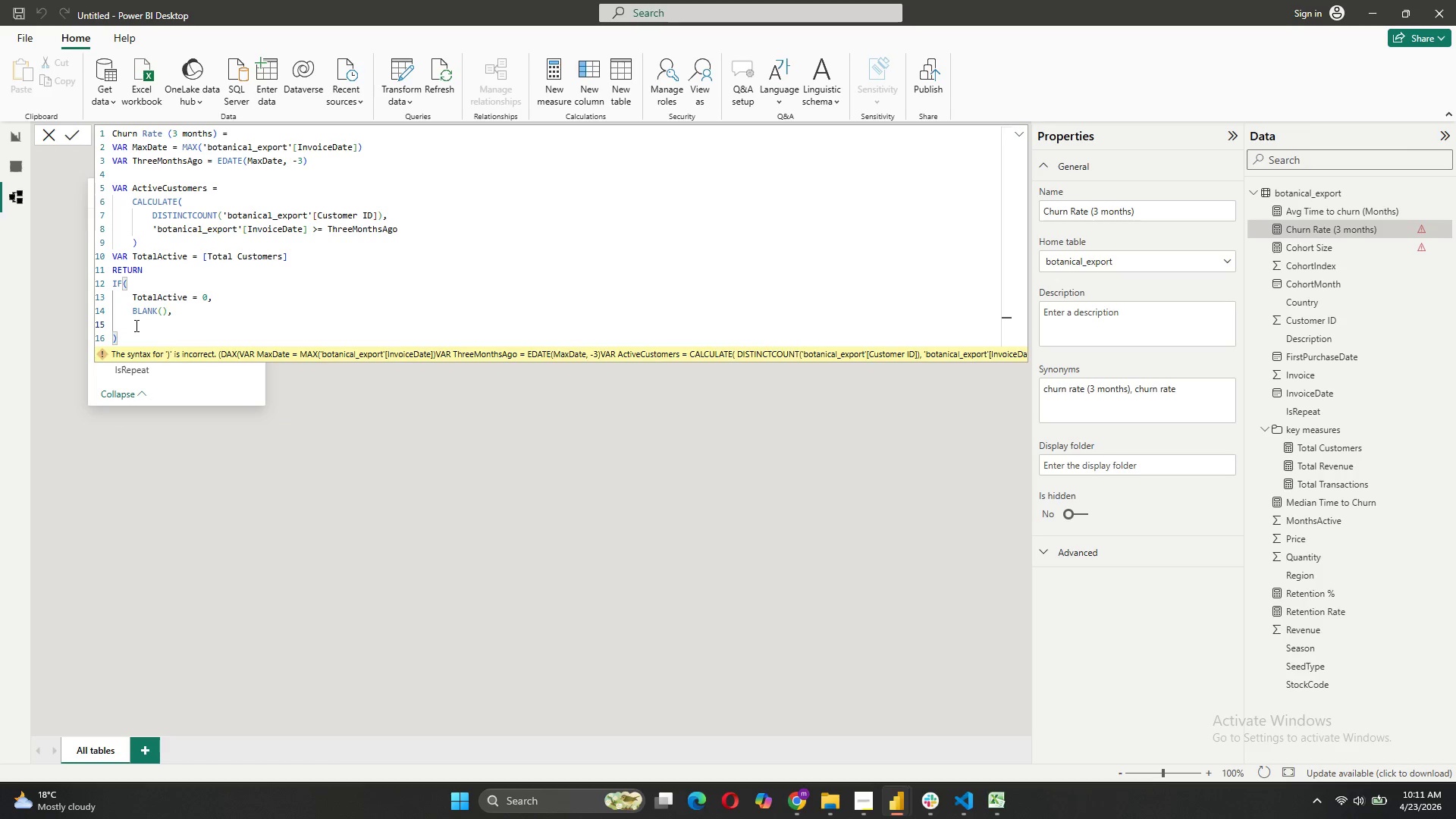 
key(Tab)
type(1 - DIVIDE*)
key(Backspace)
type((ActiveCustomers, TotalActive))
 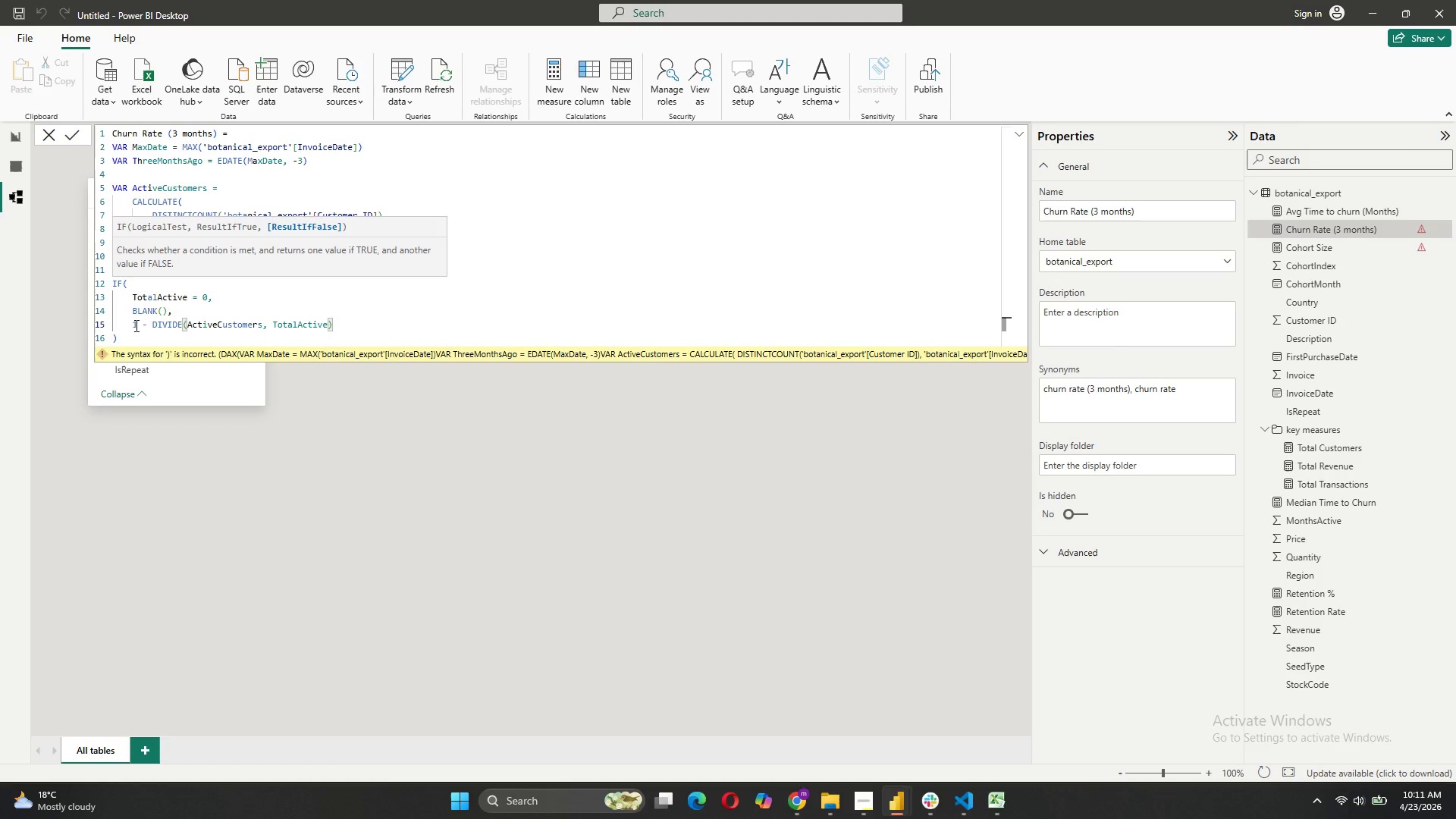 
left_click([325, 310])
 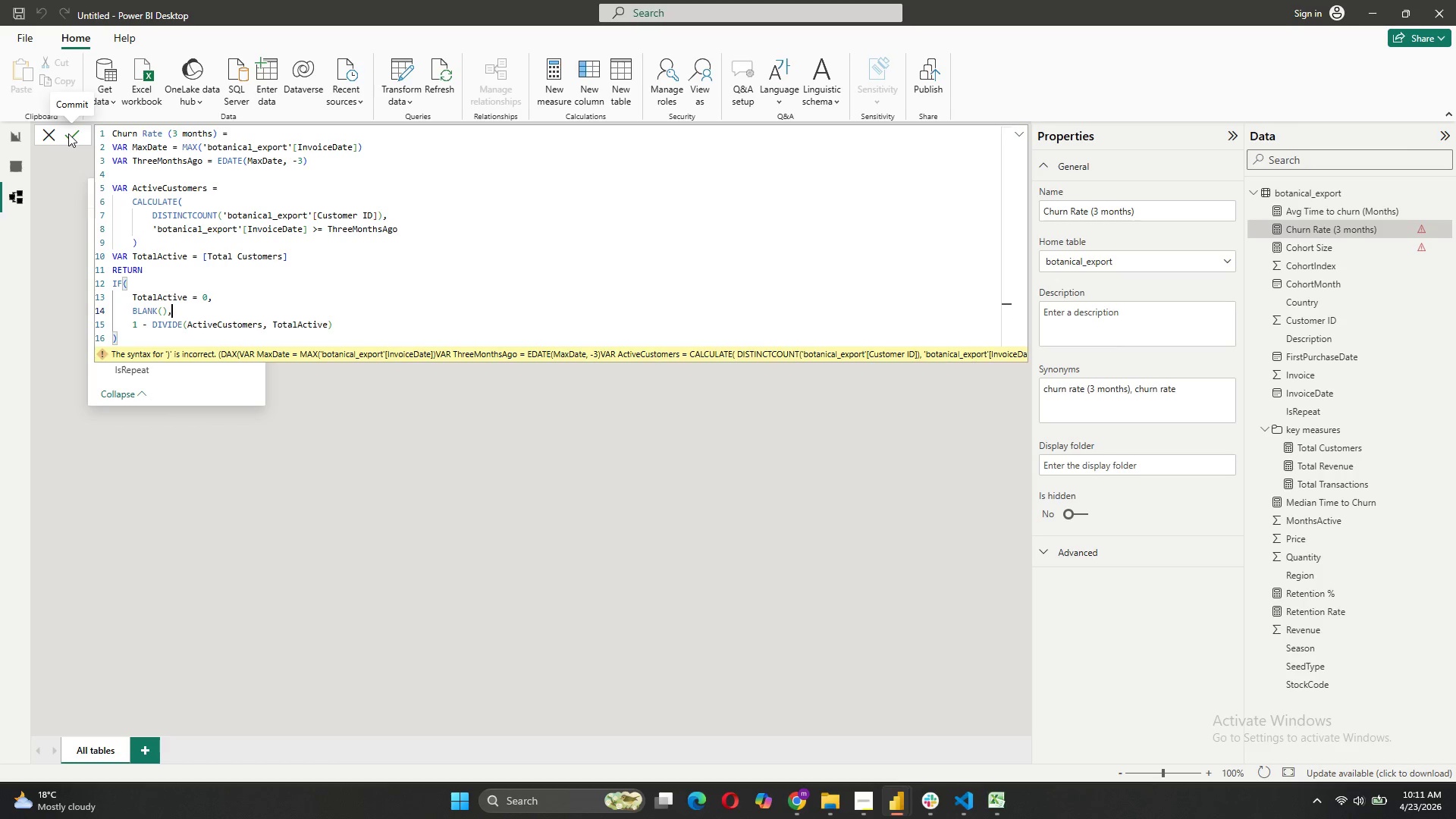 
left_click([68, 133])
 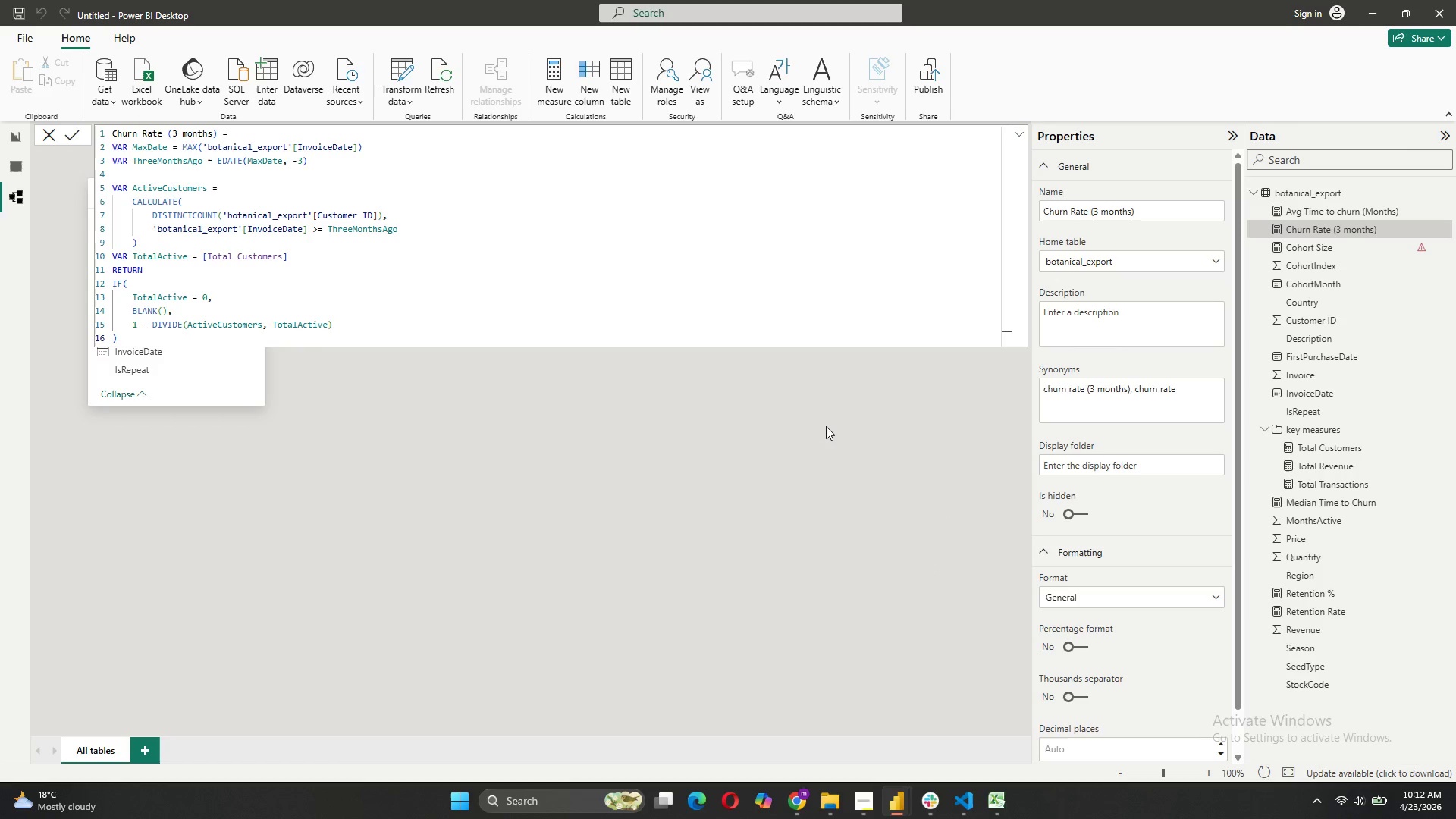 
wait(26.59)
 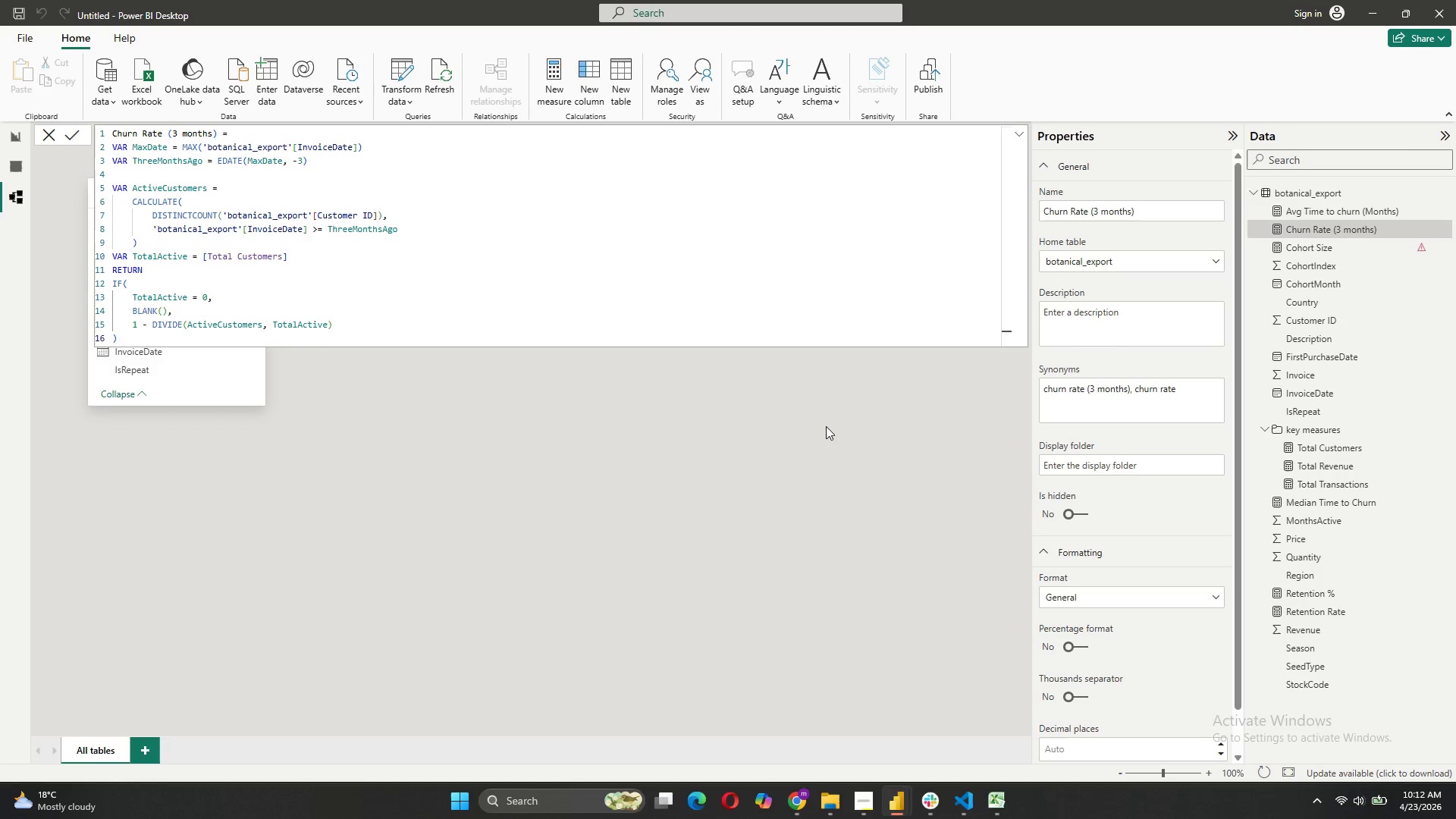 
left_click([544, 80])
 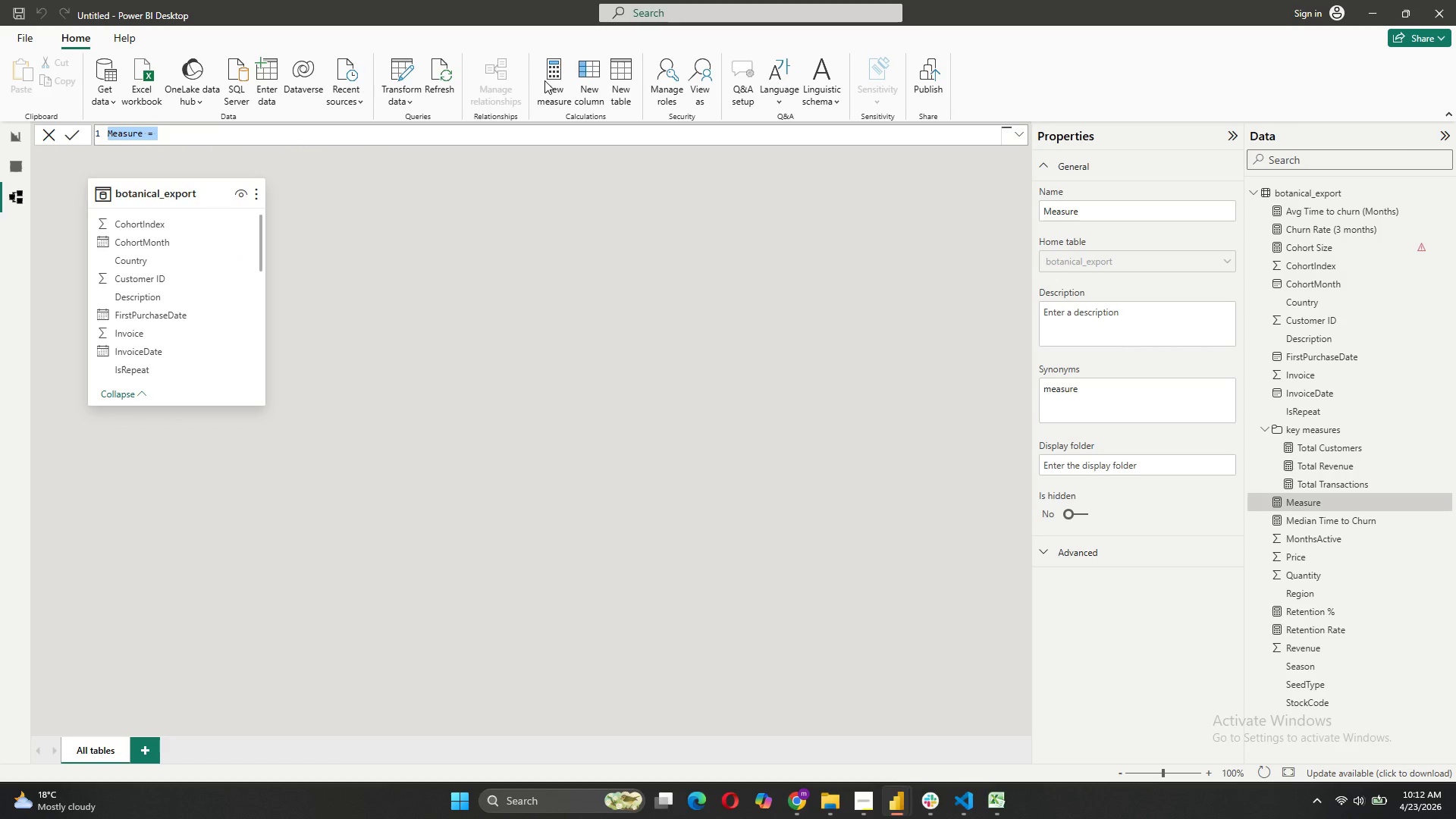 
wait(6.7)
 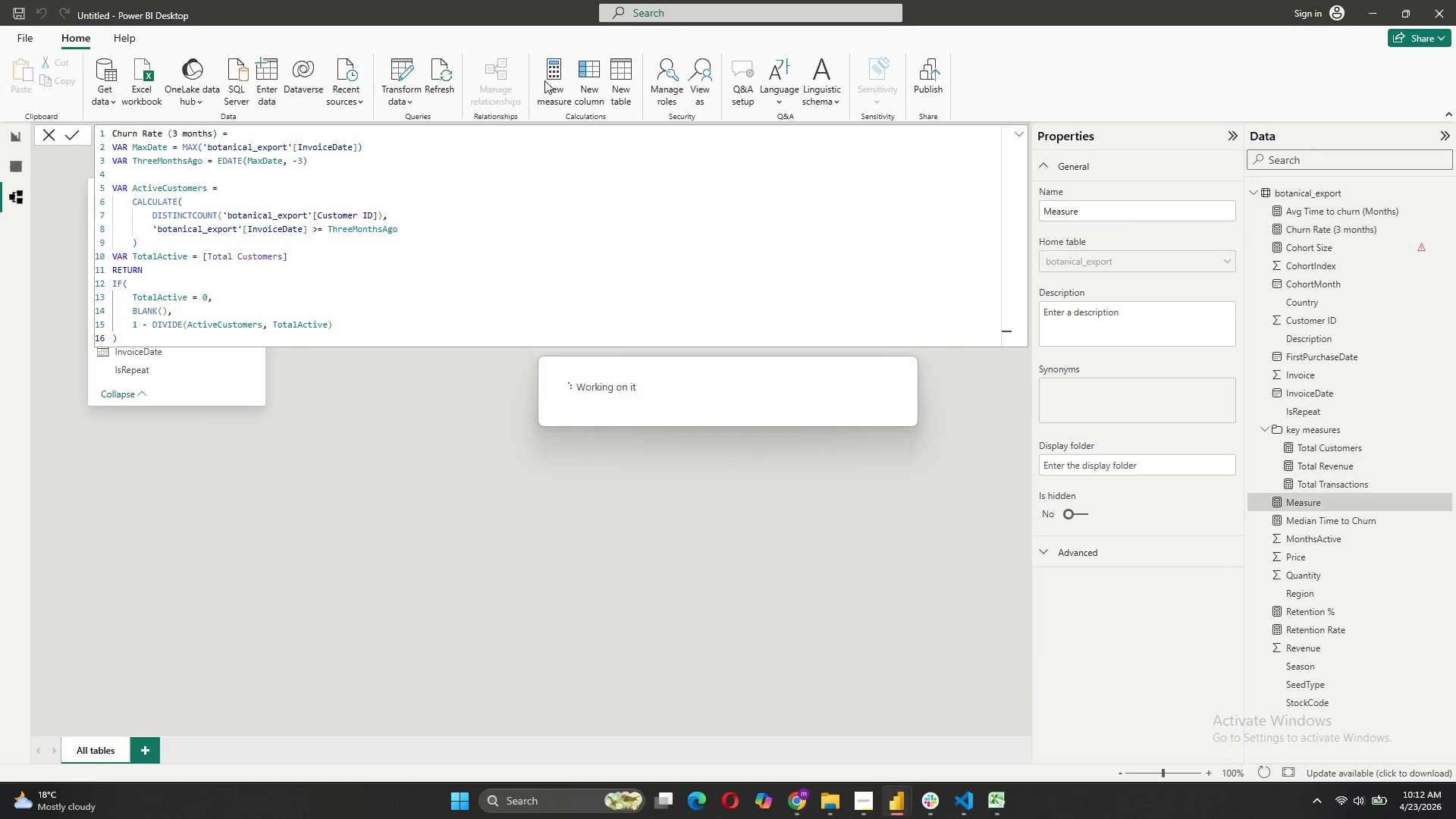 
type(Retention Month 3 by Season = )
 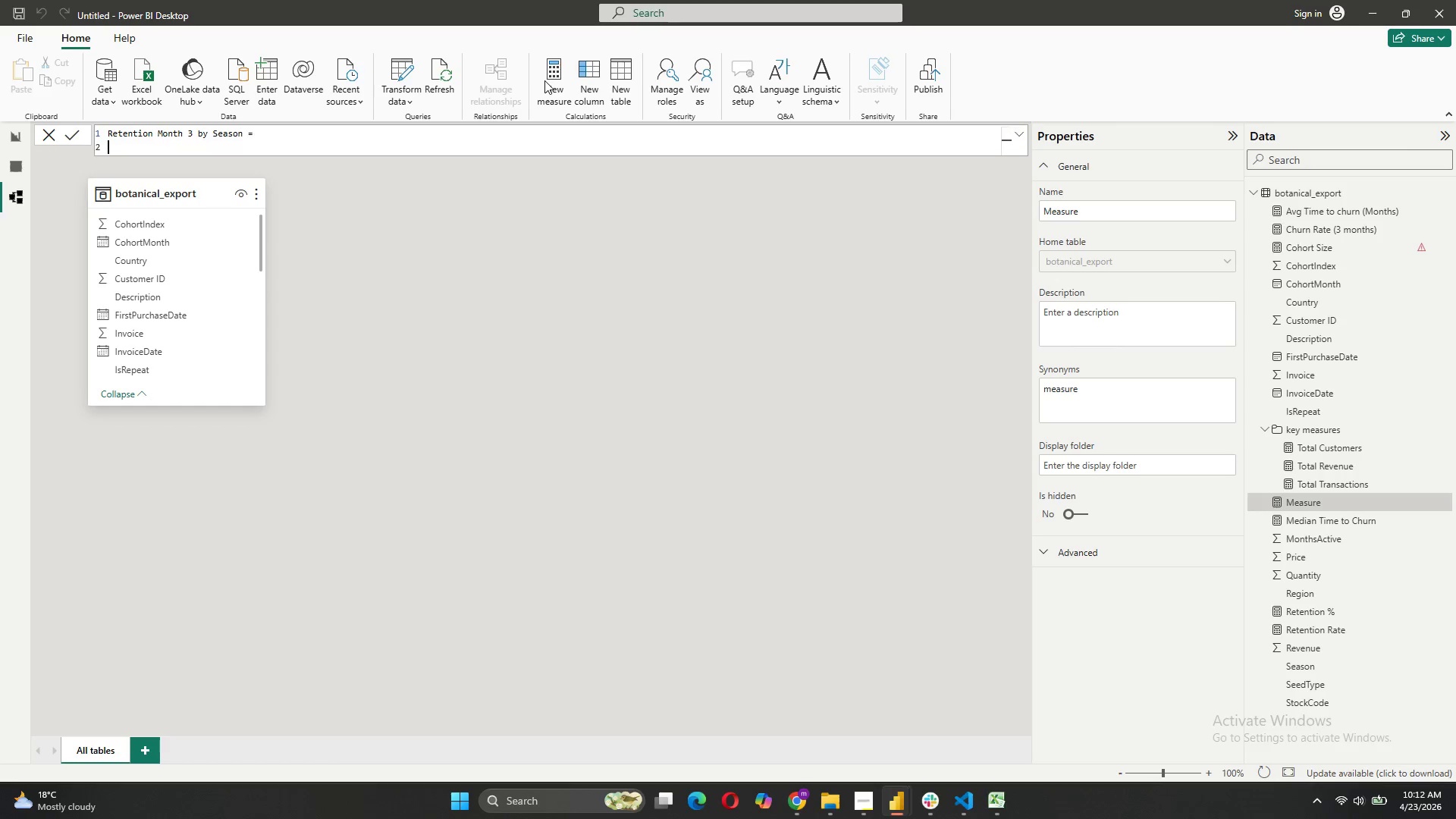 
key(Shift+Enter)
 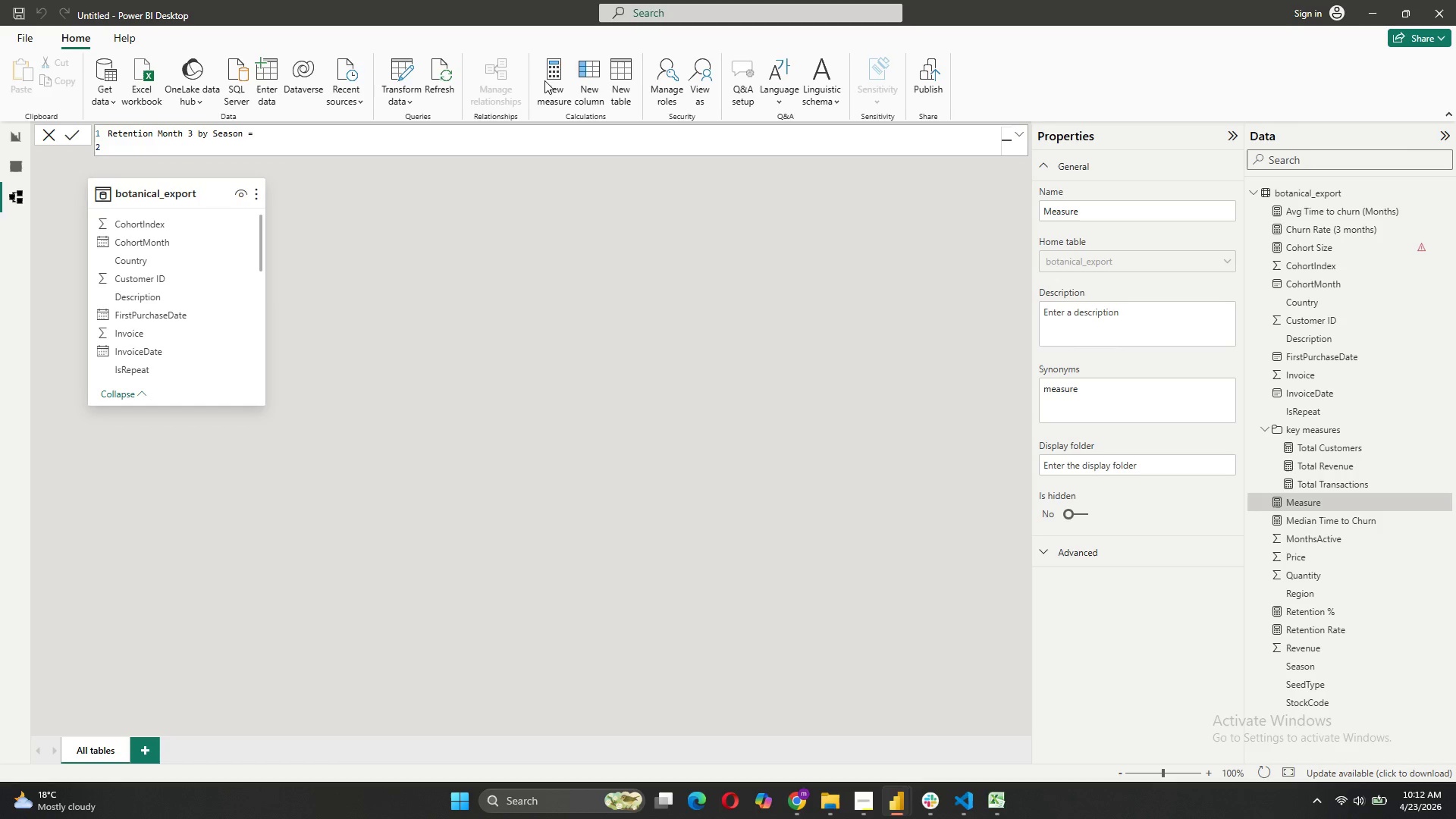 
type(CAL)
 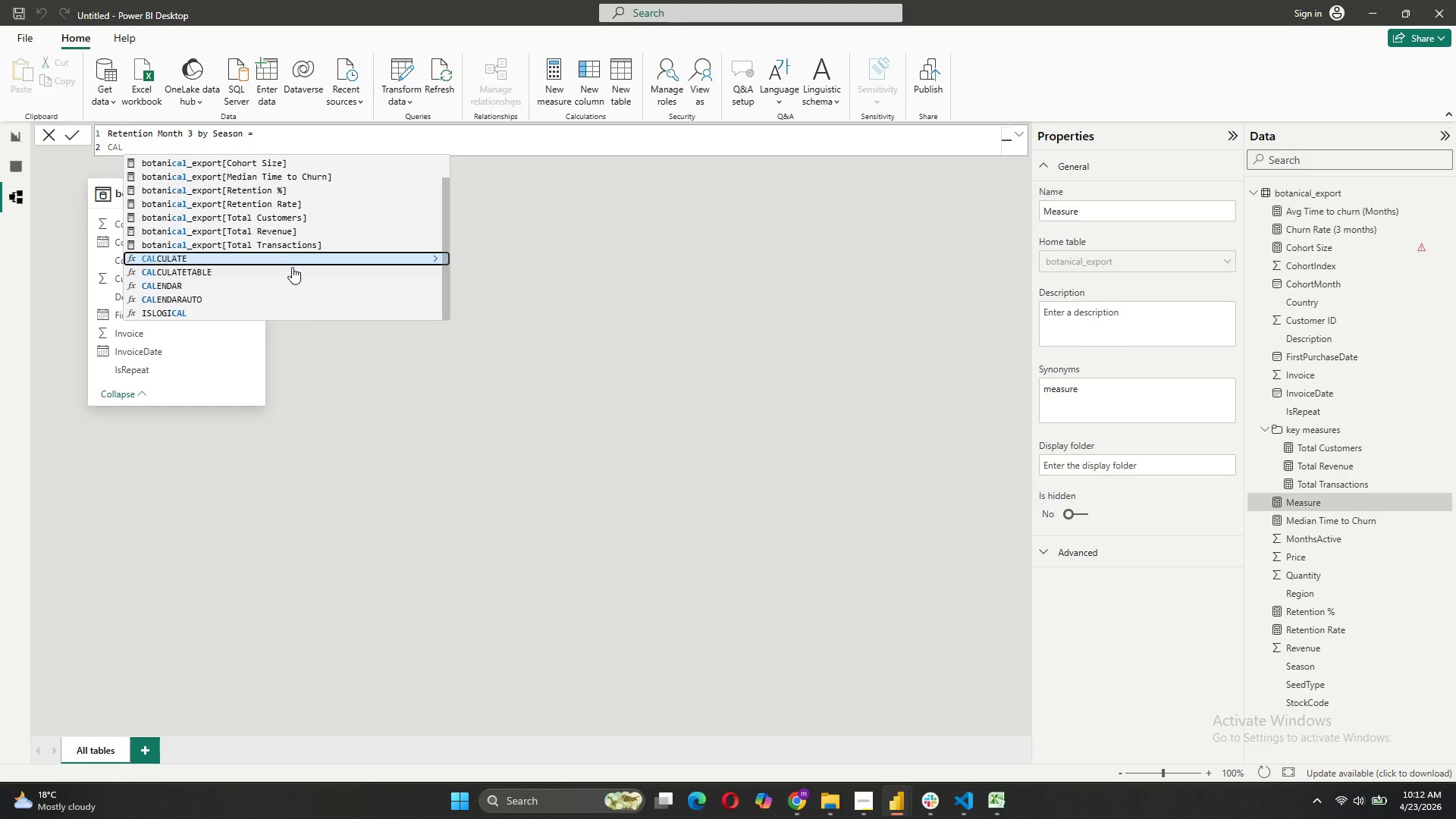 
left_click([286, 260])
 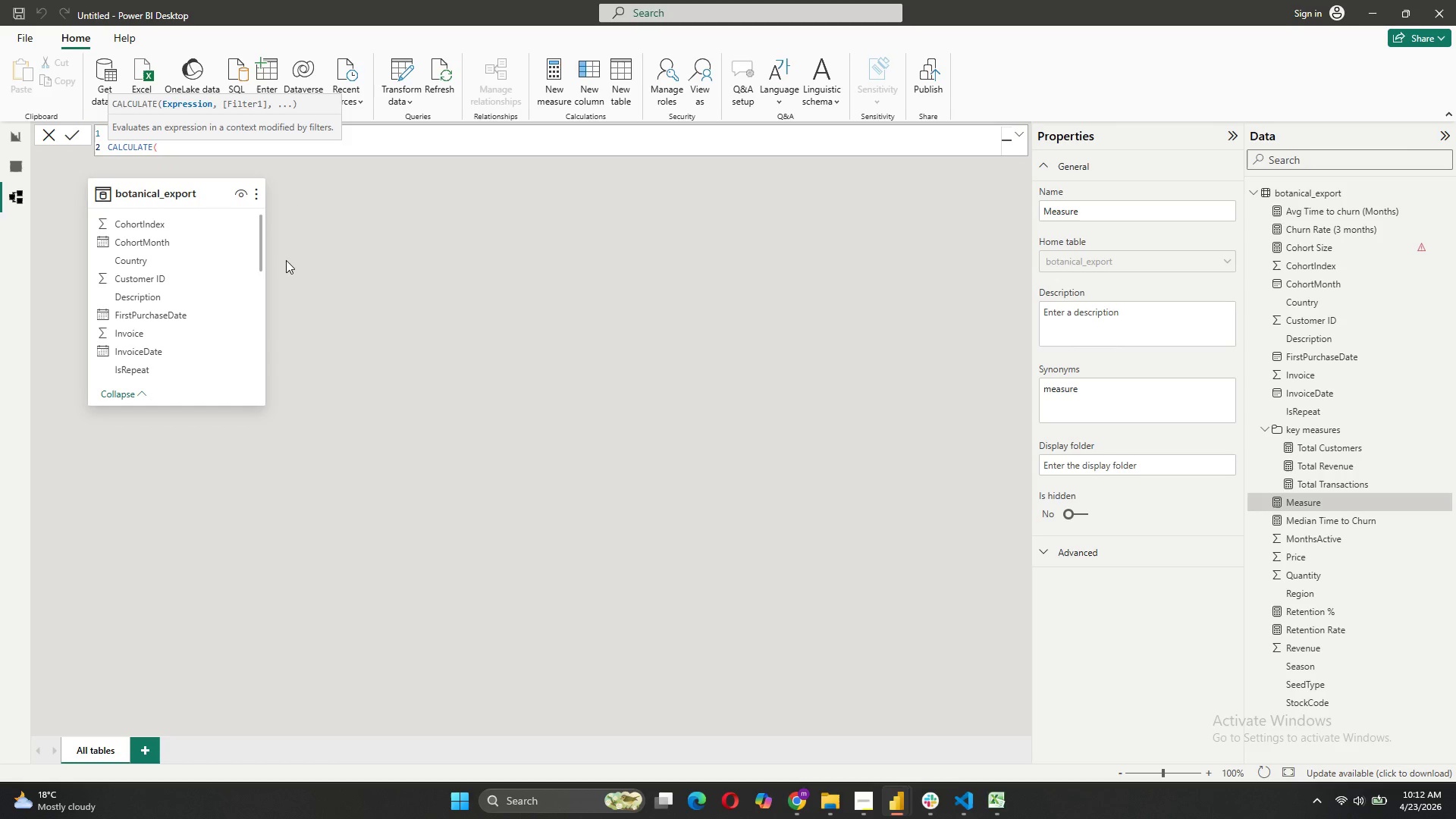 
key(Shift+ShiftRight)
 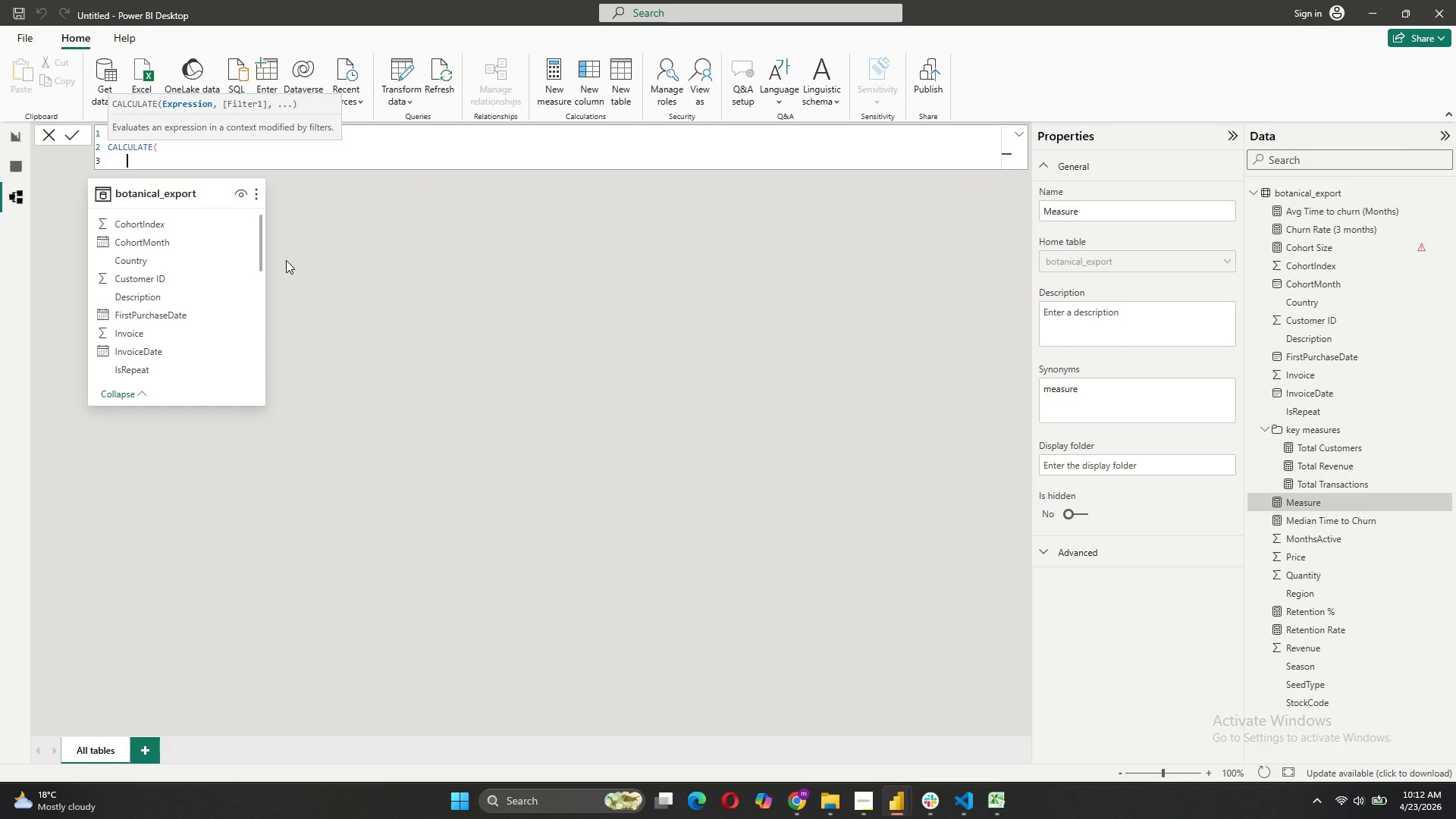 
key(Shift+Enter)
 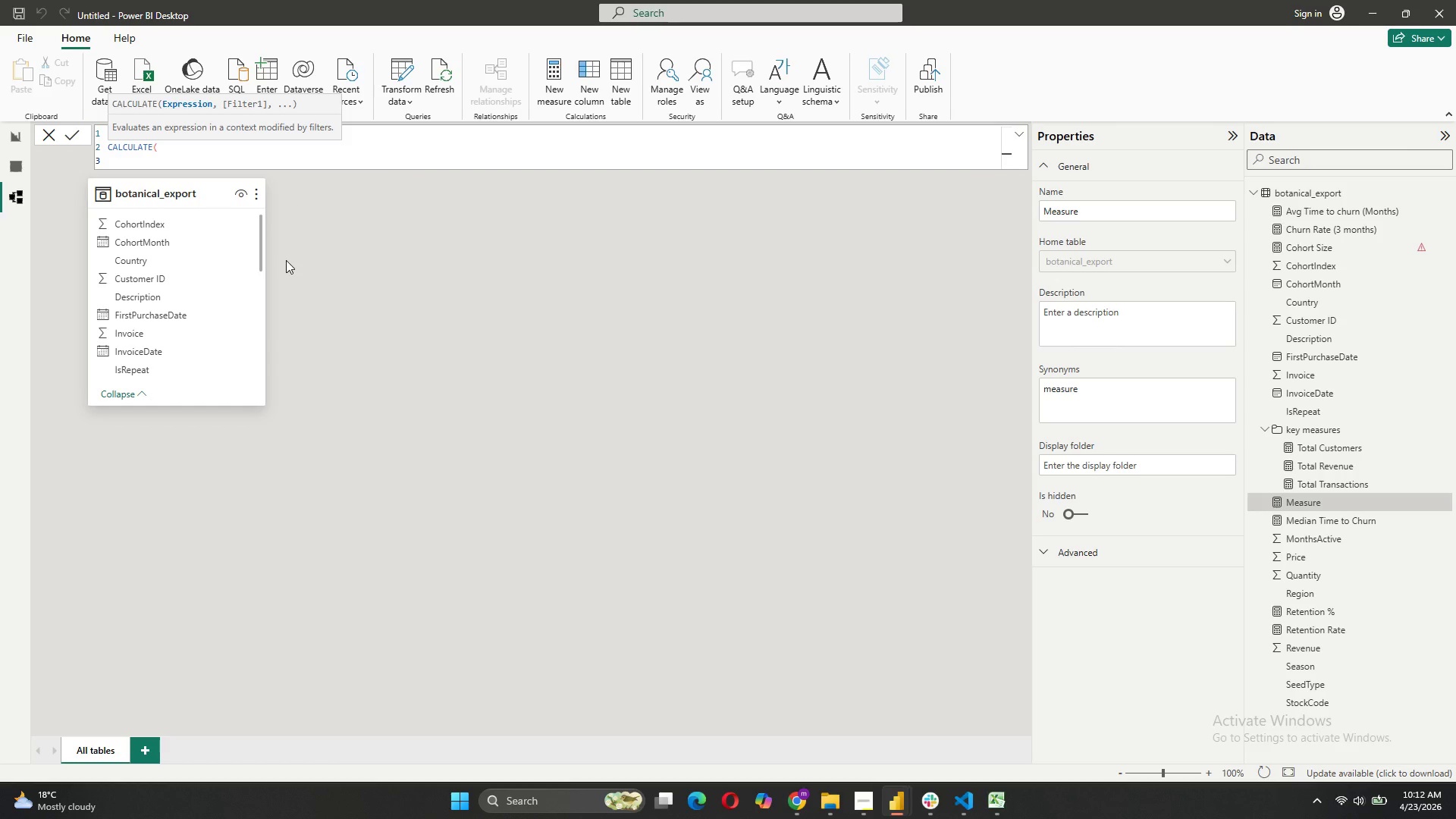 
key(BracketLeft)
 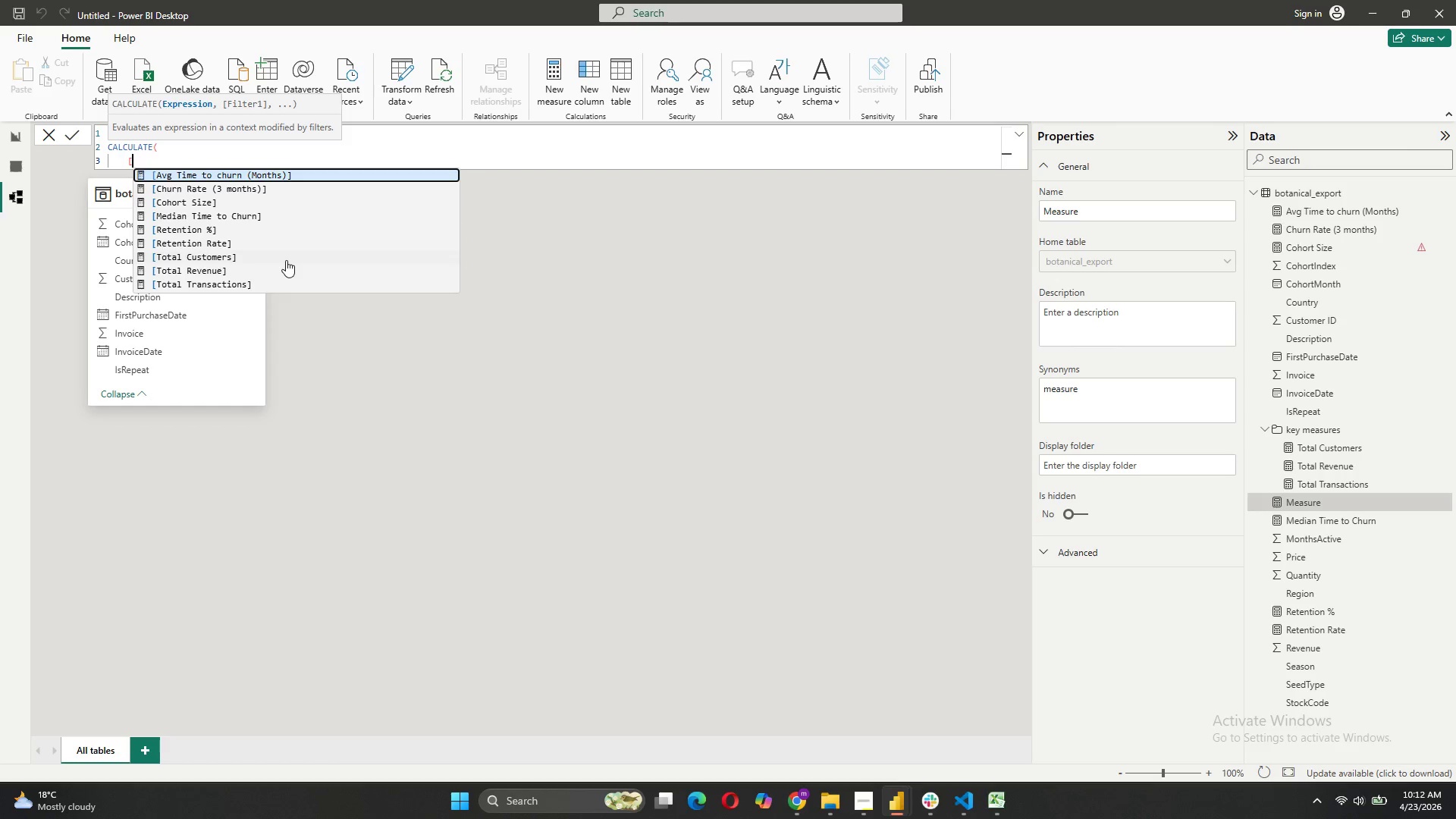 
key(CapsLock)
 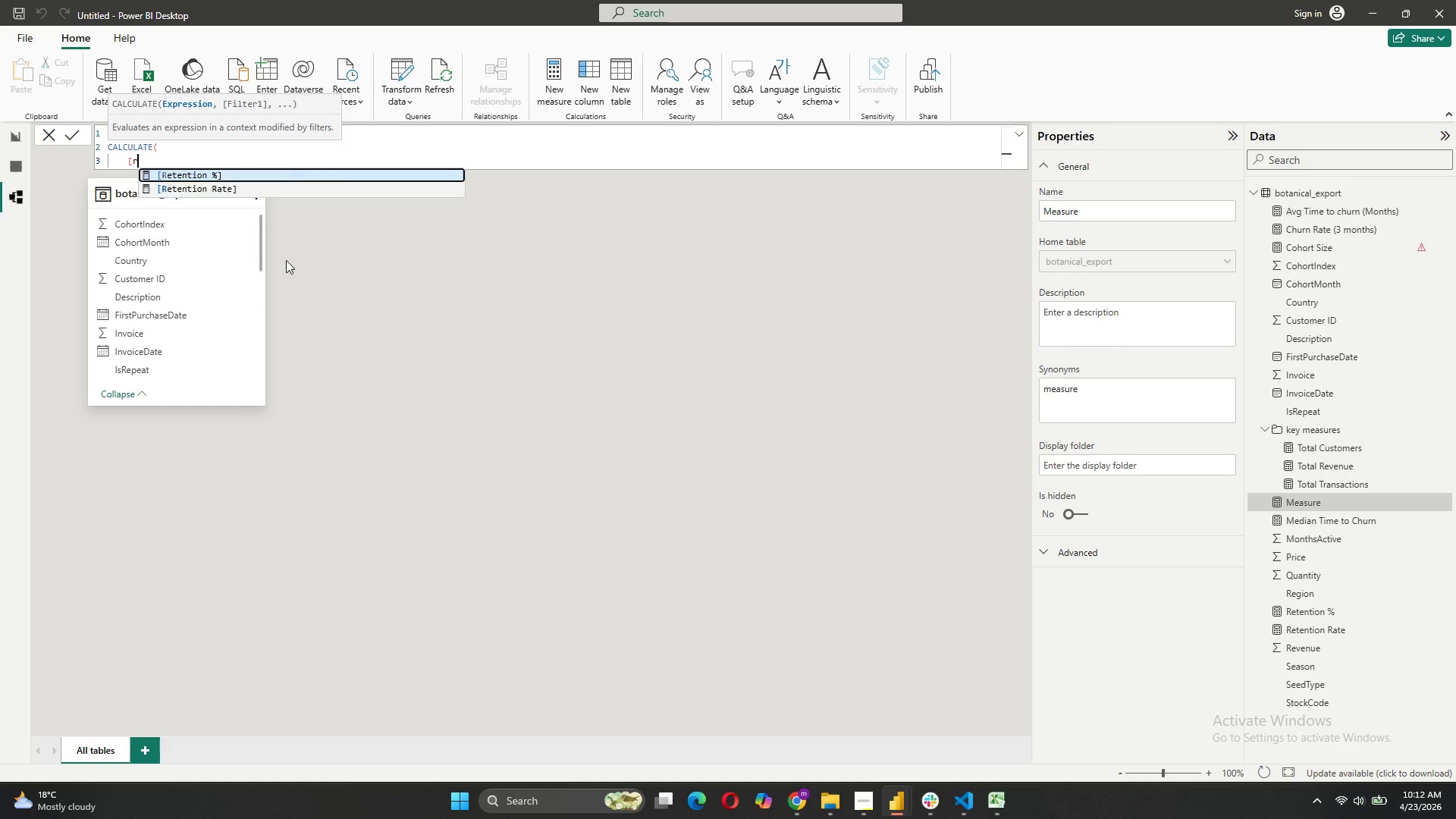 
key(R)
 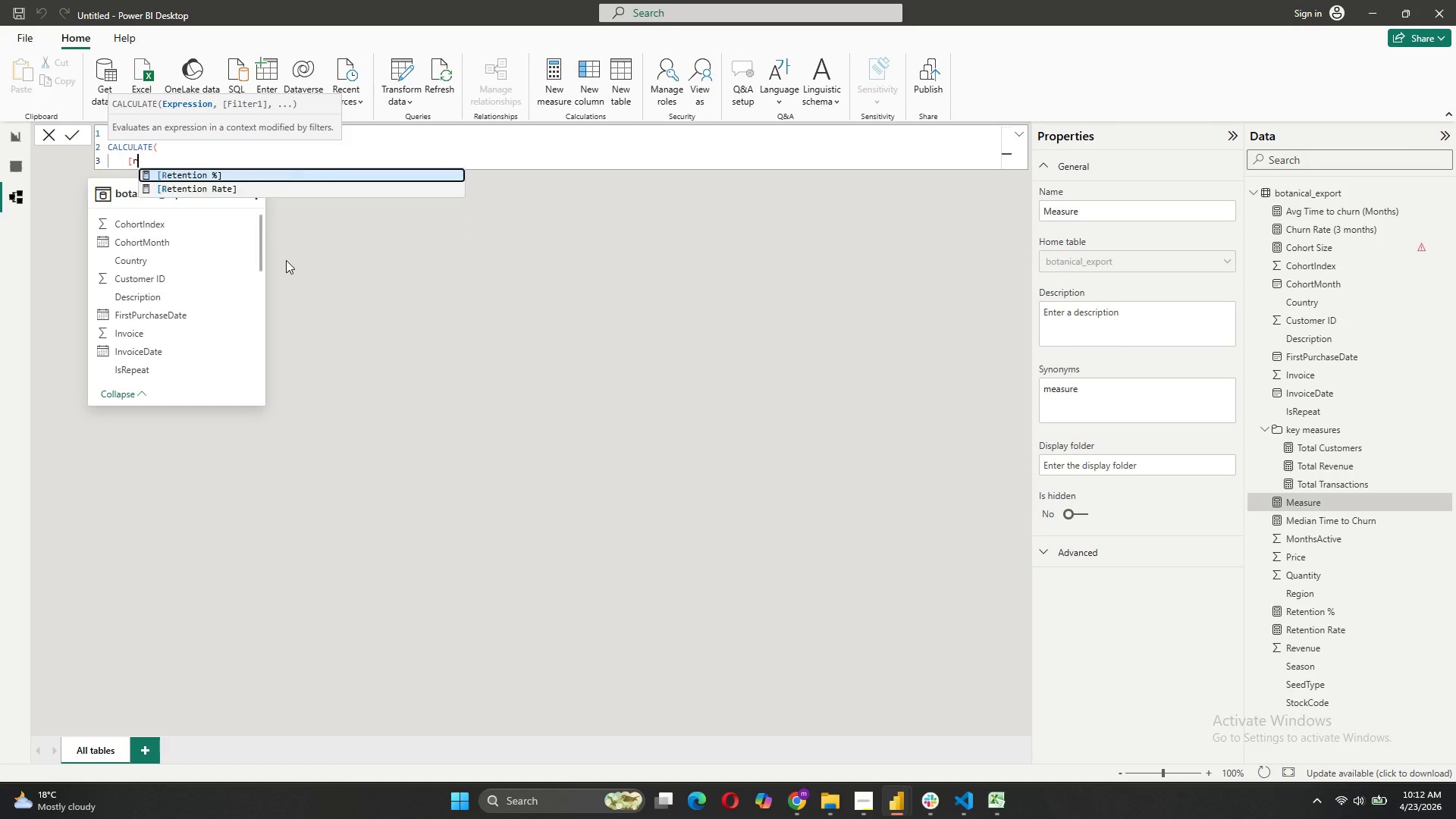 
key(CapsLock)
 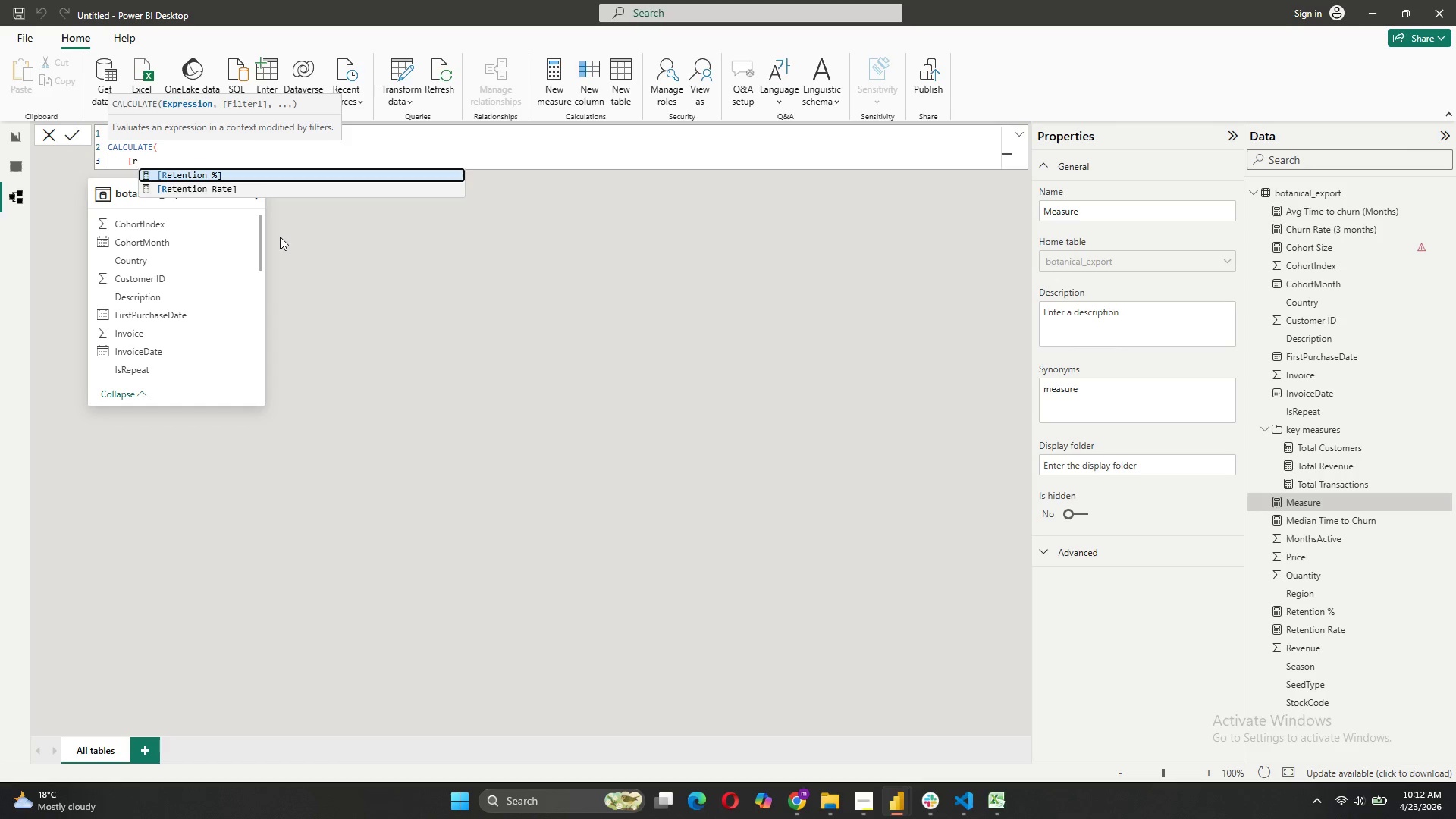 
left_click([255, 190])
 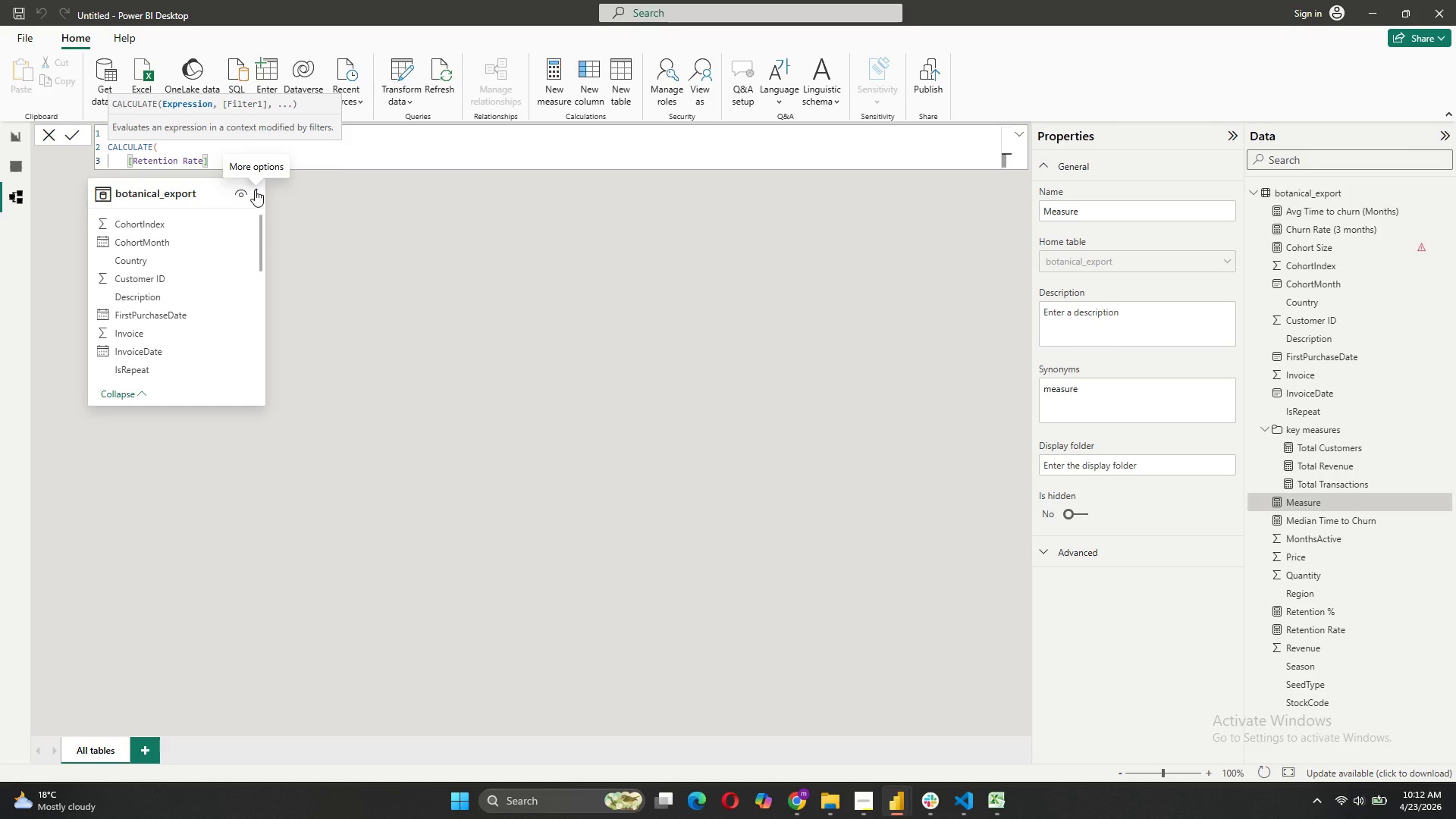 
key(Comma)
 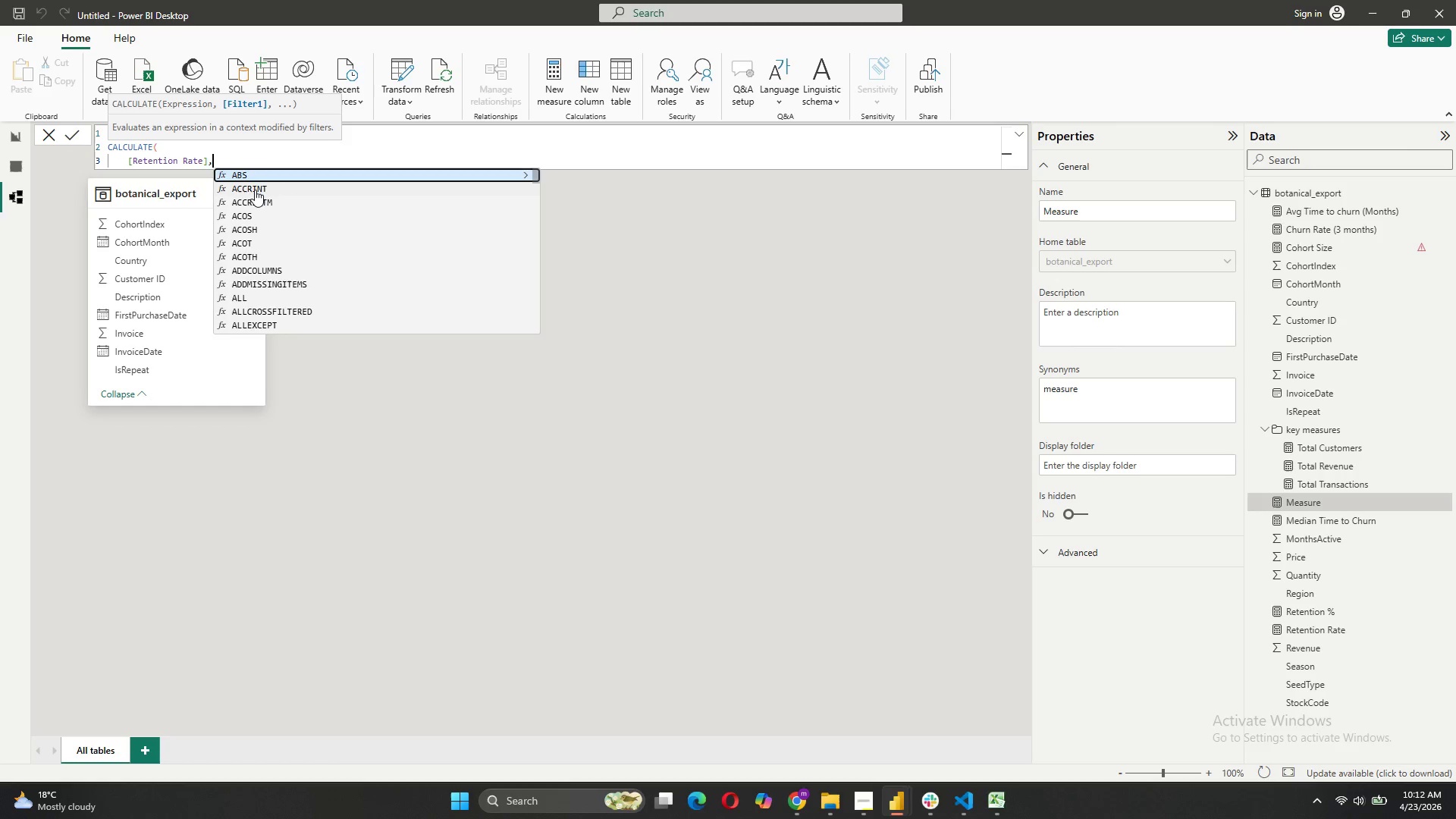 
key(Shift+ShiftRight)
 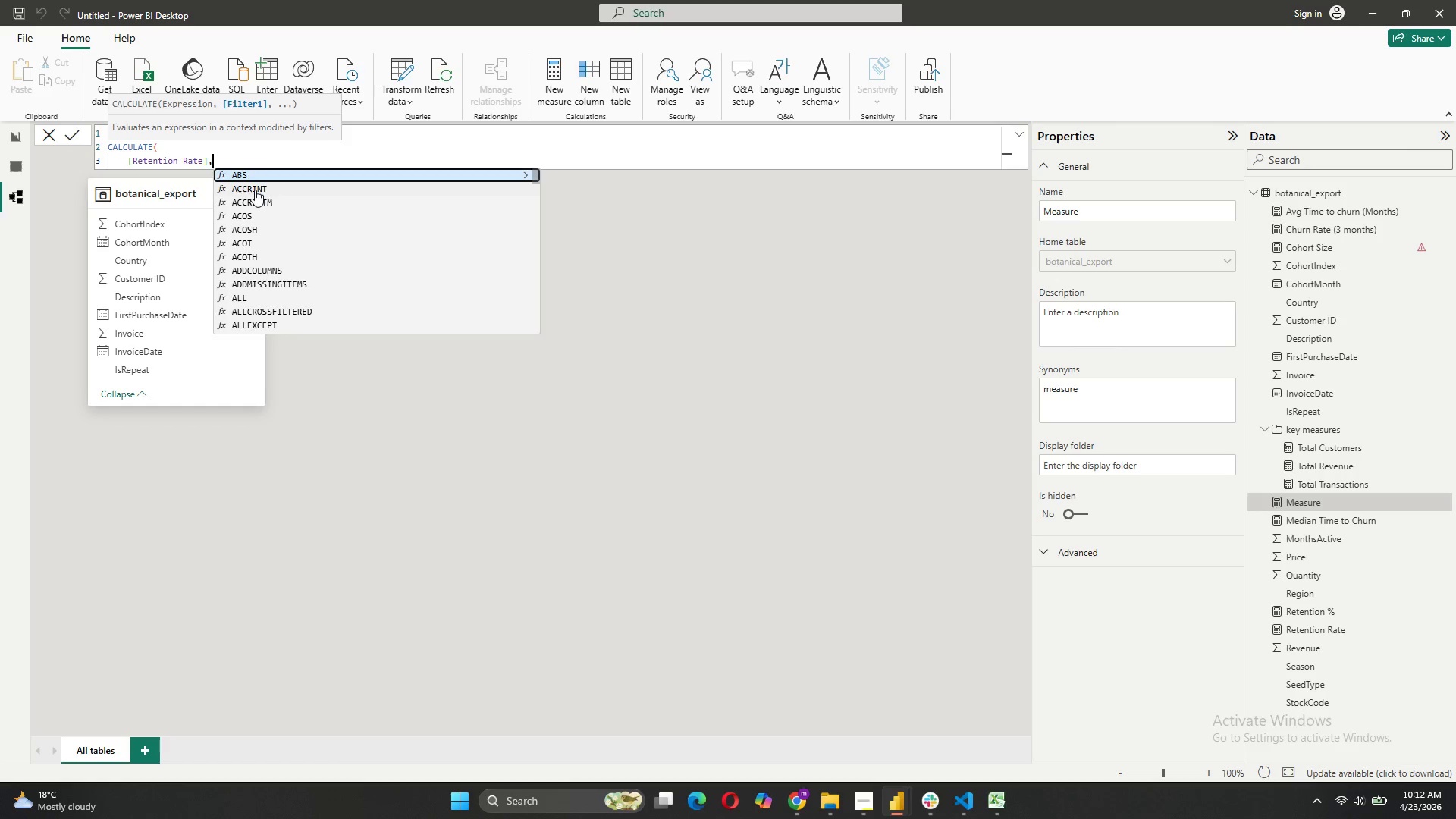 
key(Shift+Enter)
 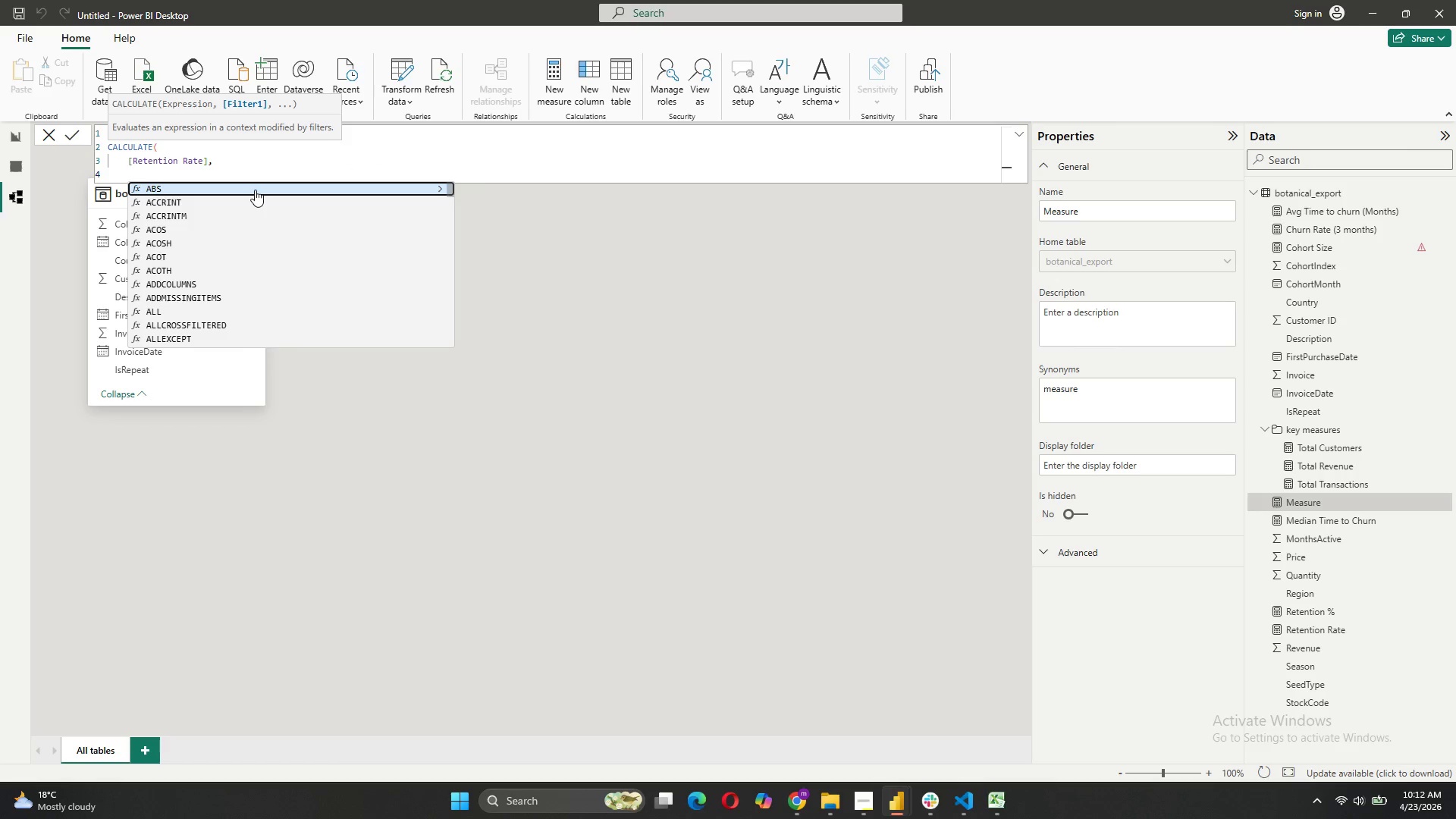 
key(Quote)
 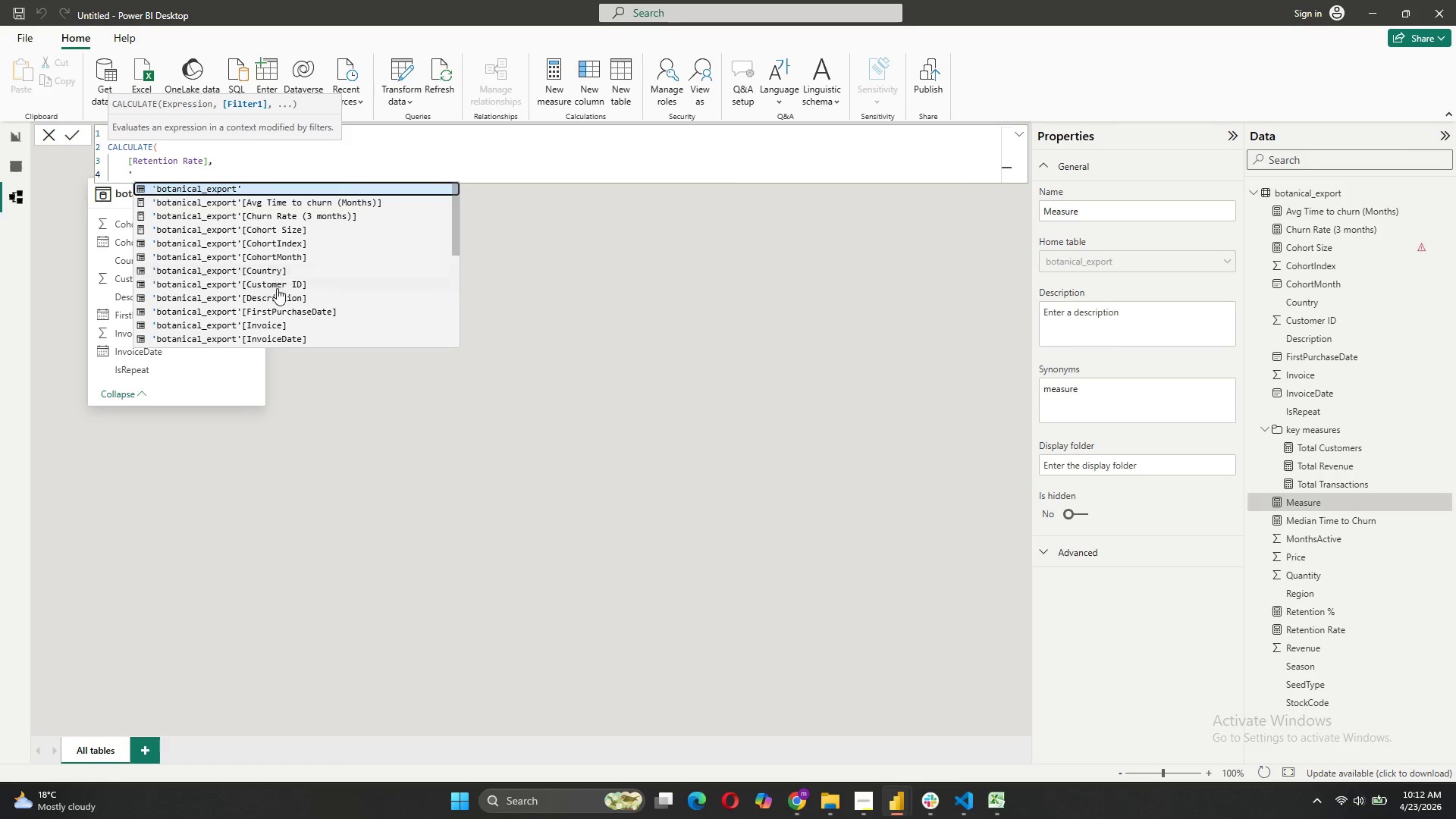 
left_click([278, 247])
 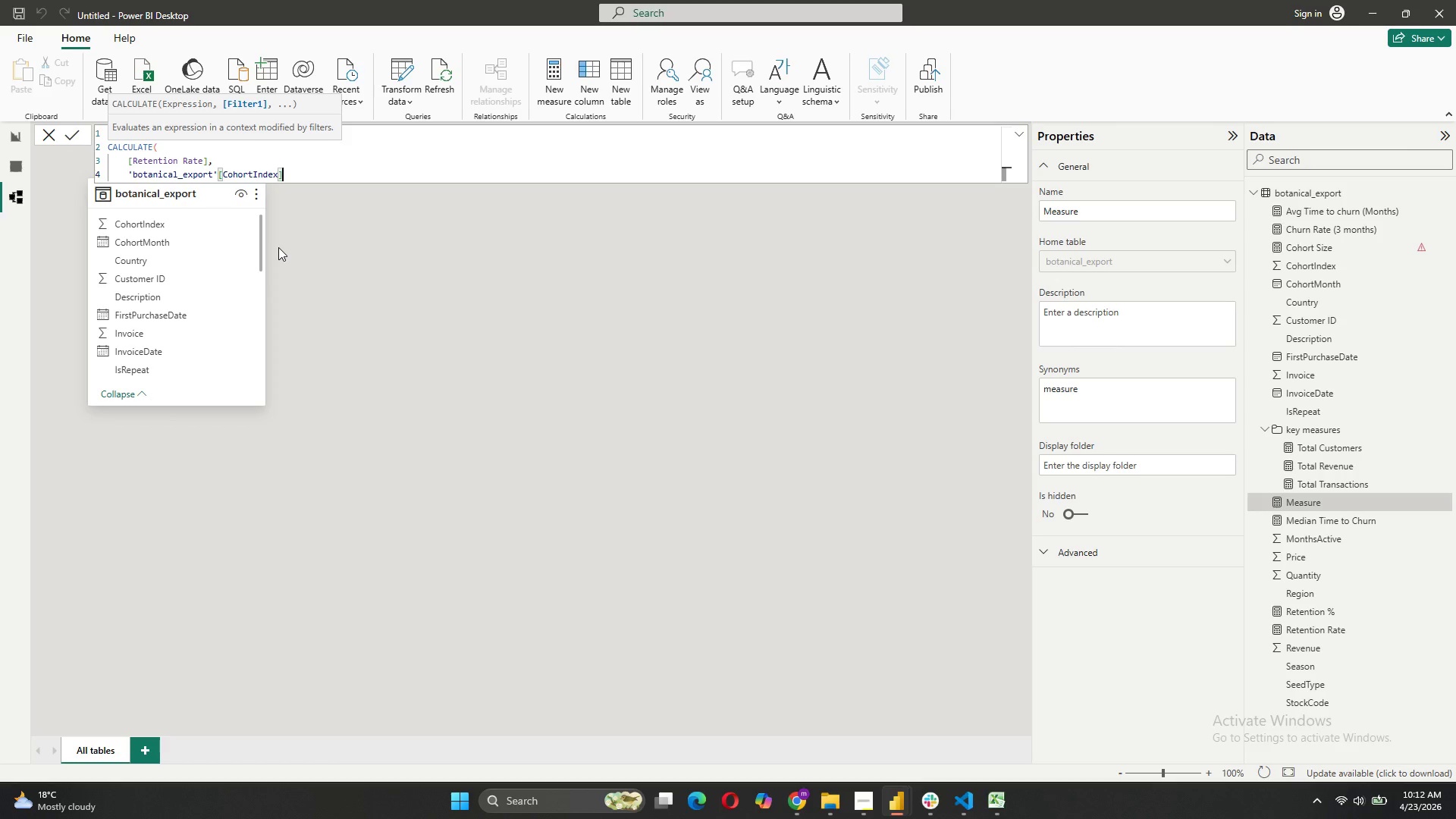 
key(Space)
 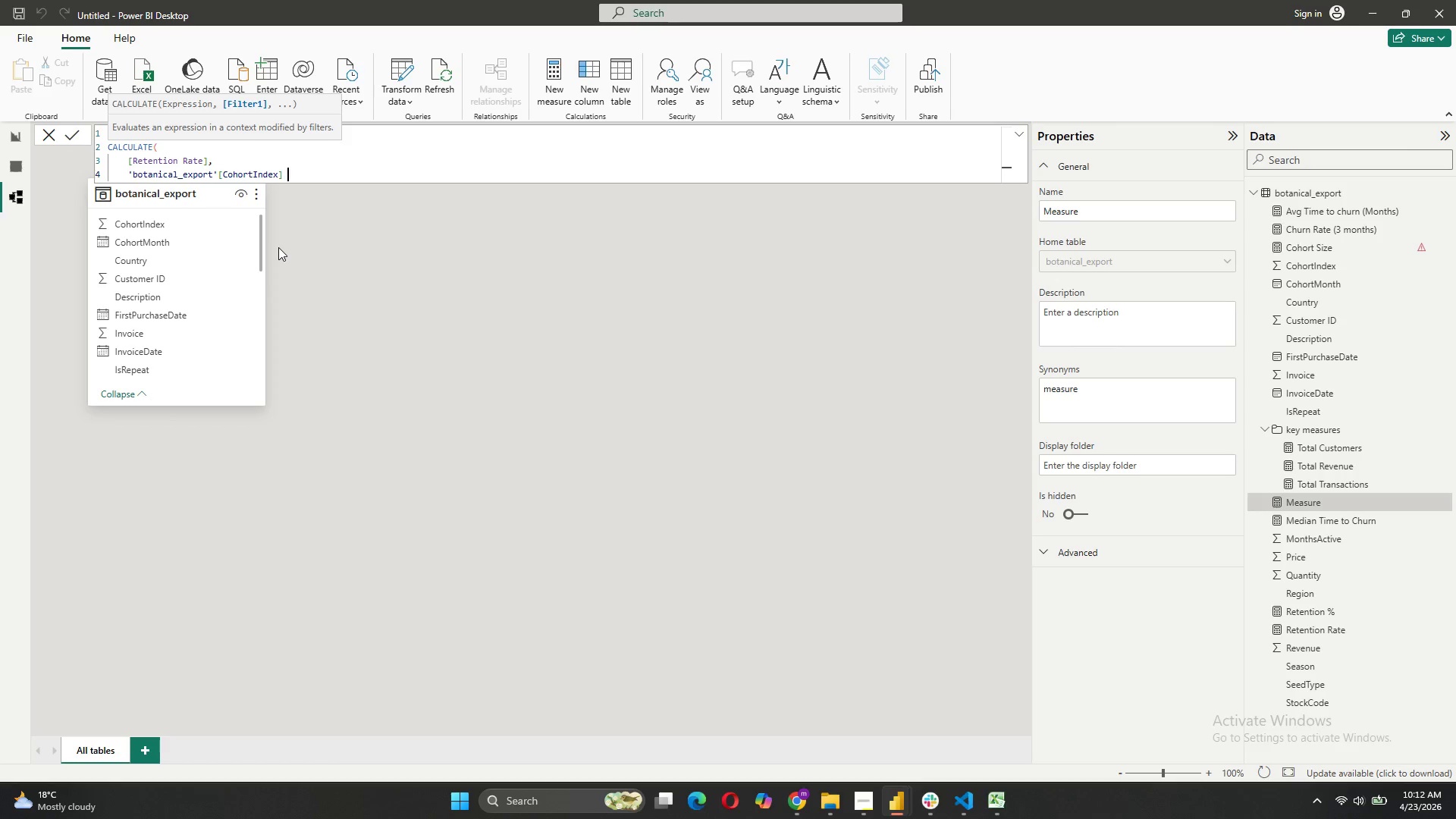 
key(Equal)
 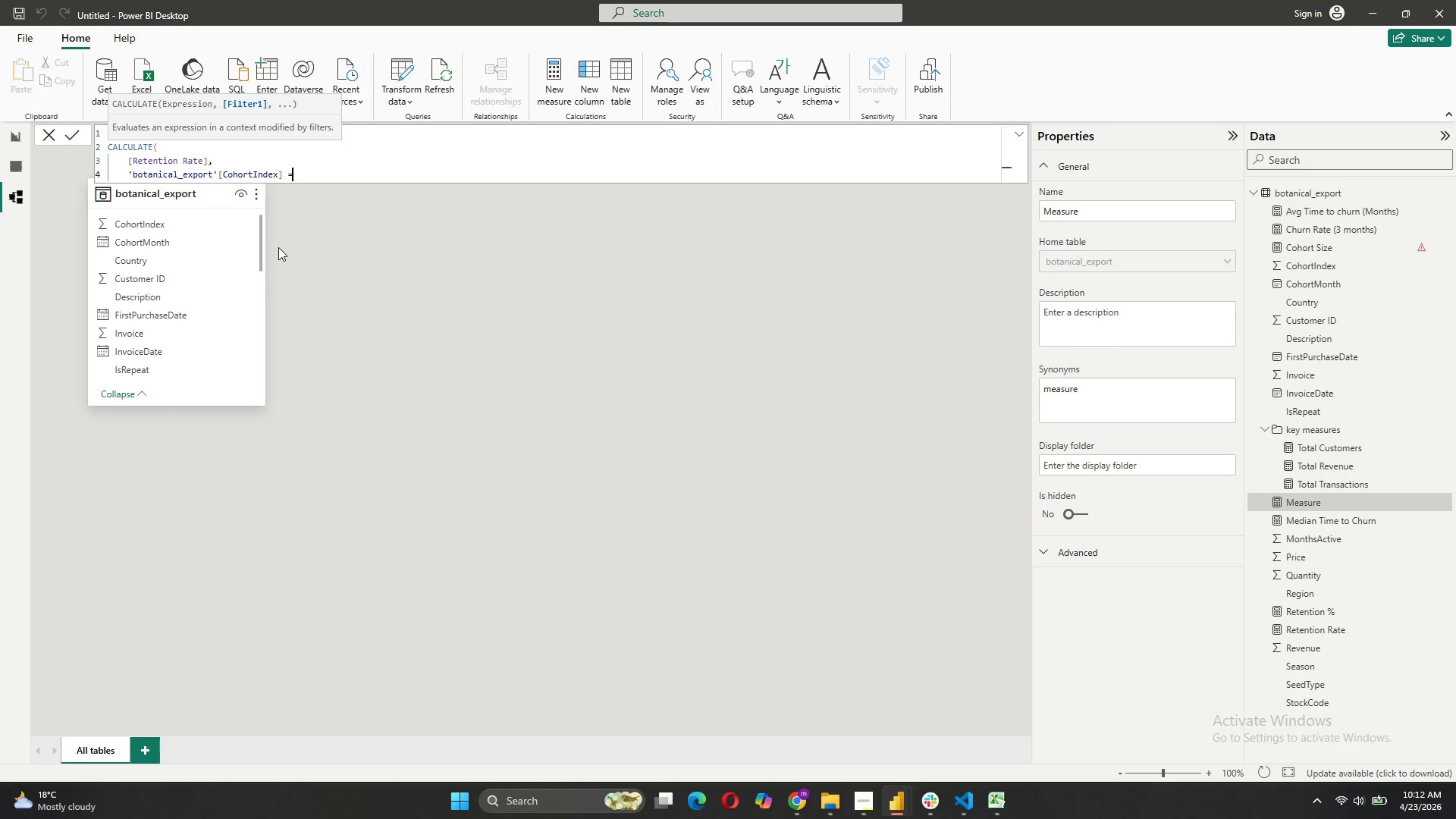 
key(Space)
 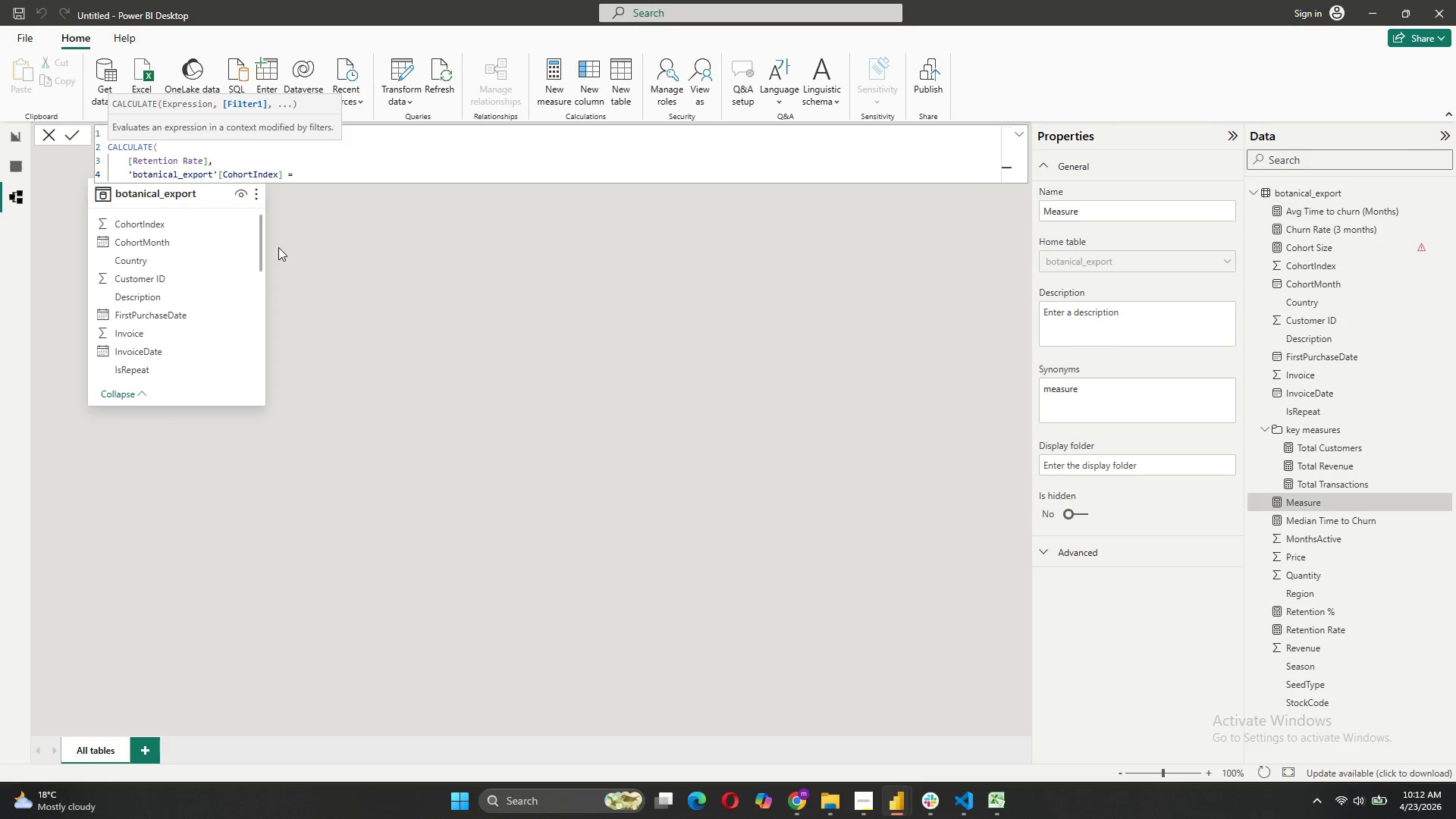 
key(3)
 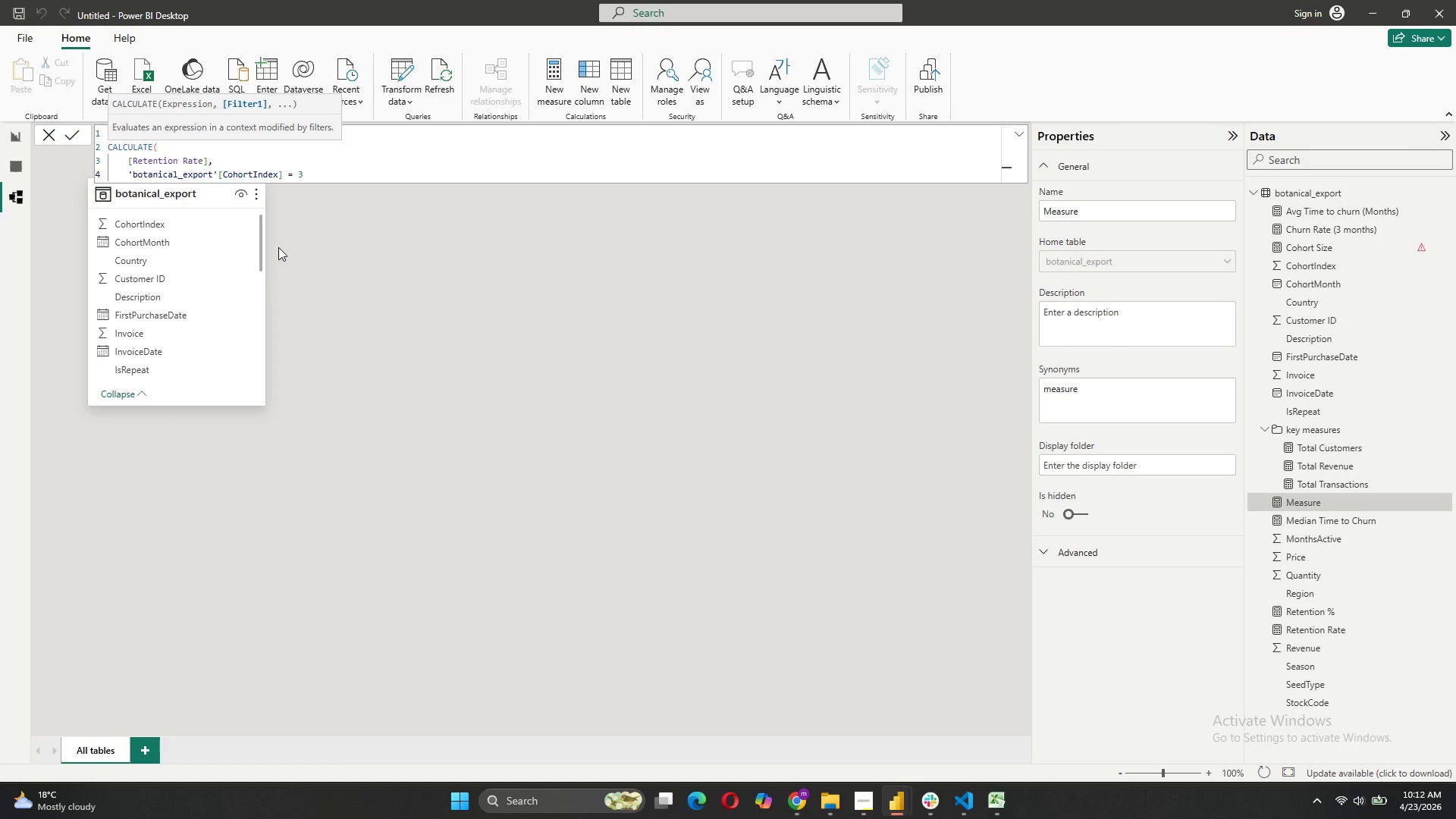 
key(Shift+ShiftRight)
 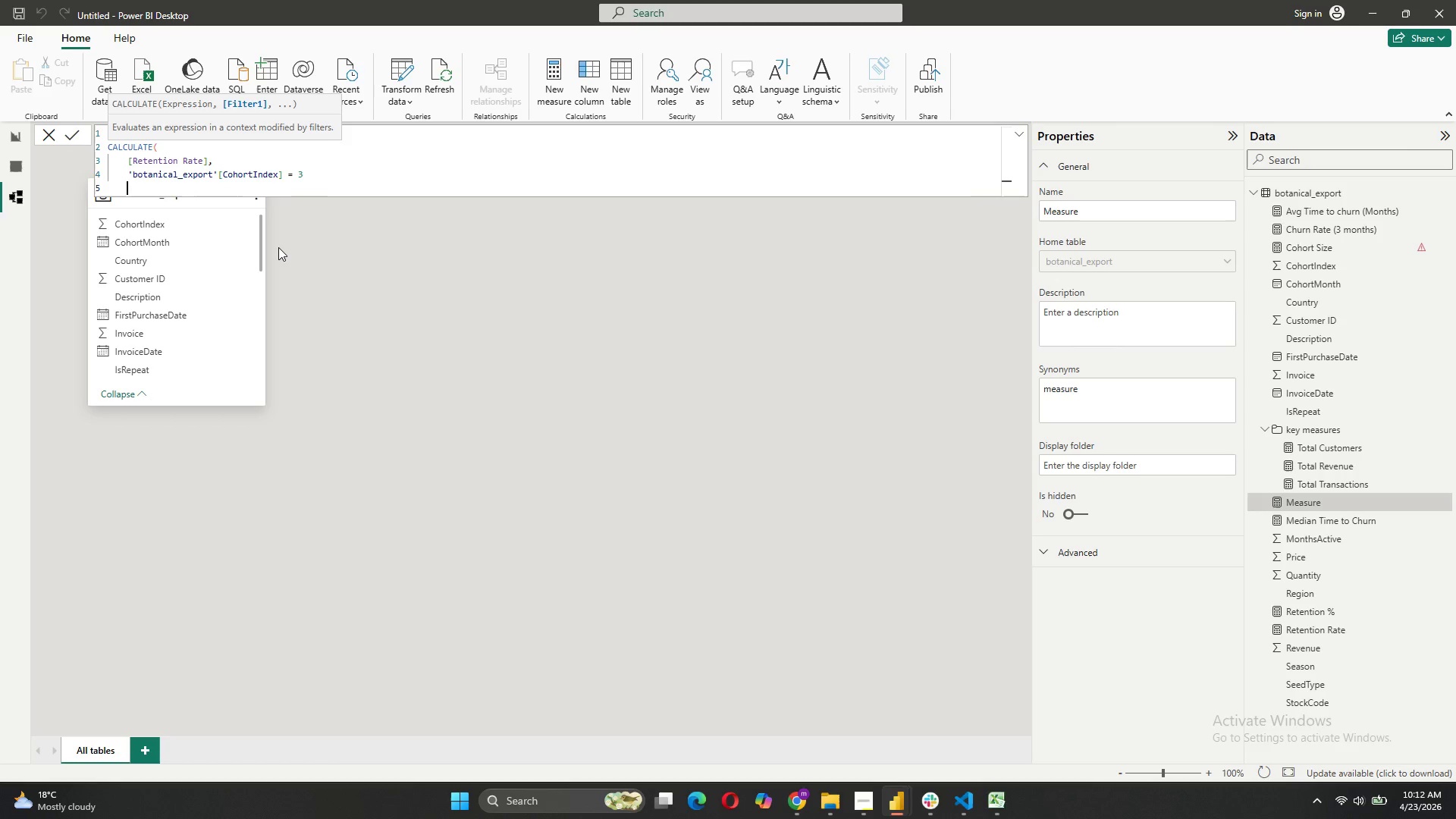 
key(Shift+Enter)
 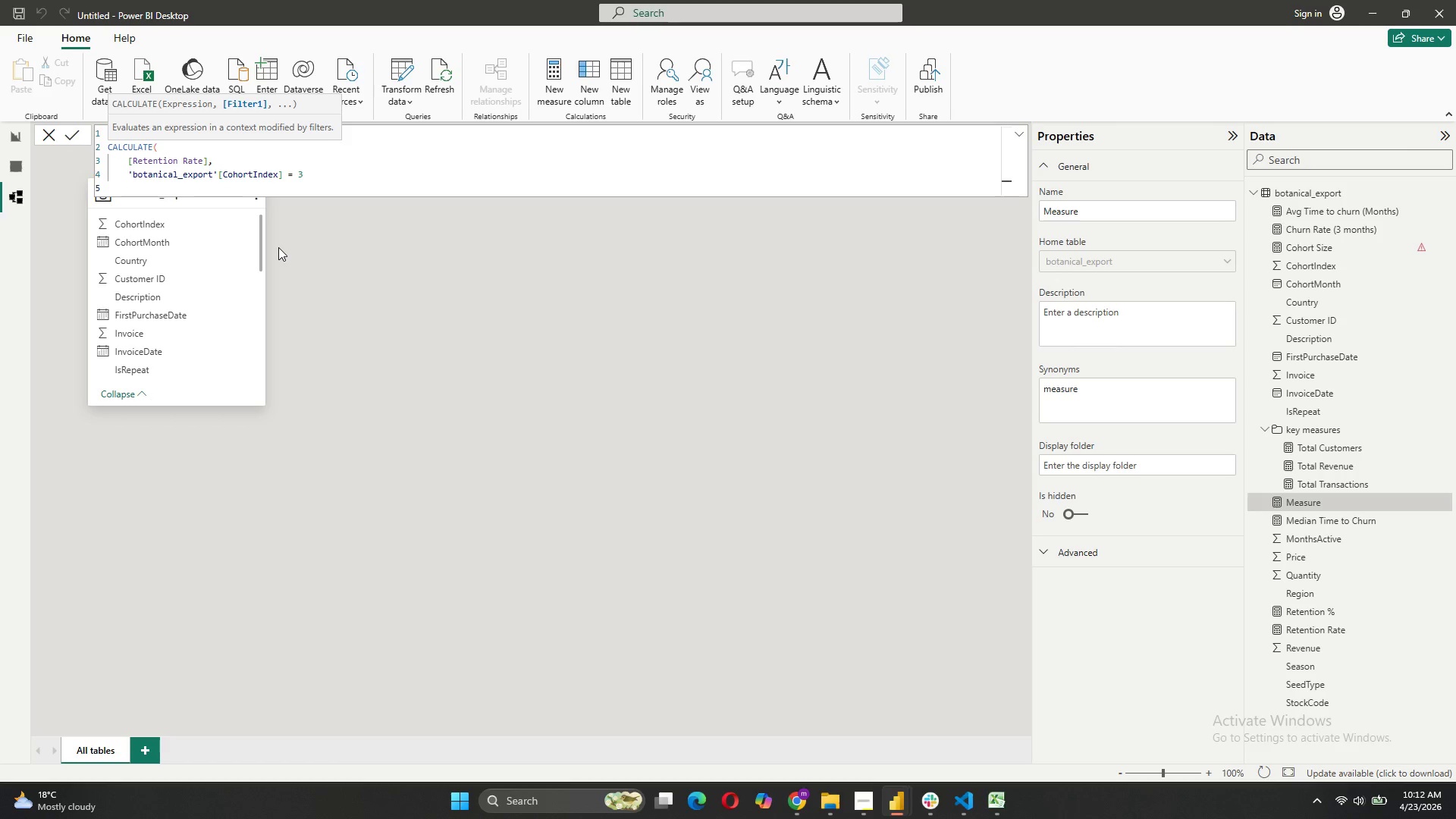 
key(Shift+0)
 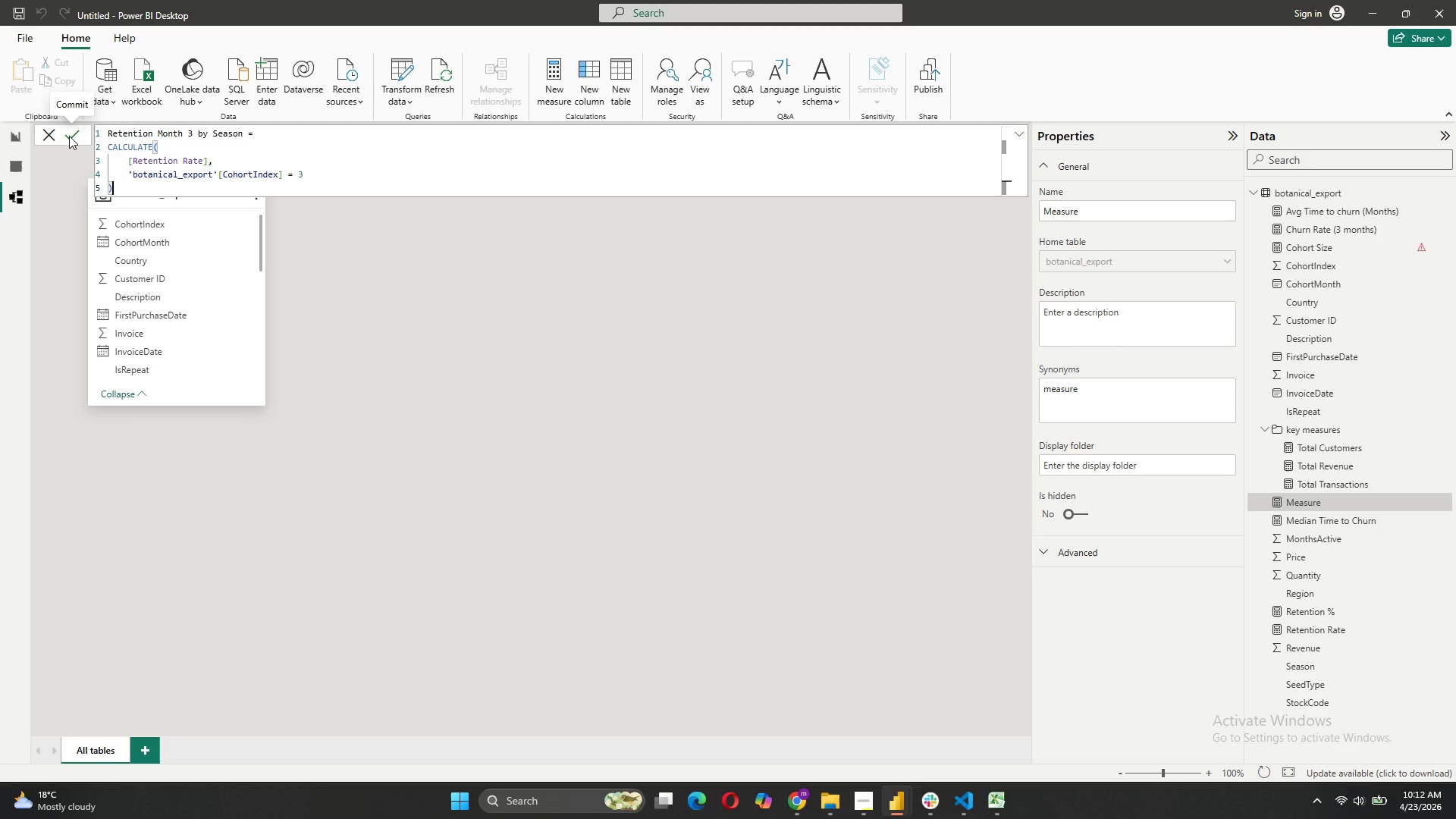 
wait(6.78)
 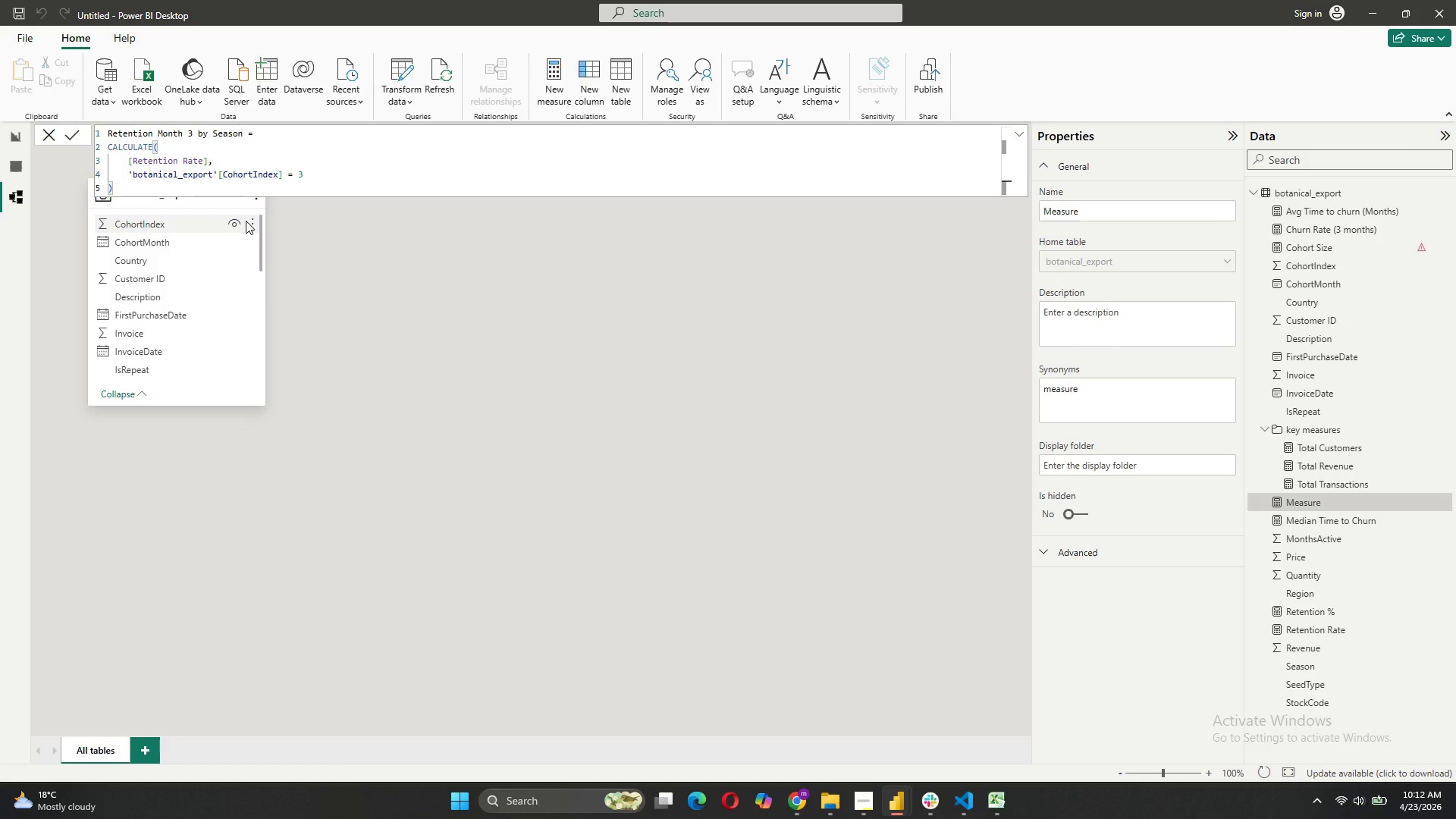 
left_click([69, 136])
 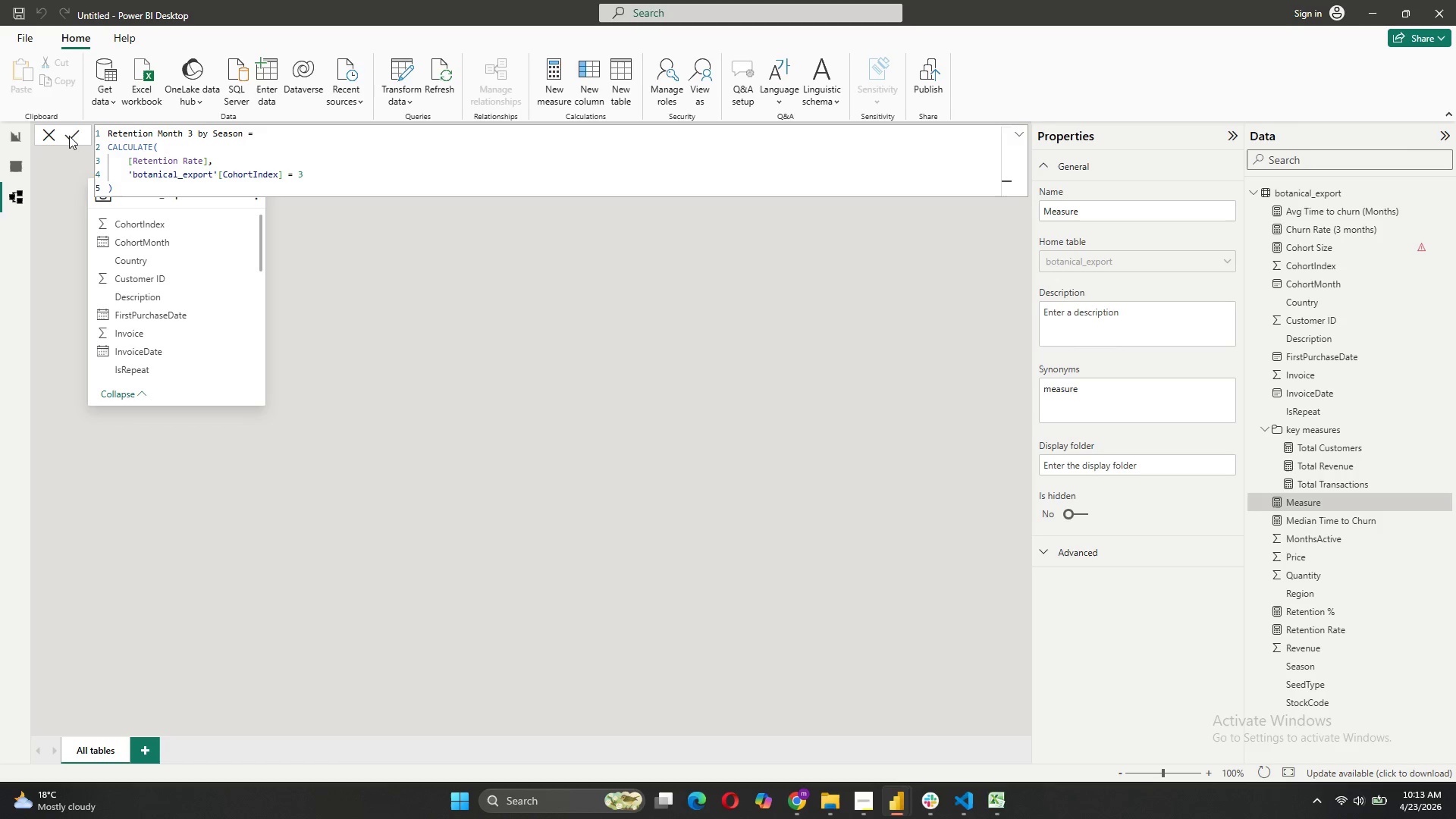 
left_click([69, 136])
 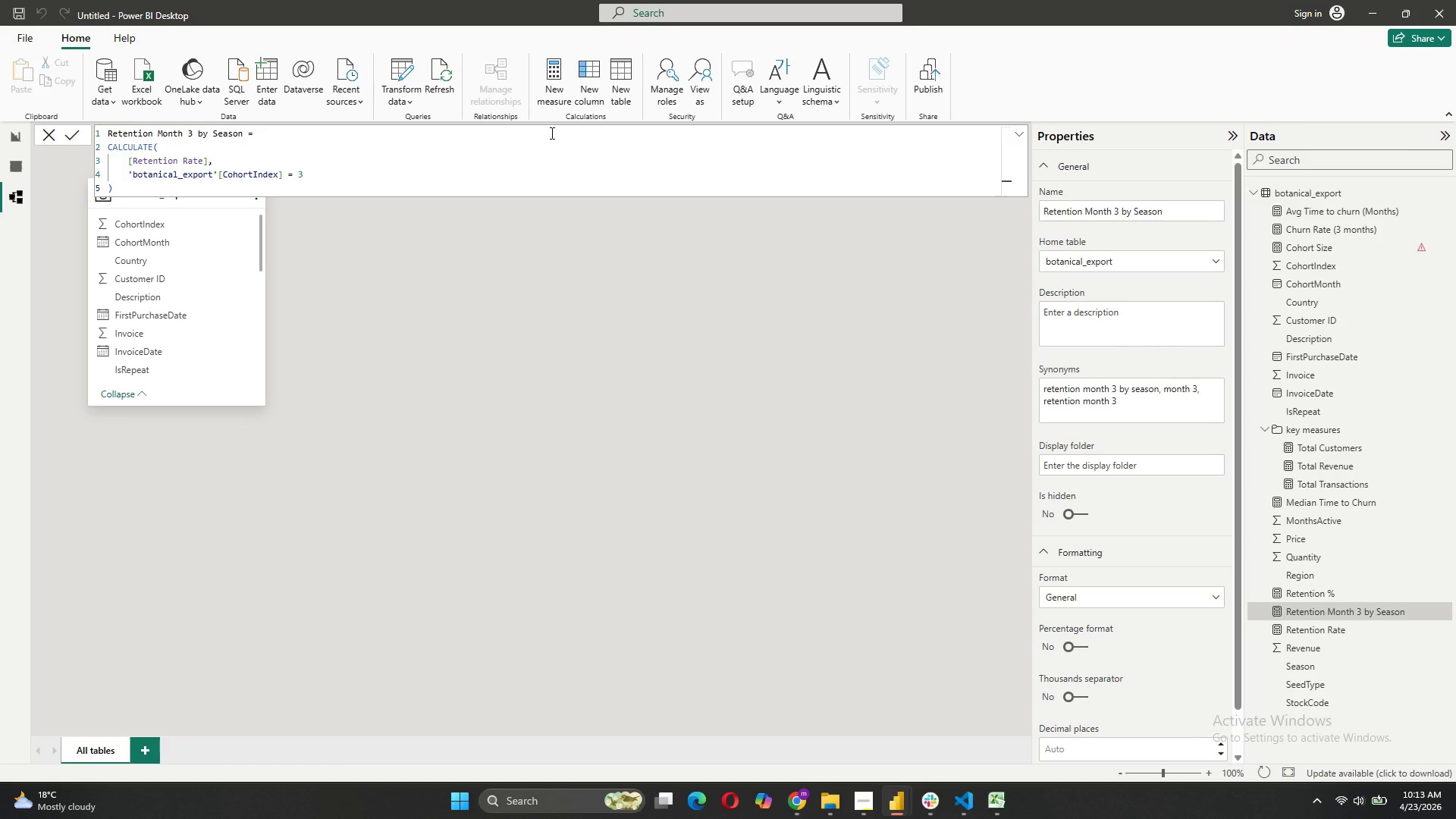 
left_click([563, 80])
 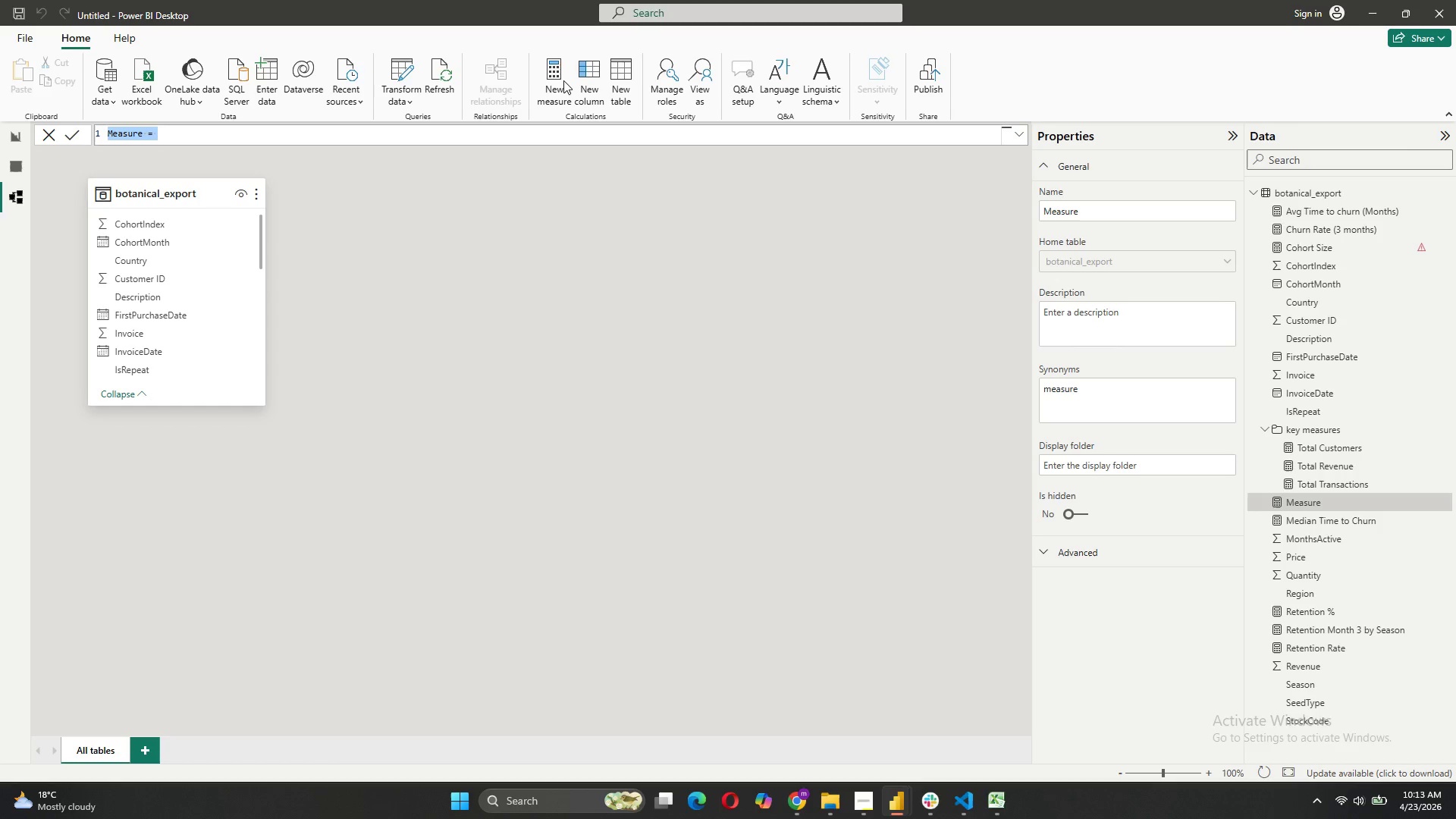 
type(Best Season = )
 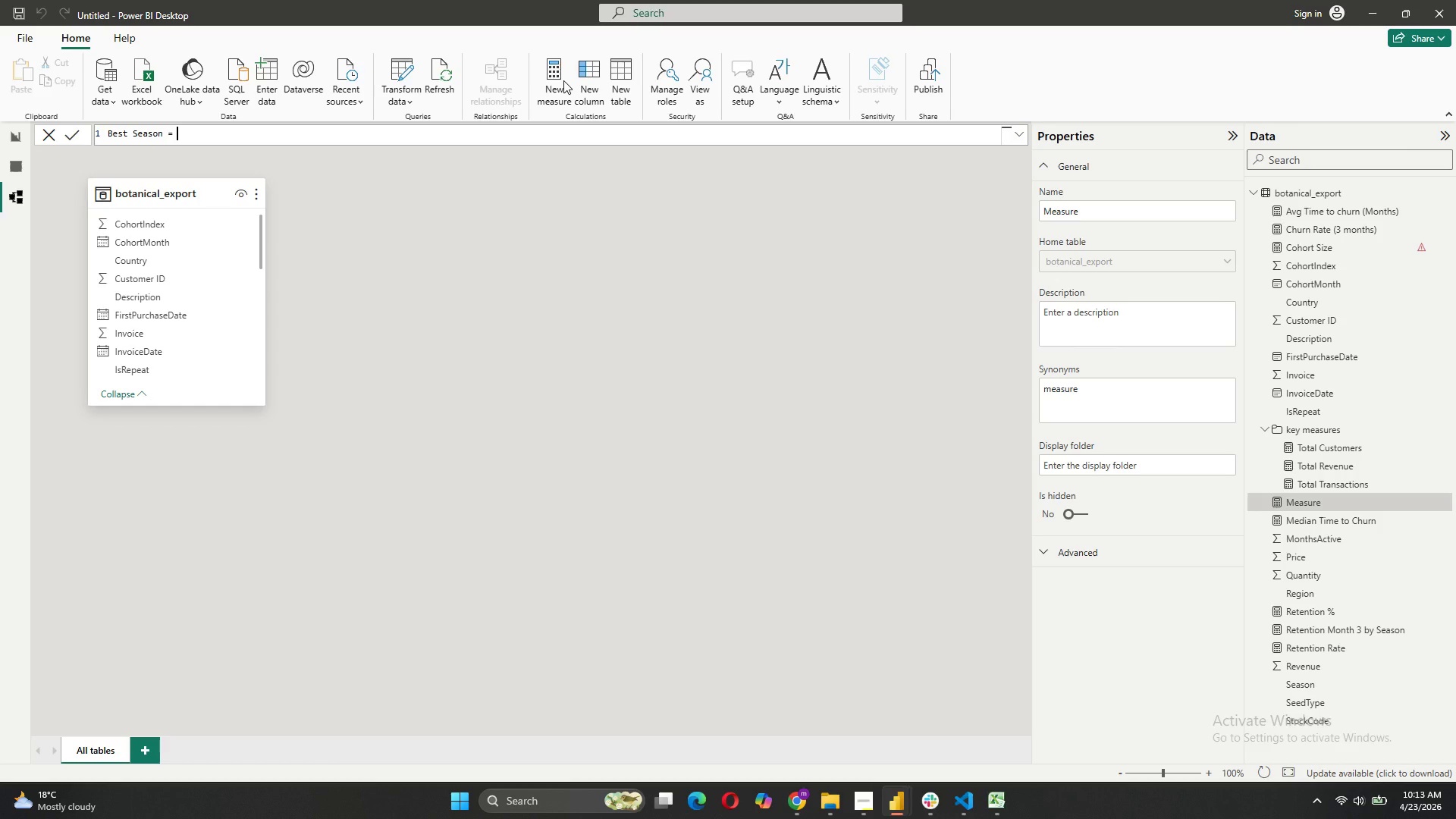 
key(Shift+ShiftRight)
 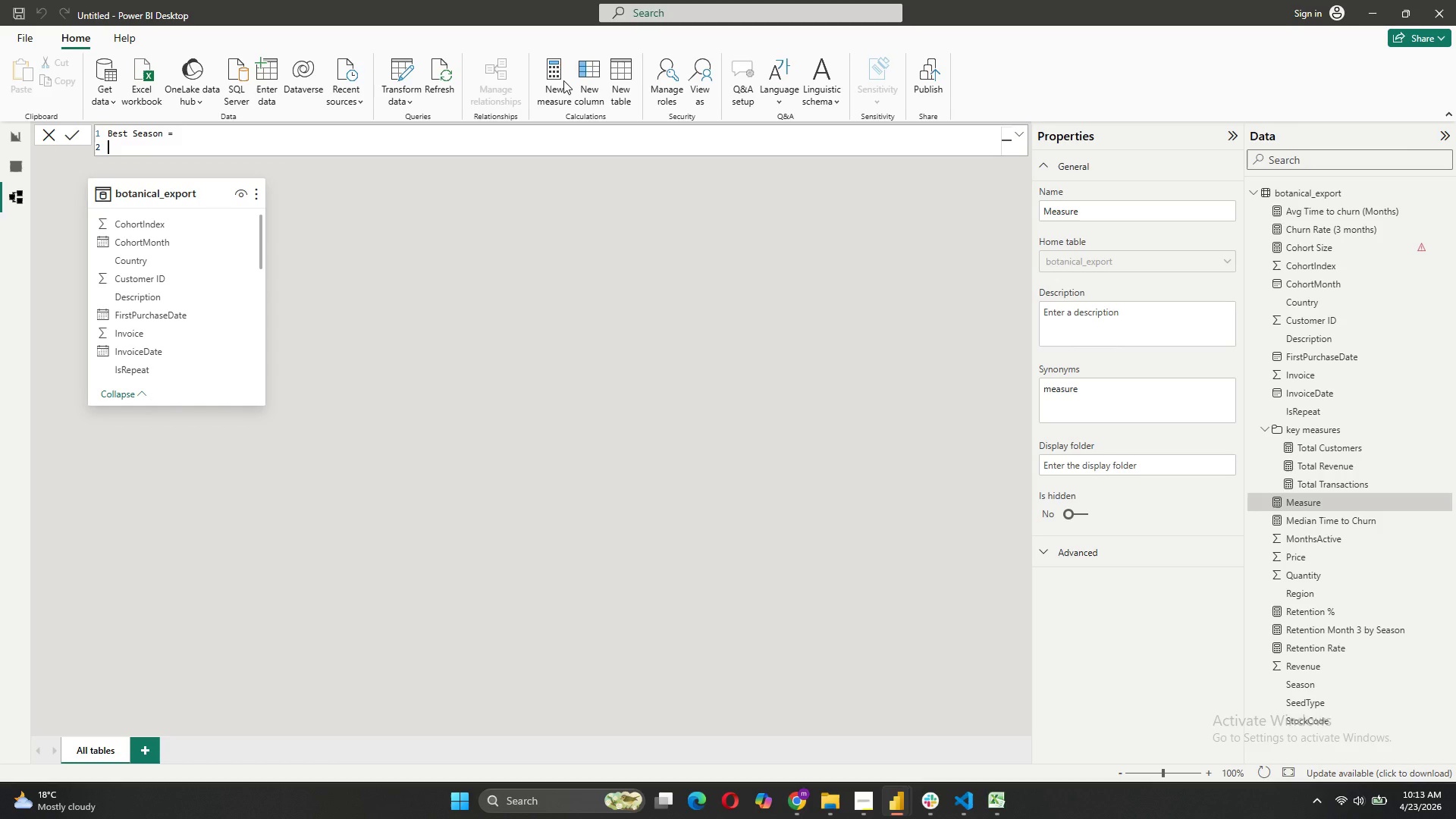 
key(Shift+Enter)
 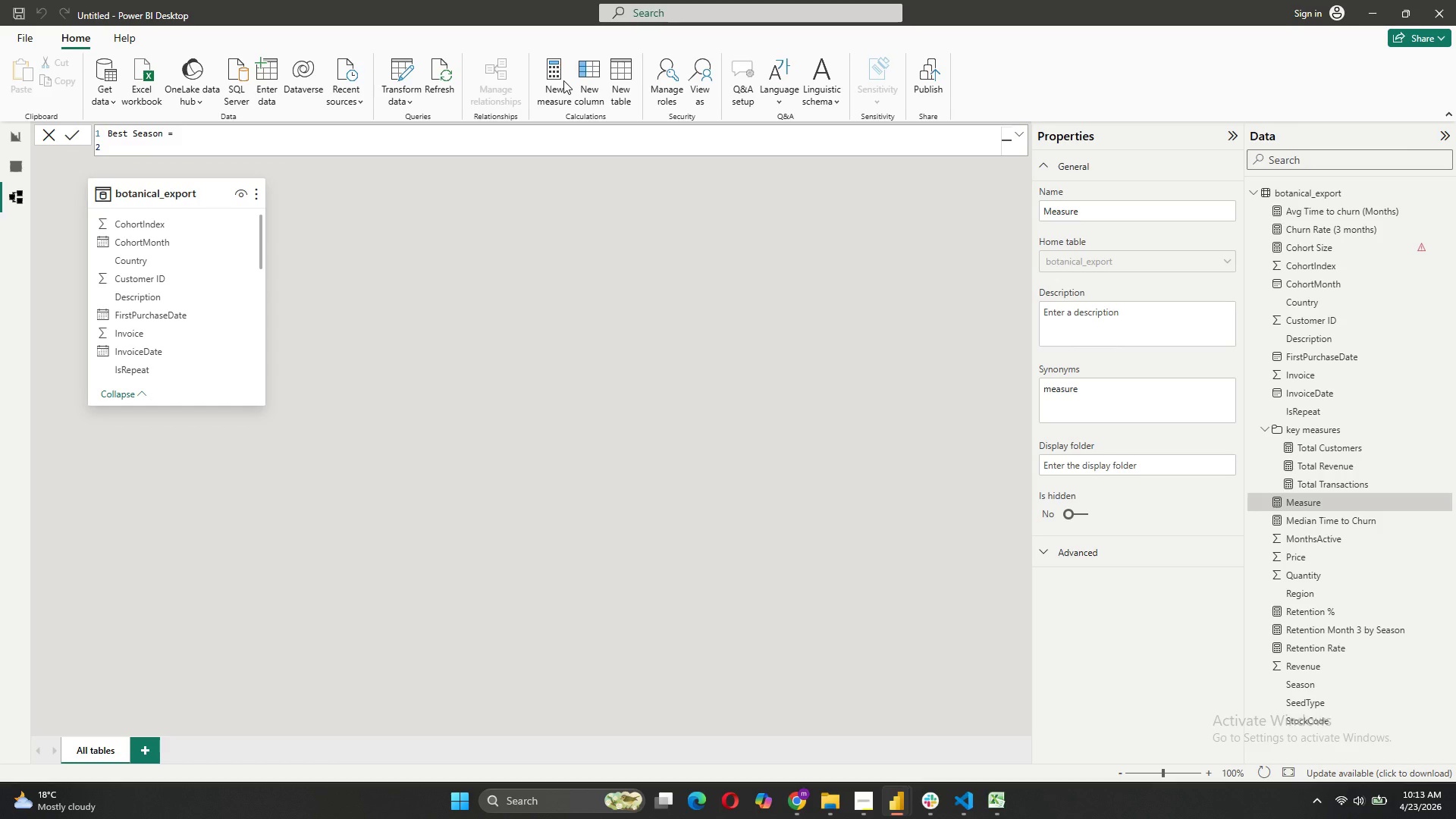 
type(VAR Summary = )
 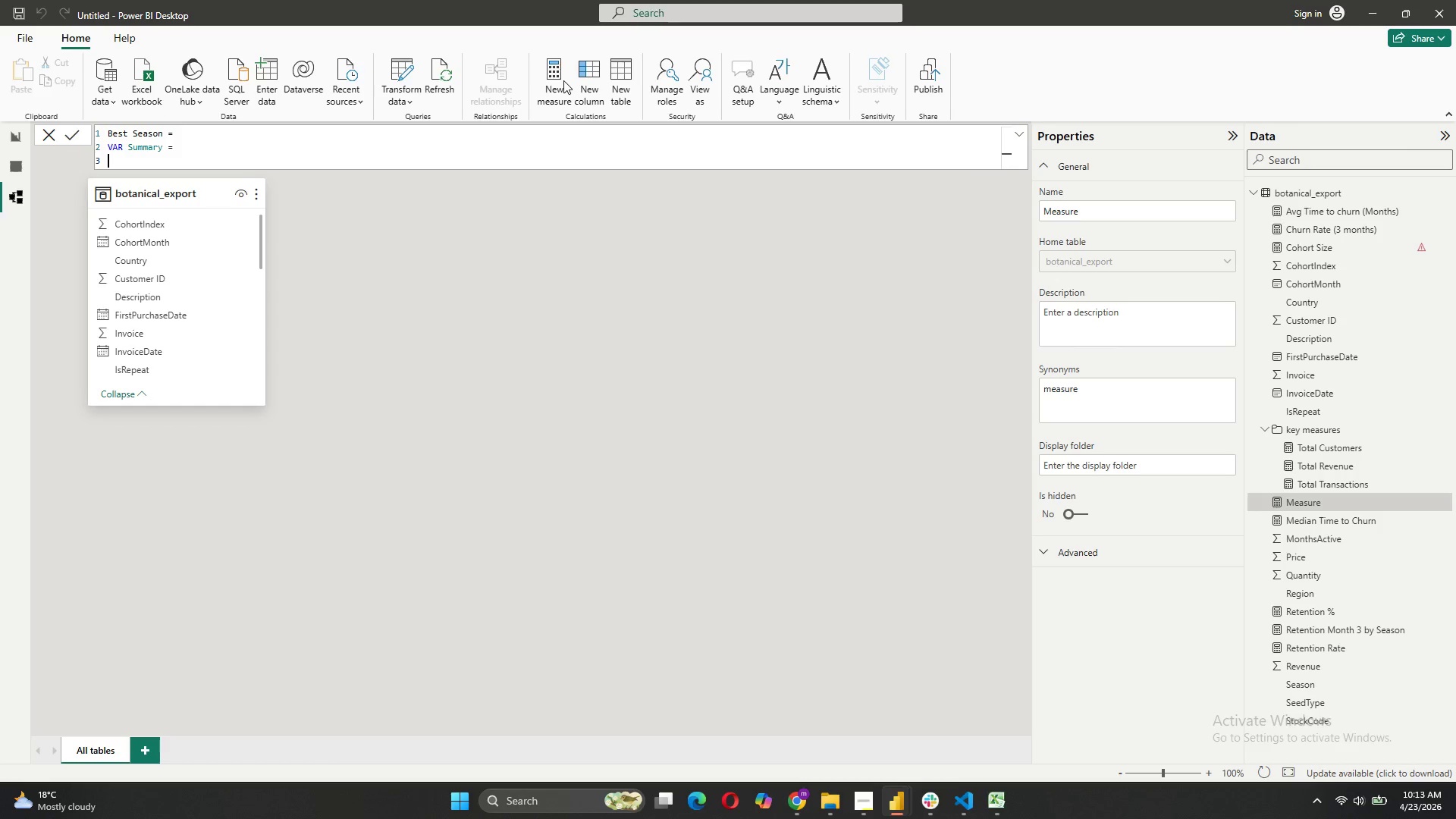 
key(Shift+Enter)
 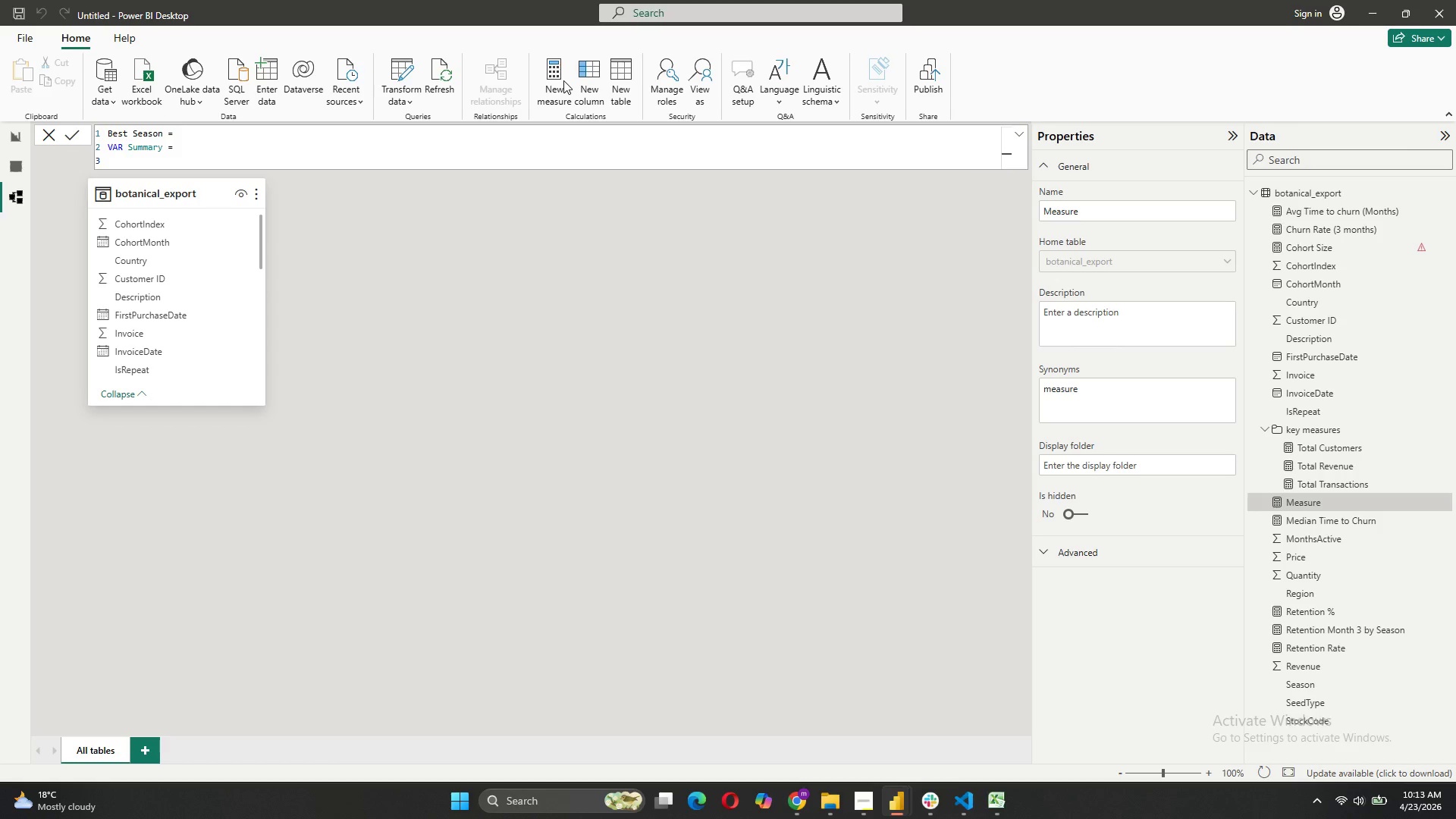 
key(Tab)
type(ADD)
 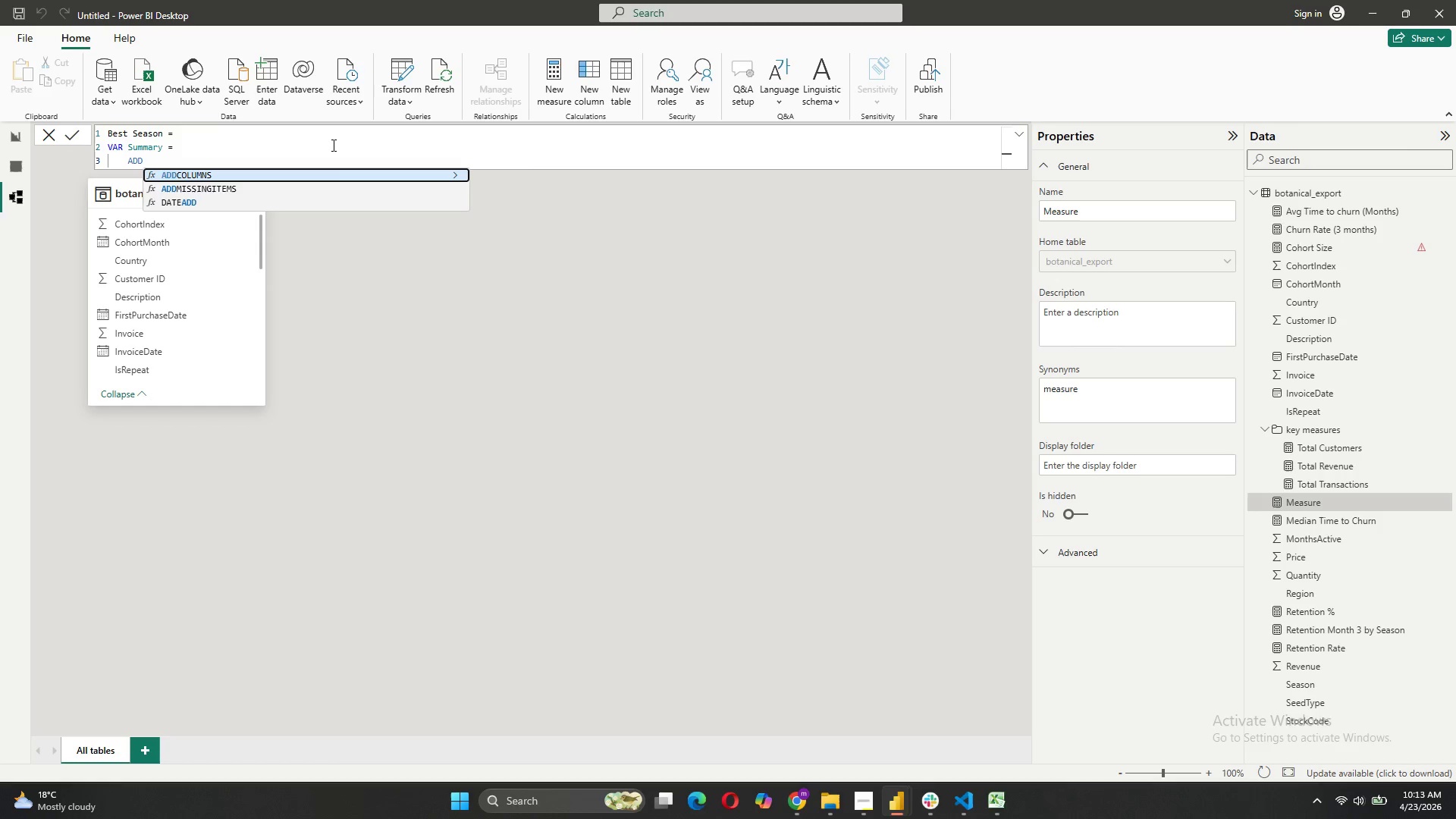 
left_click([277, 170])
 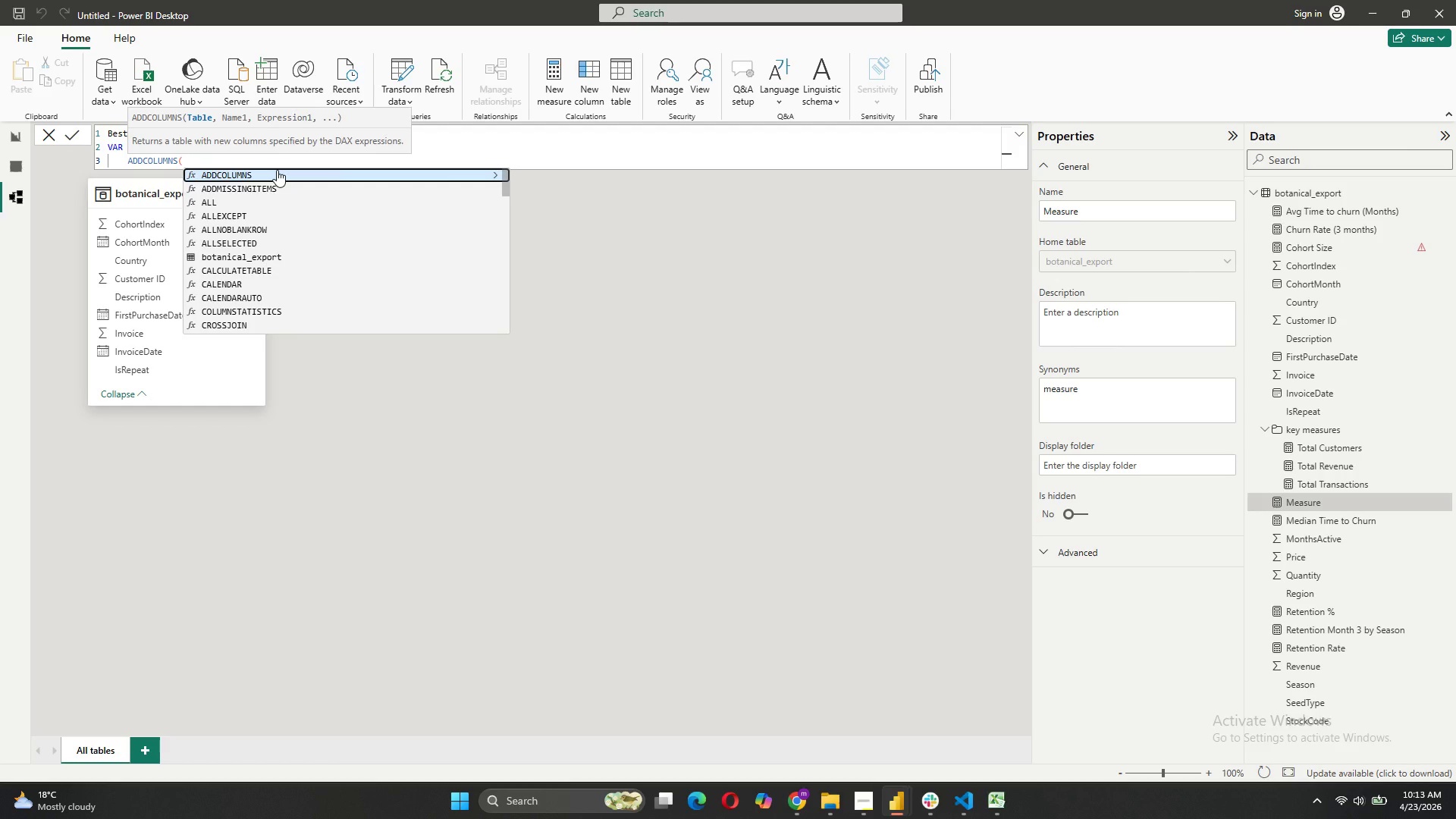 
key(Shift+ShiftRight)
 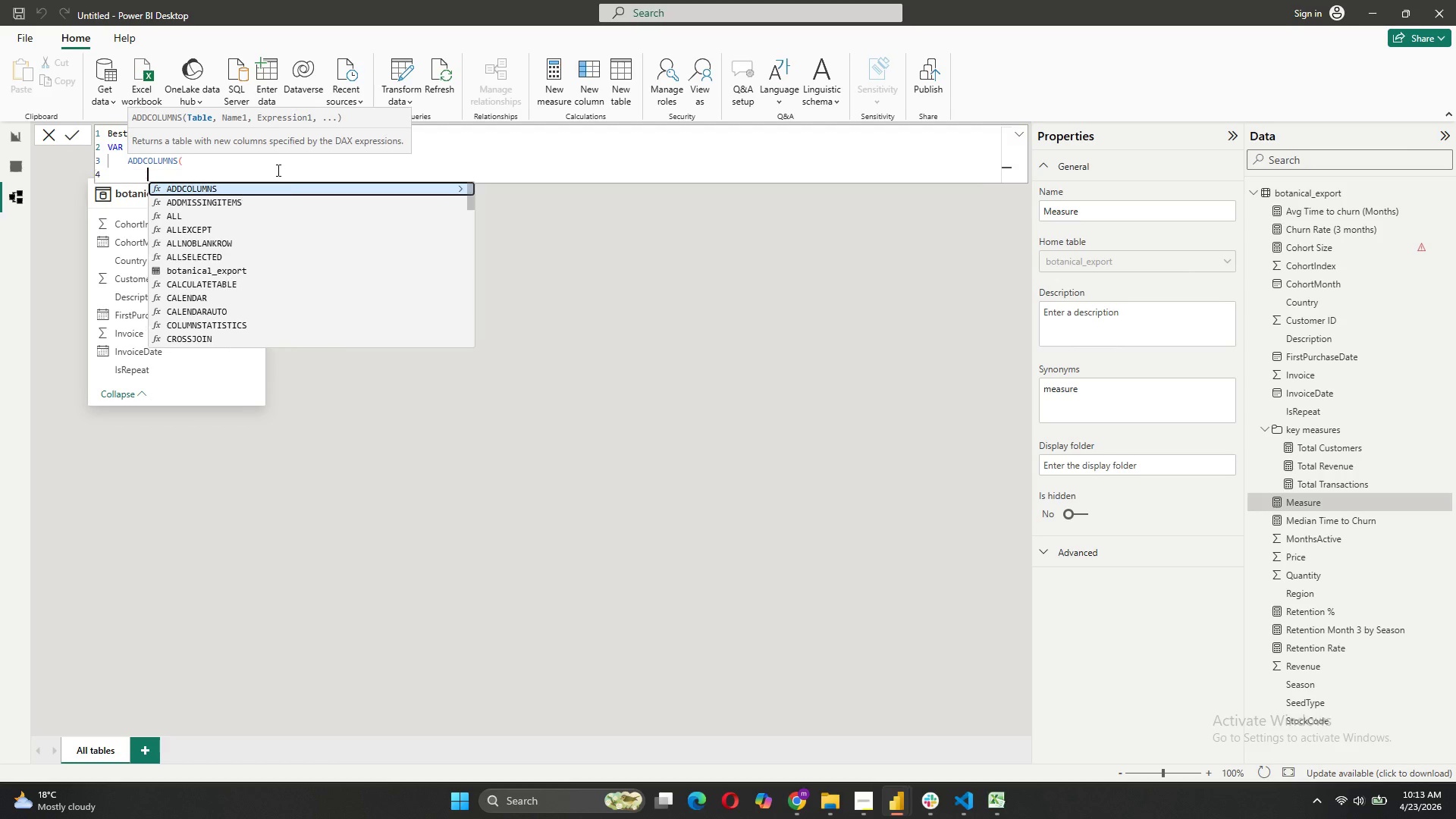 
key(Shift+Enter)
 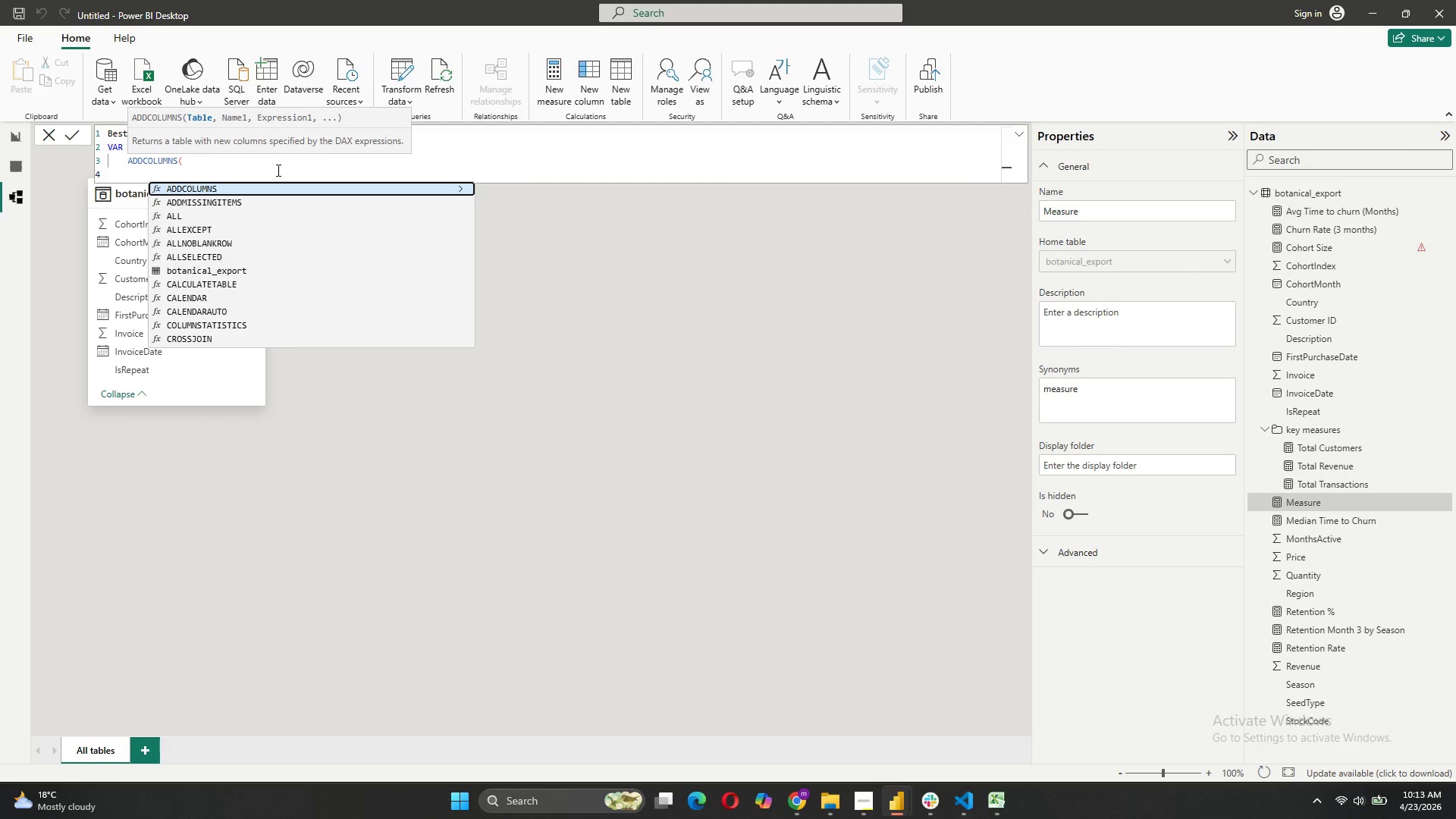 
type(VALUES()
 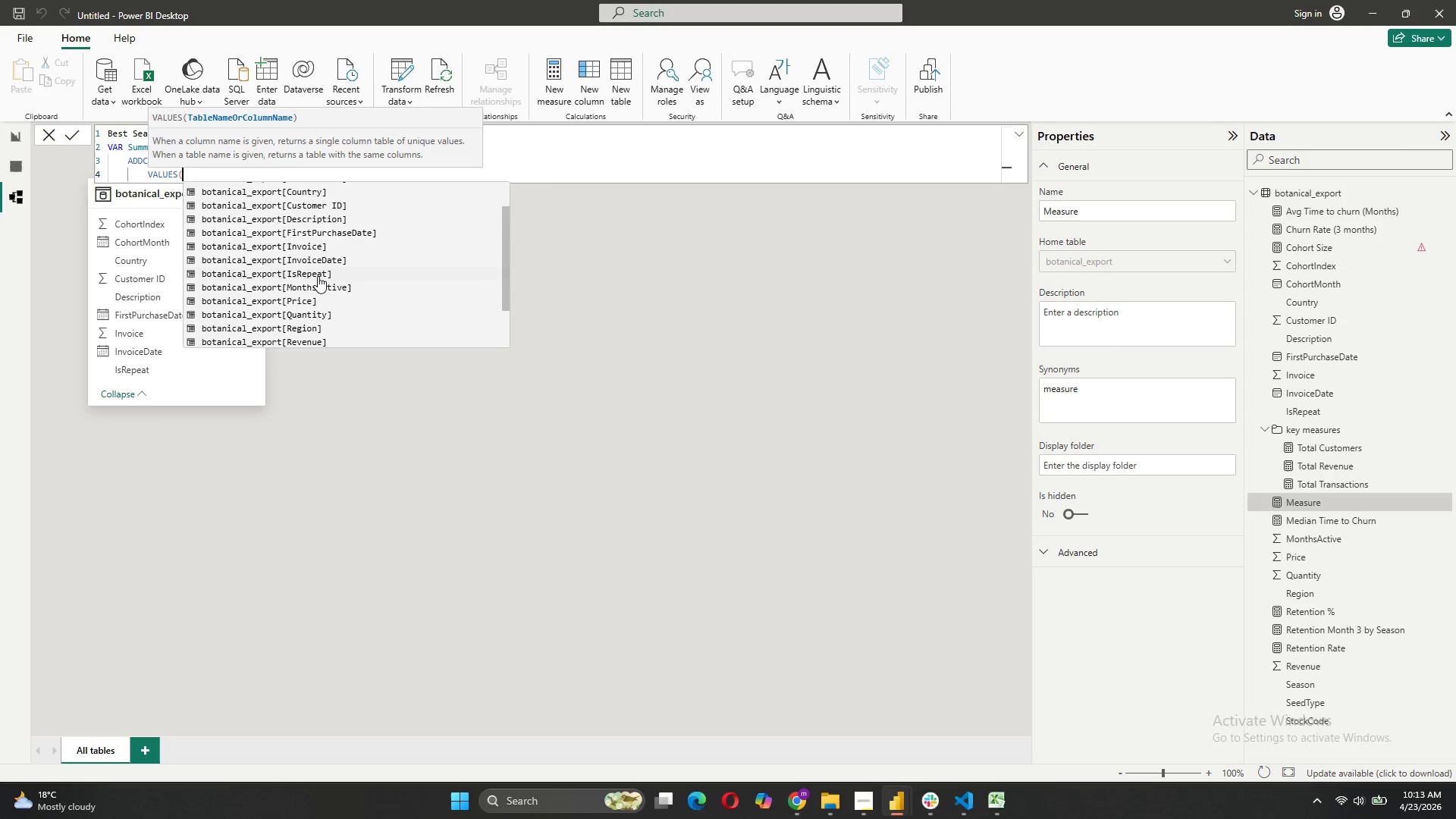 
wait(5.34)
 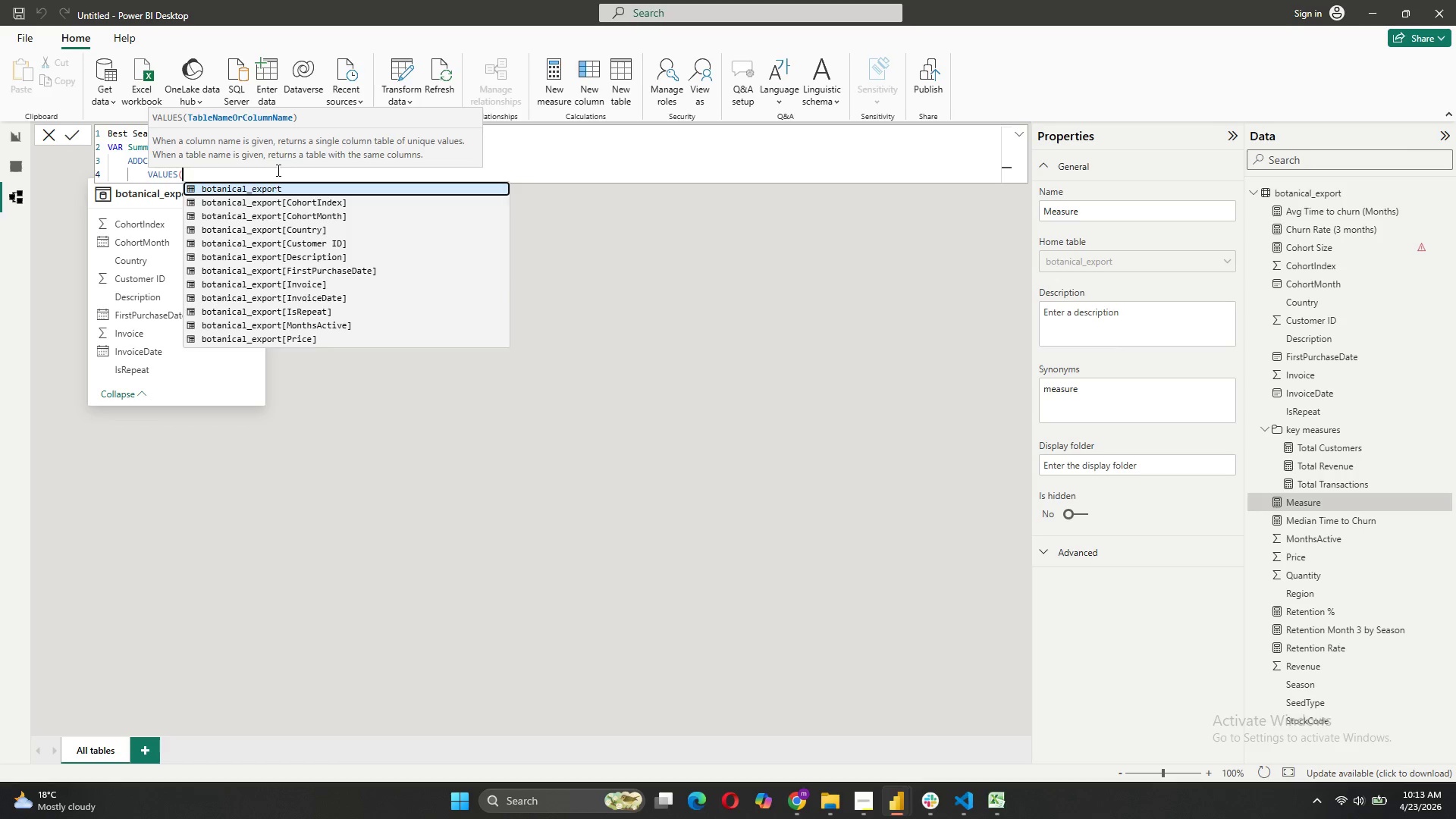 
left_click([293, 302])
 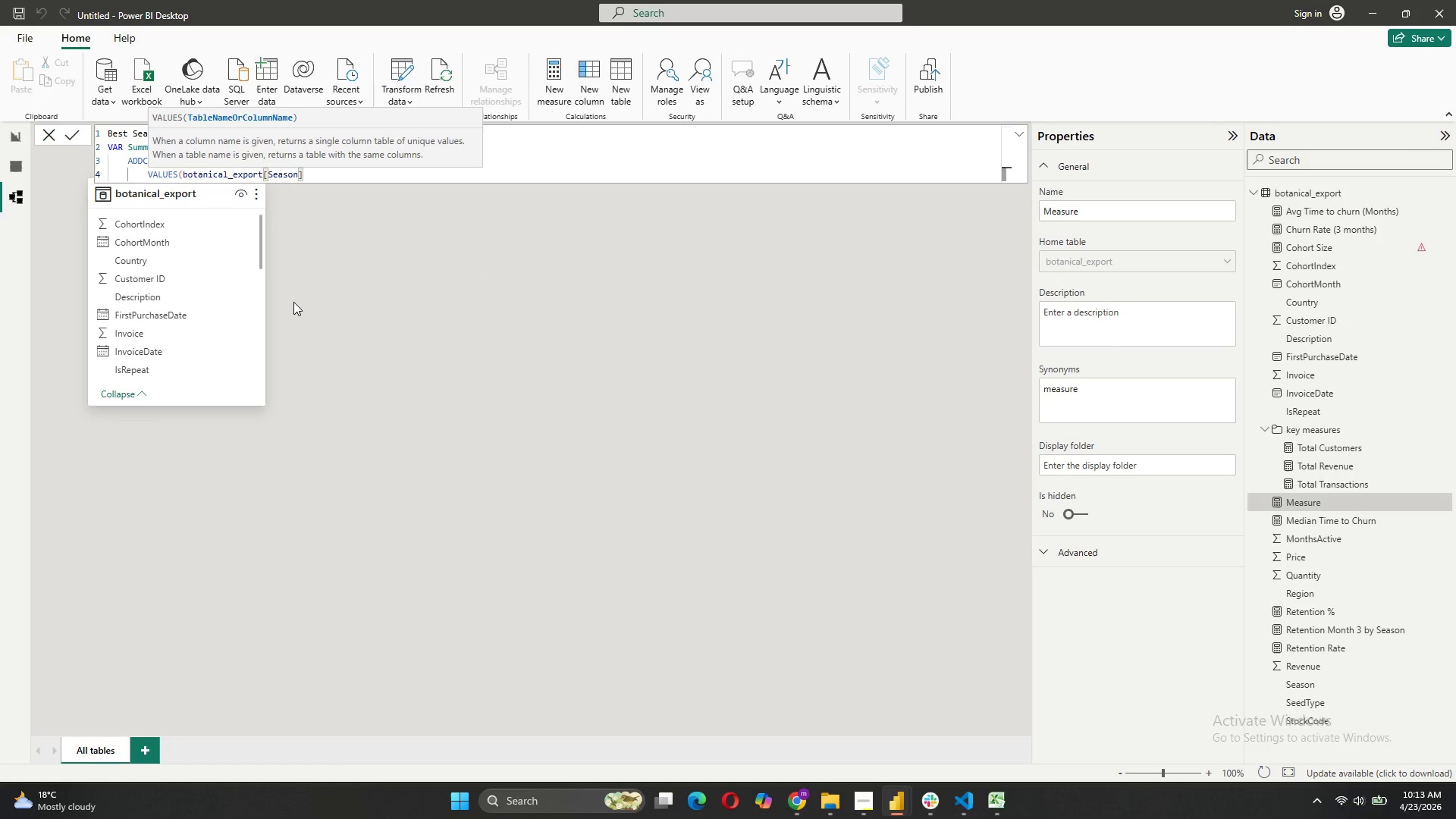 
key(Shift+0)
 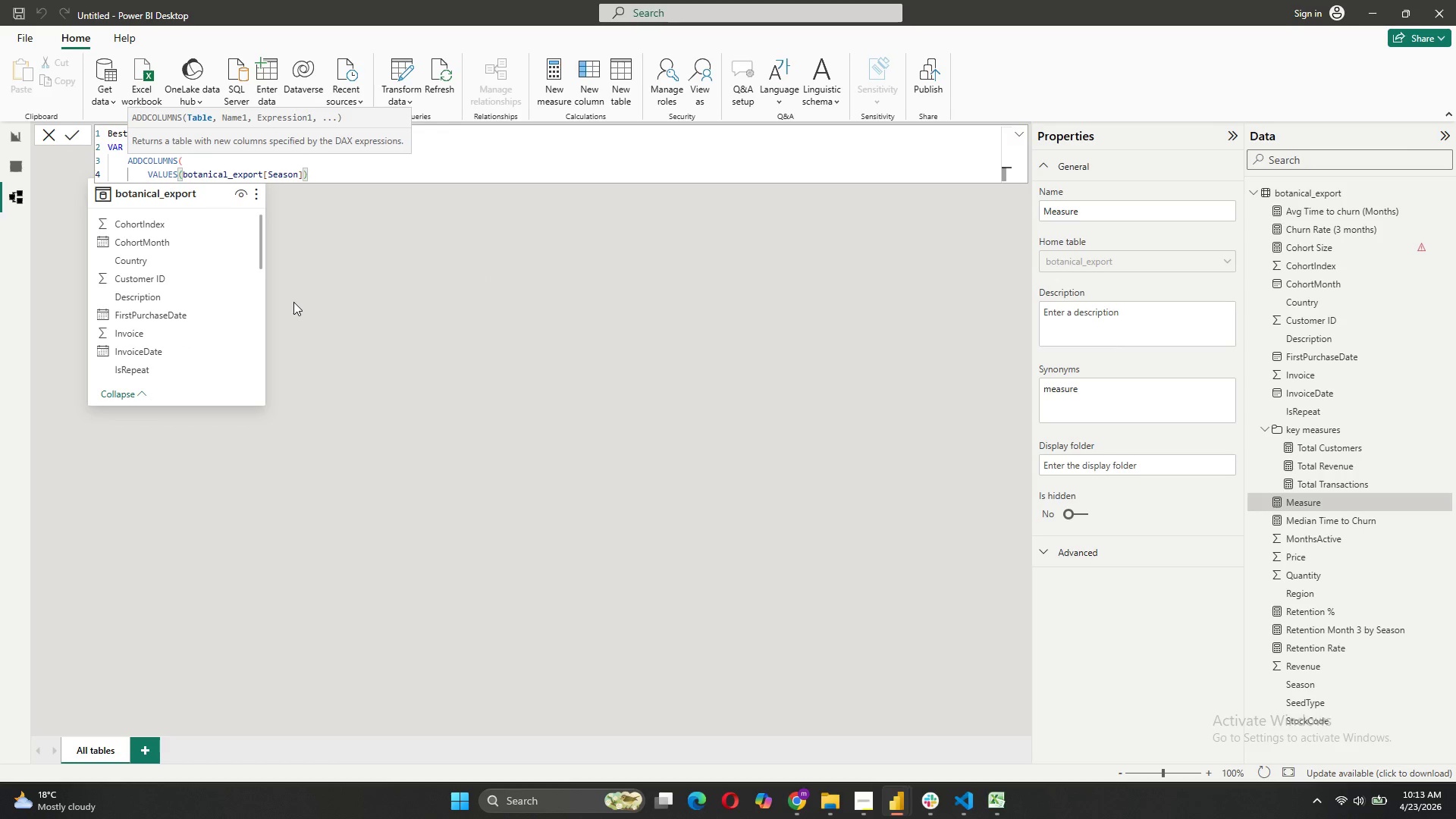 
key(Comma)
 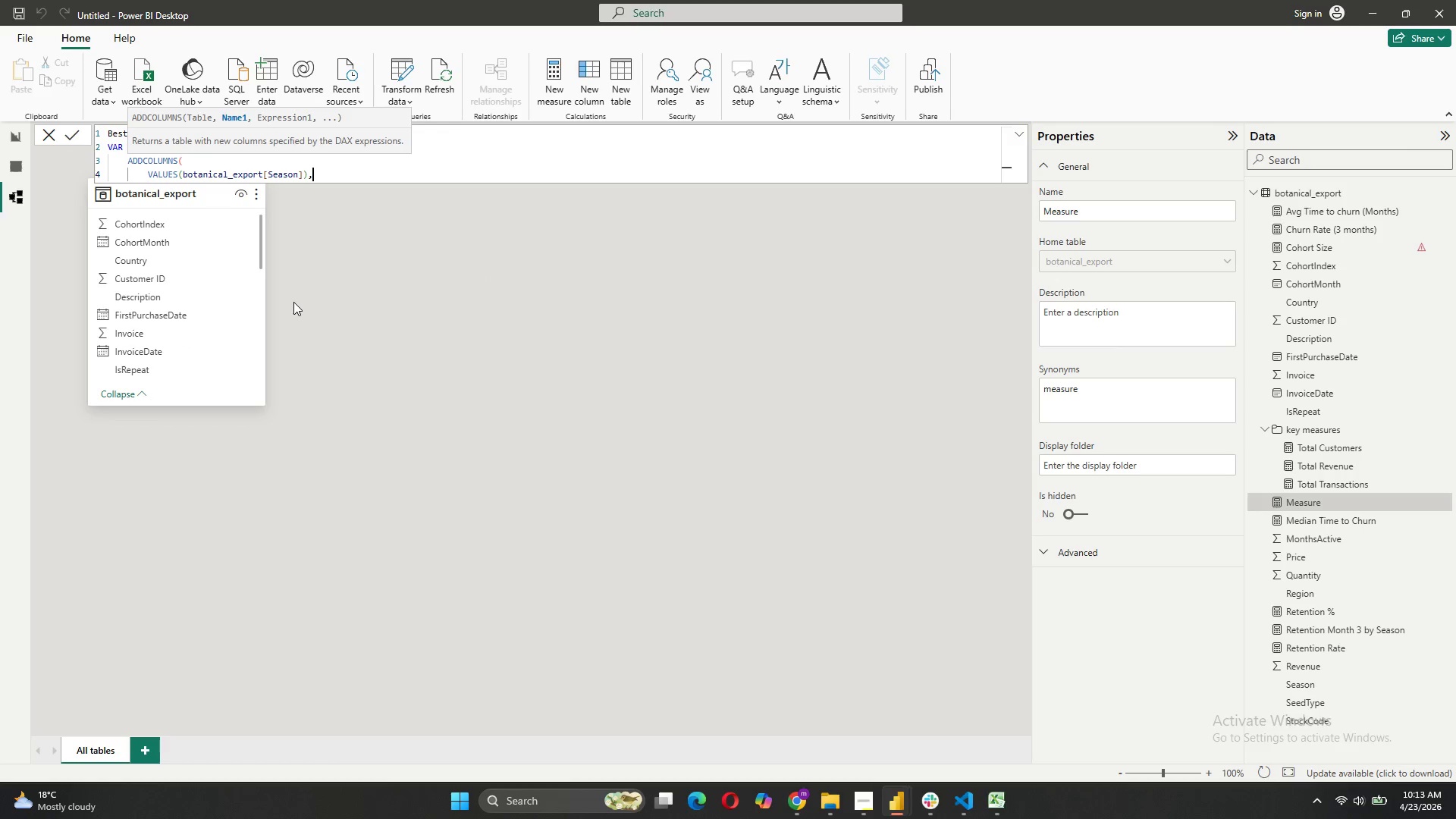 
key(Shift+ShiftRight)
 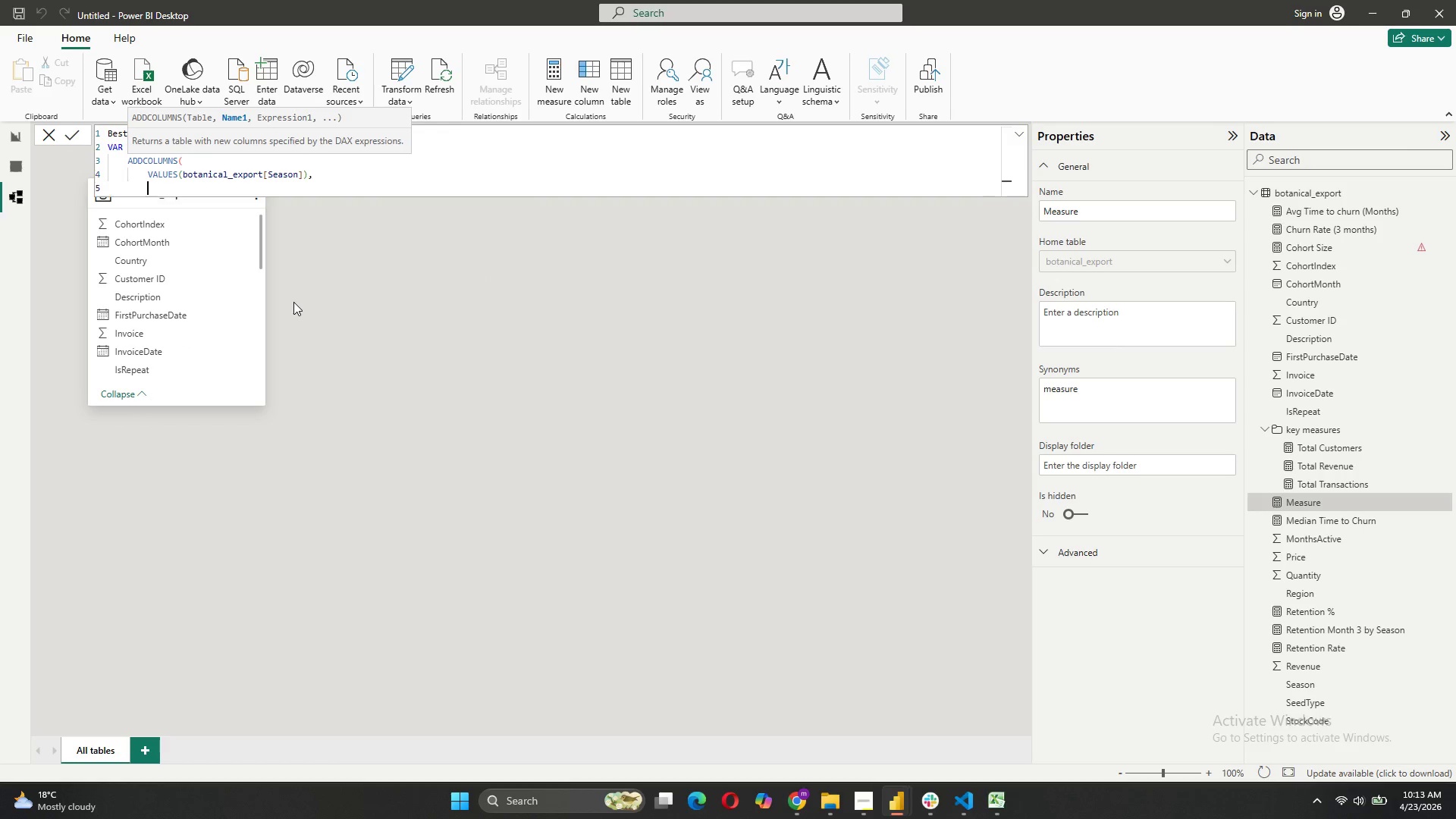 
key(Shift+Enter)
 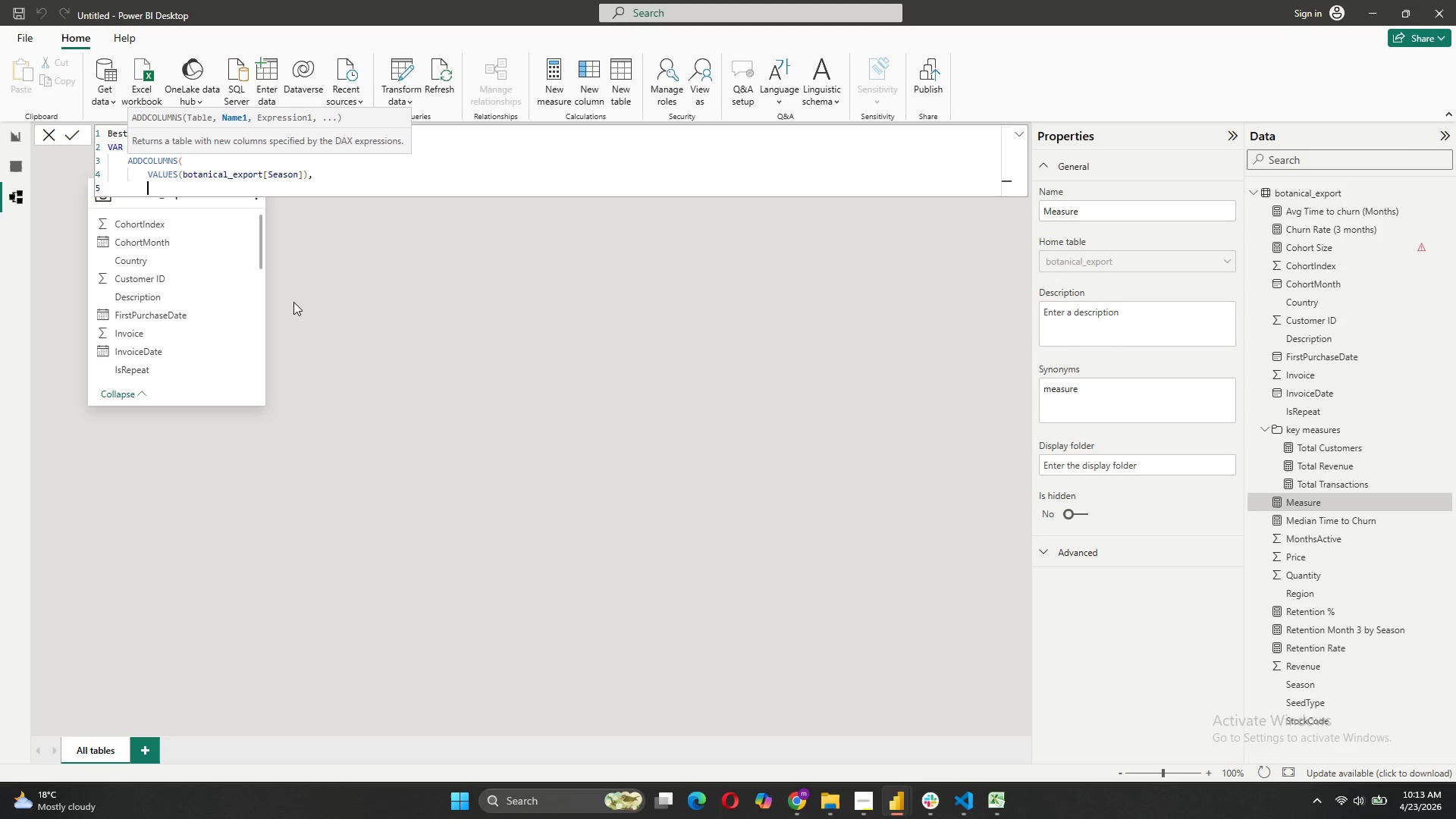 
type("RetRate", [)
 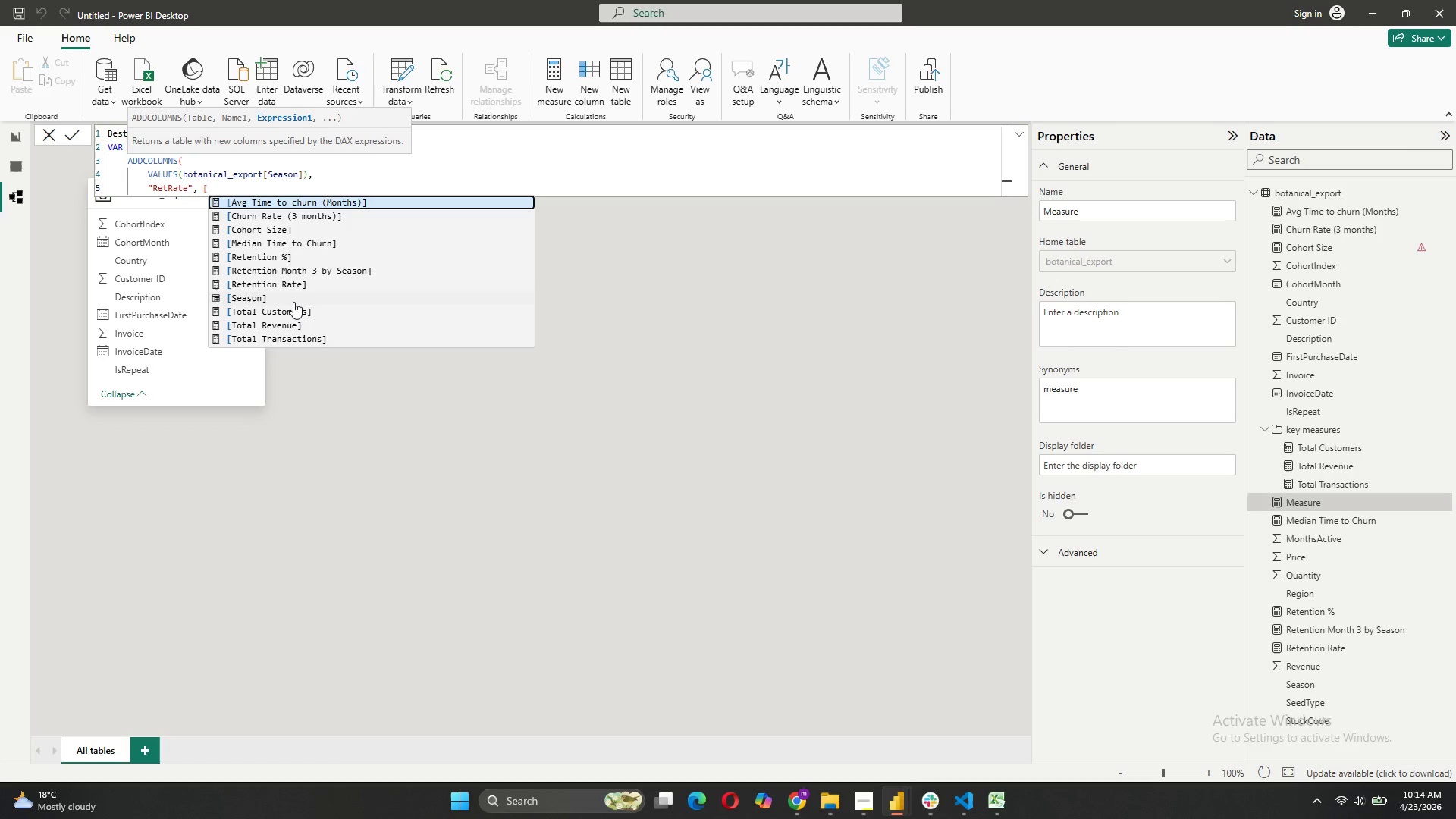 
left_click([323, 273])
 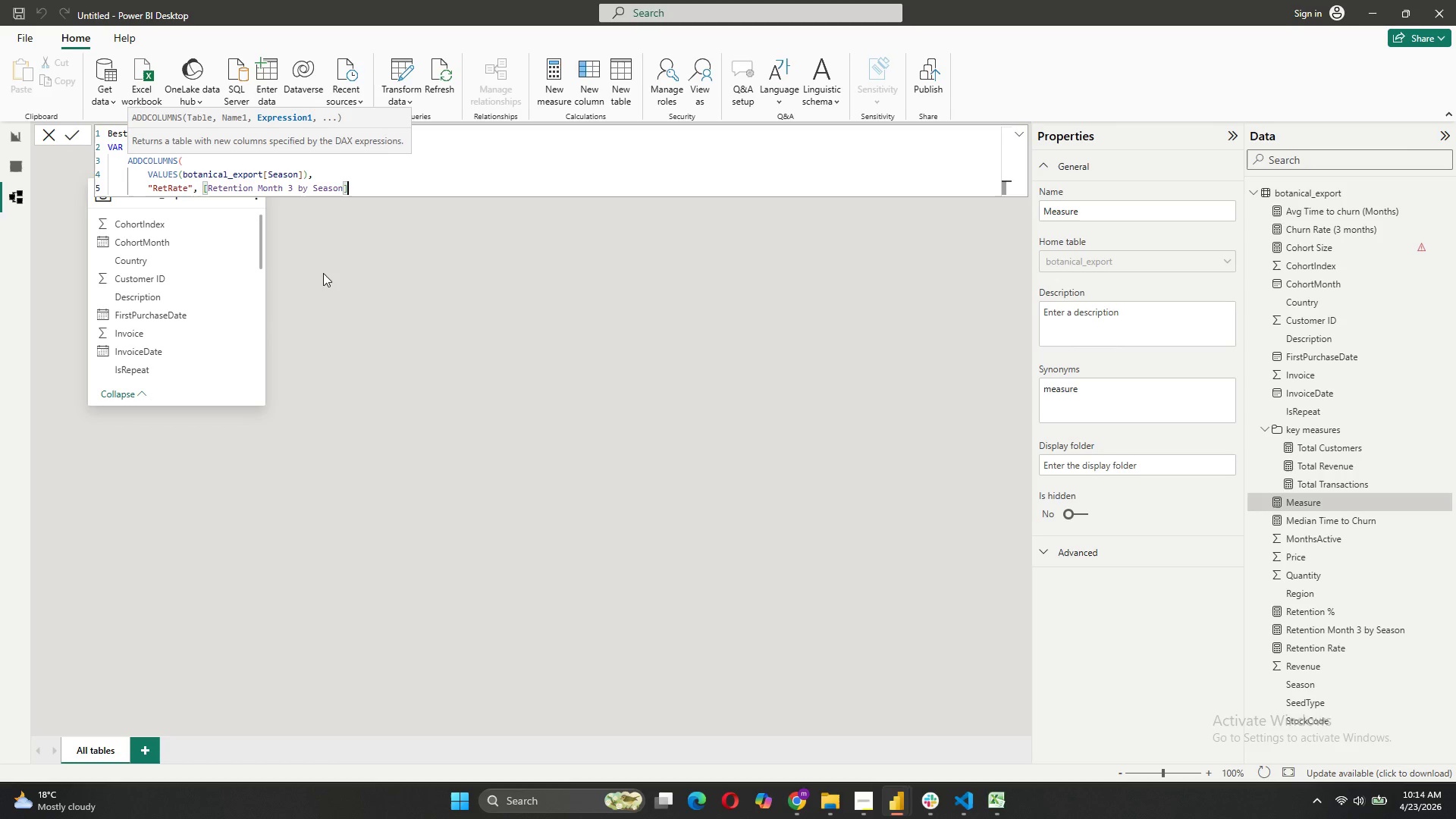 
key(Shift+ShiftRight)
 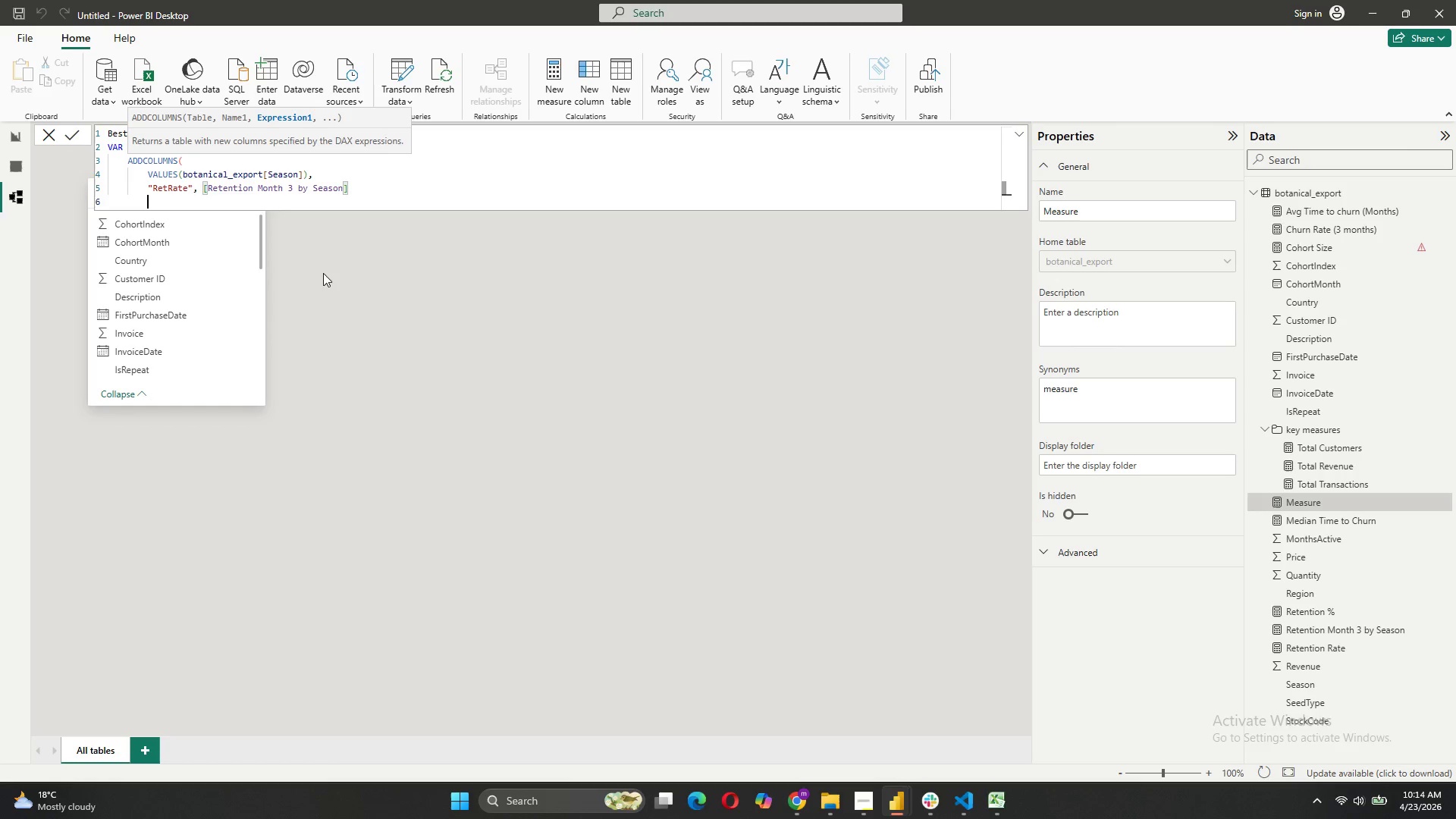 
key(Shift+Enter)
 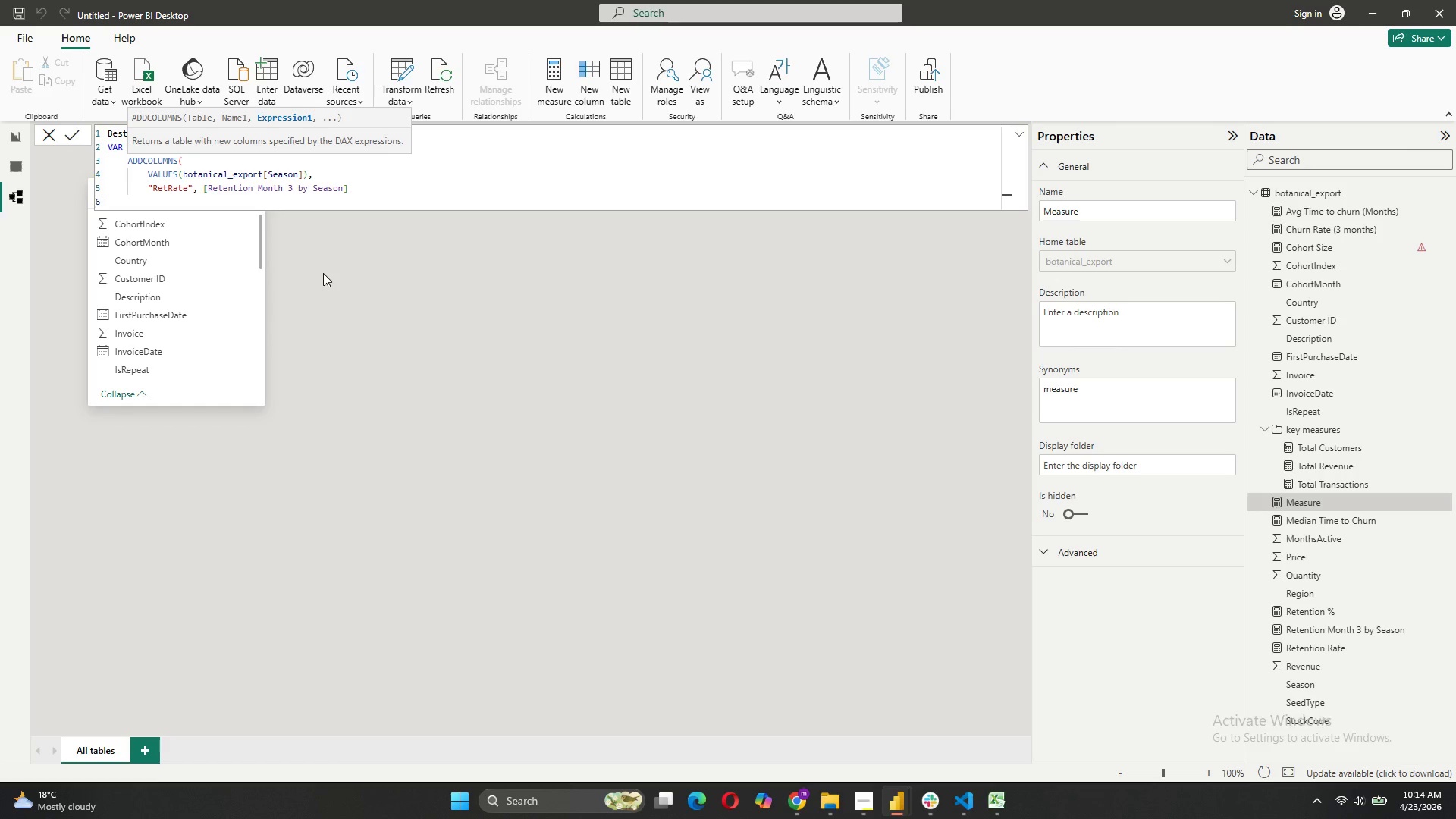 
key(Shift+0)
 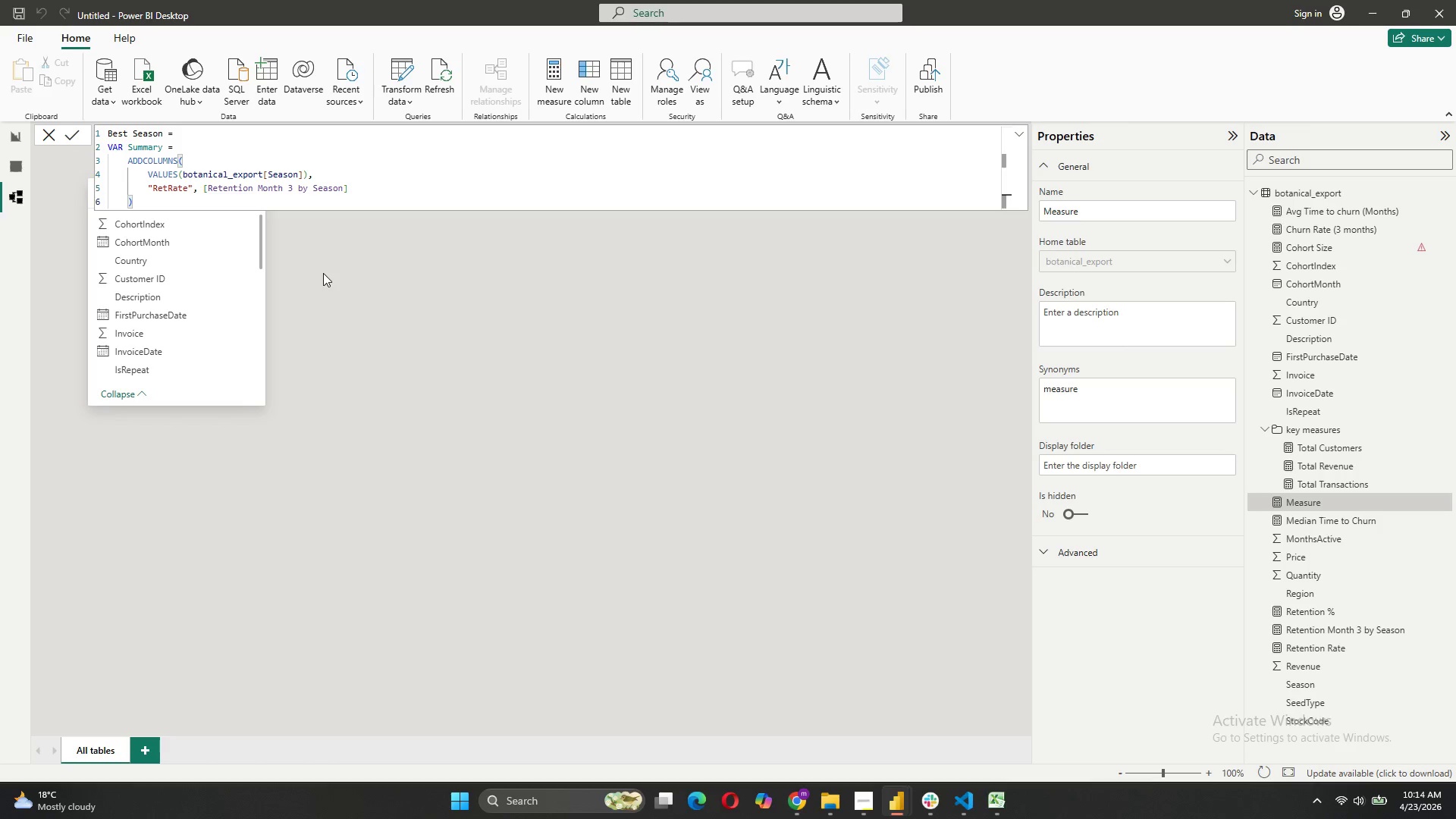 
key(Shift+ShiftRight)
 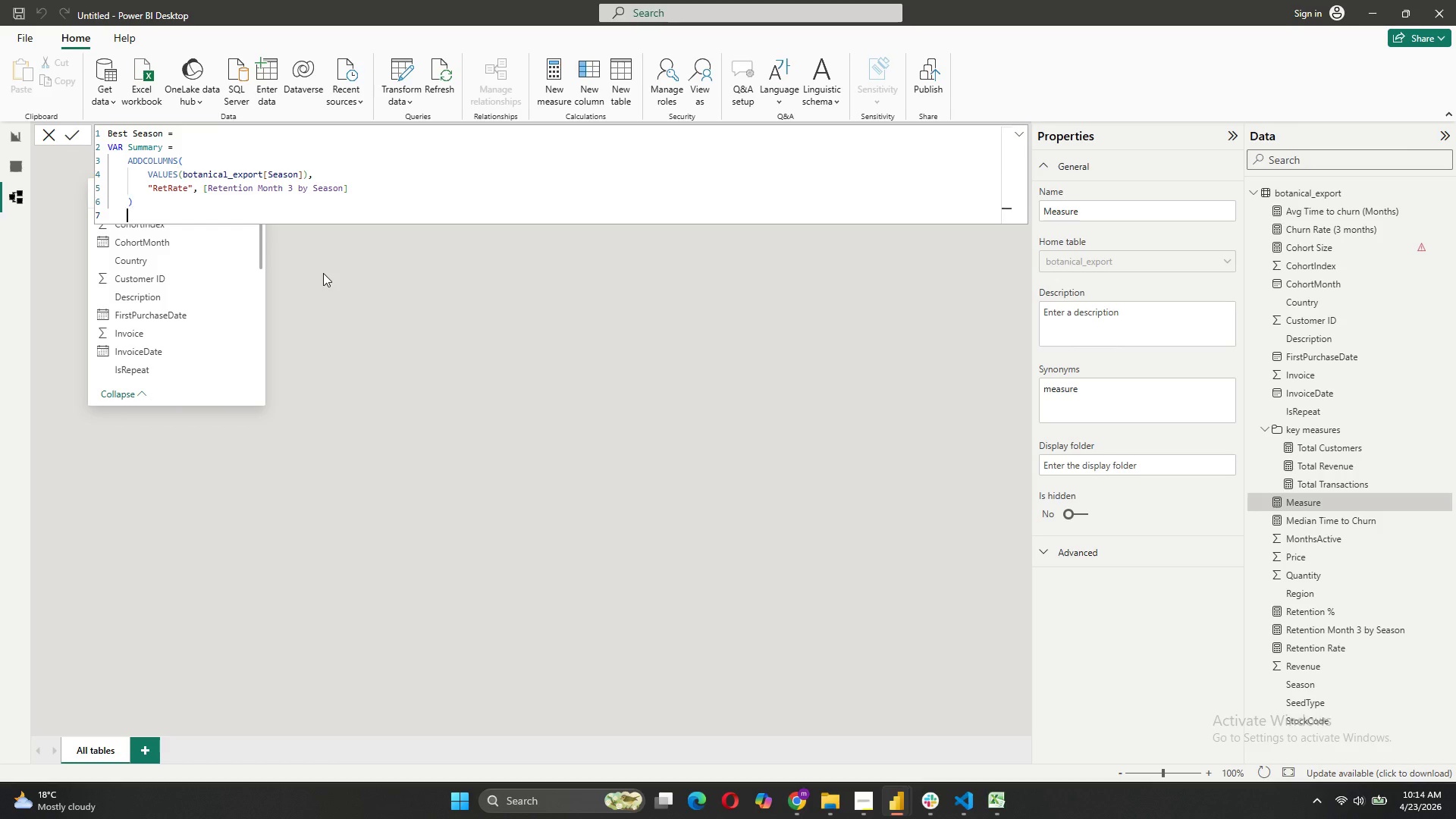 
key(Shift+Enter)
 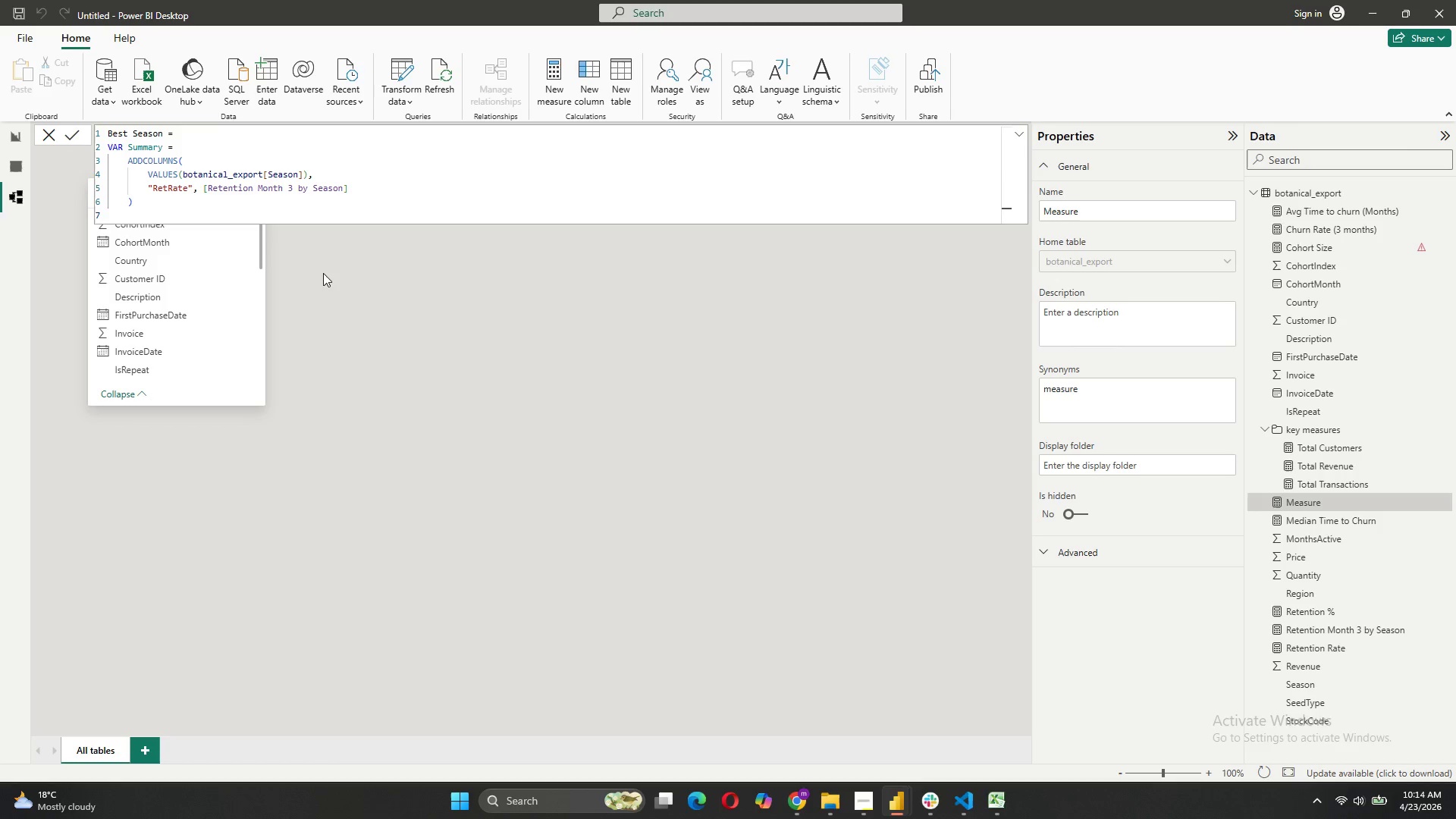 
key(Backspace)
type(RETURN)
 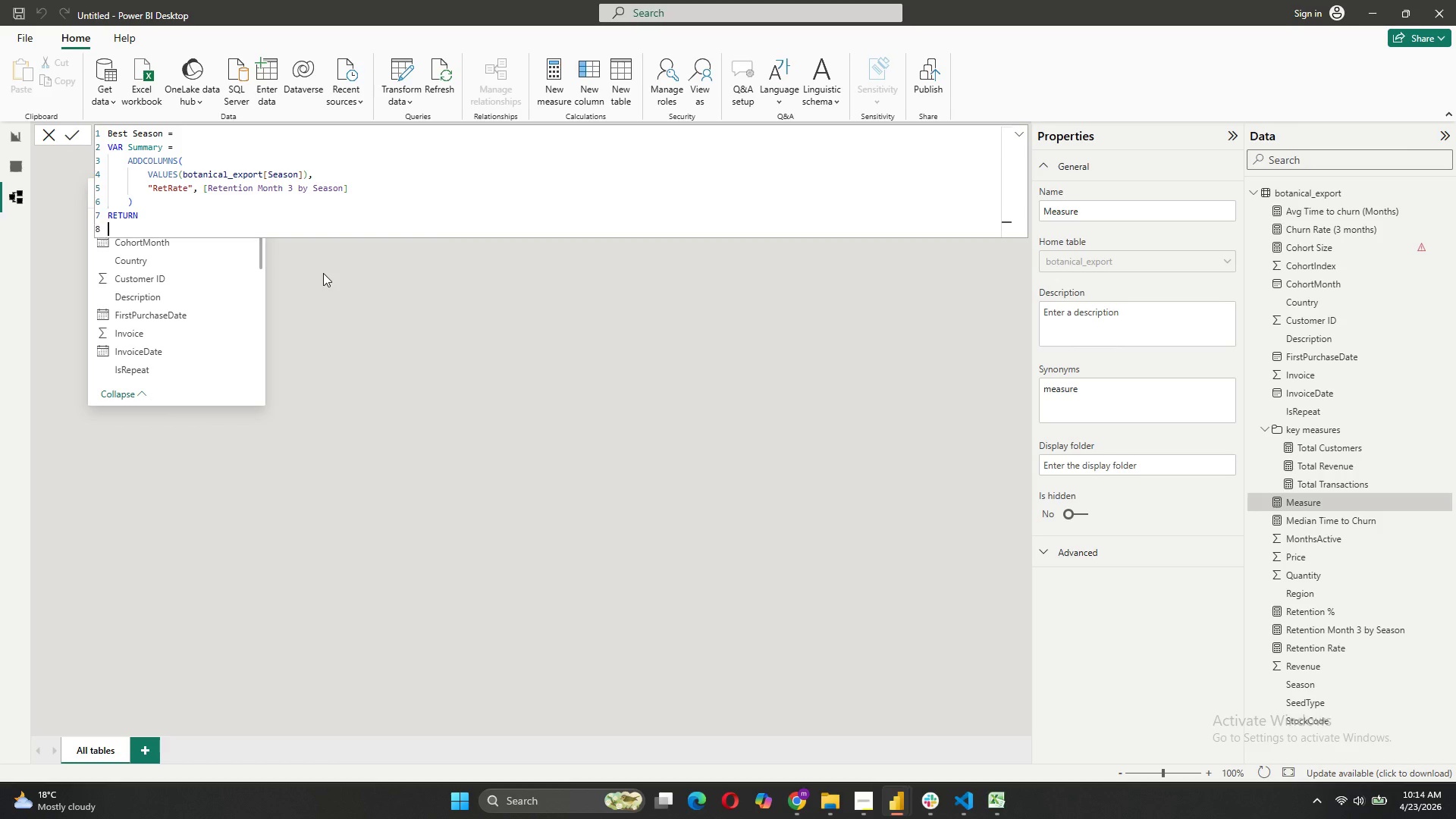 
key(Shift+Enter)
 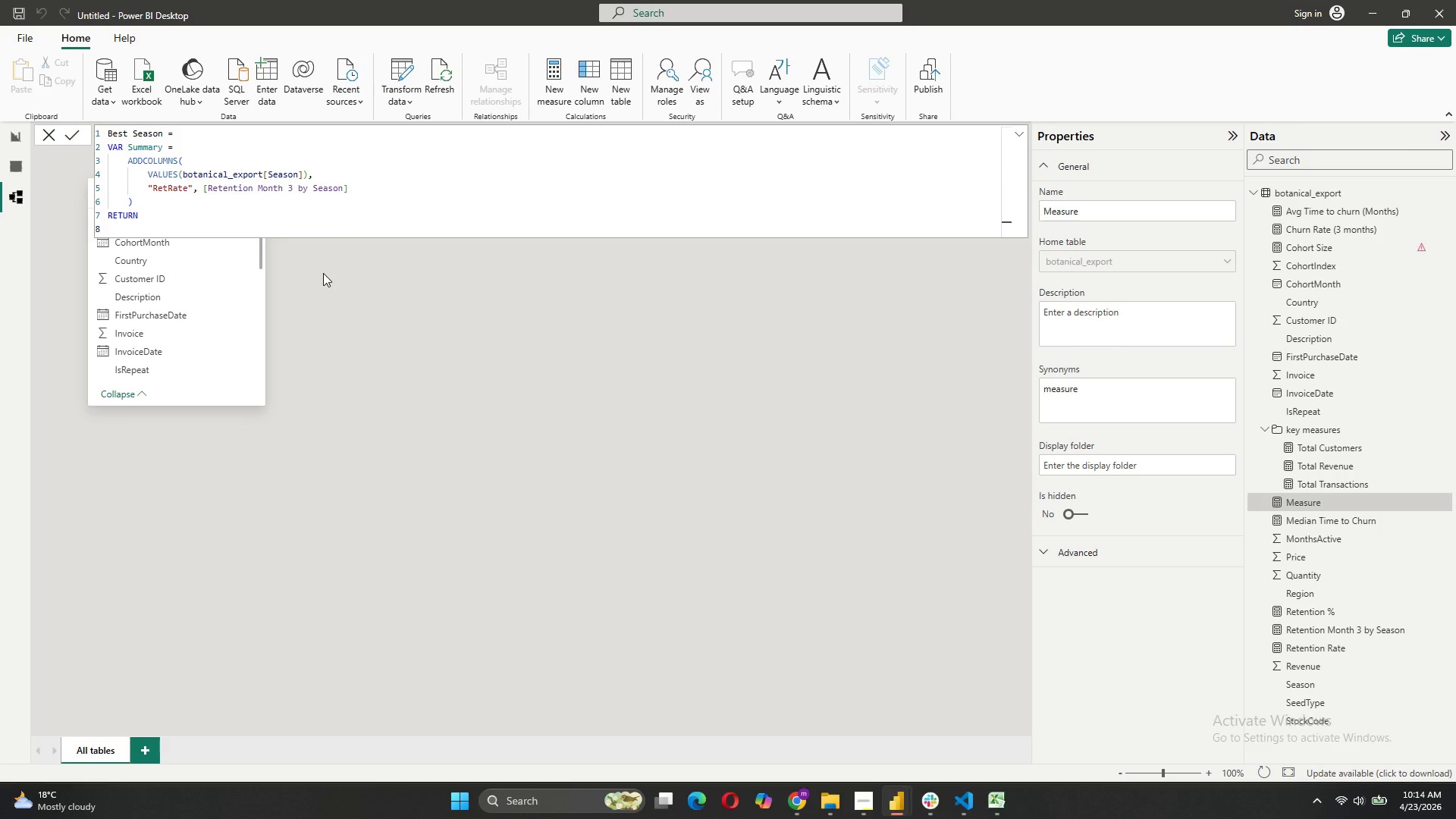 
type(MAXX(TOPN(1, Summary, [RetRate], DEASC)
 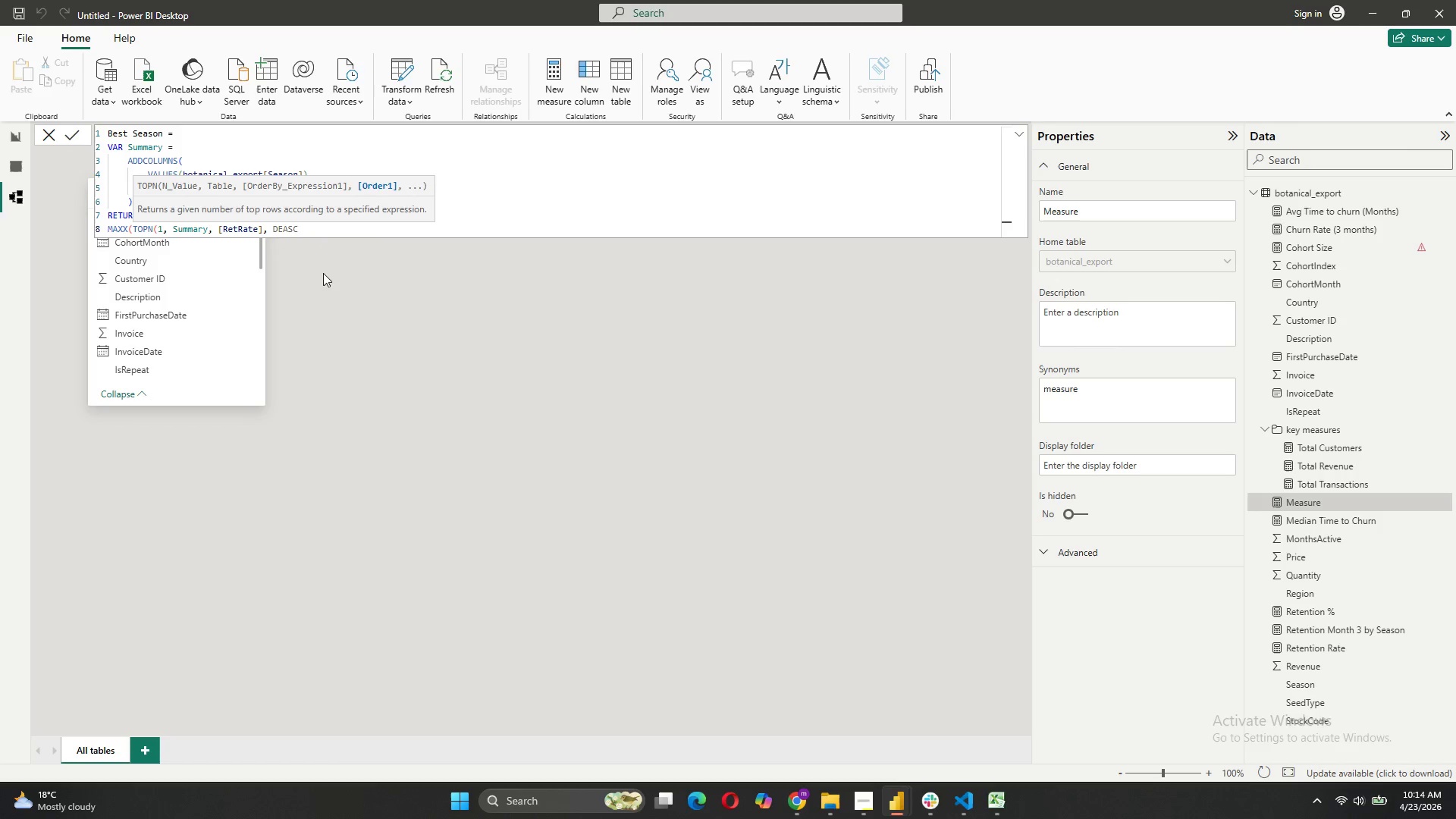 
key(ArrowLeft)
 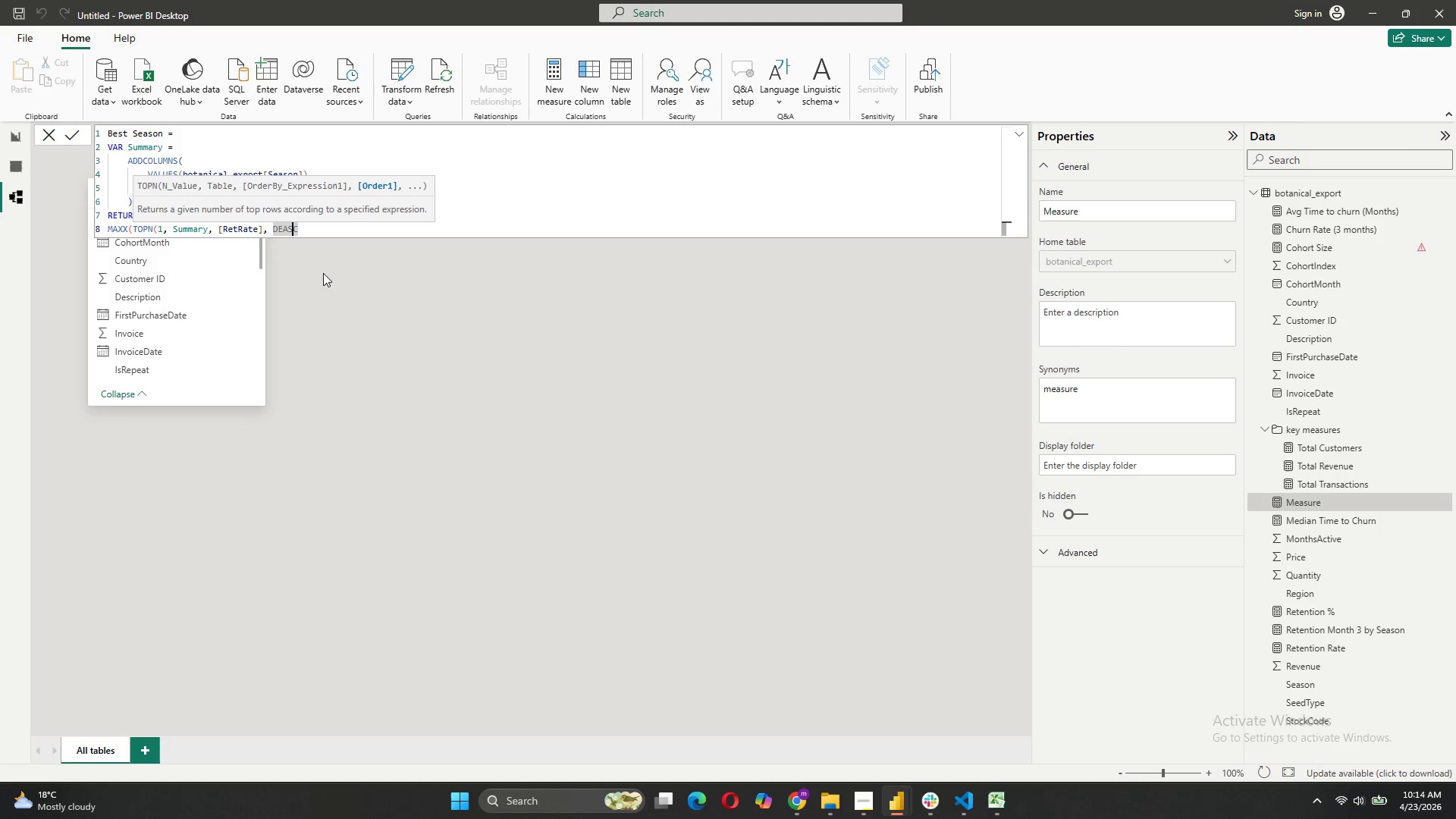 
key(ArrowLeft)
 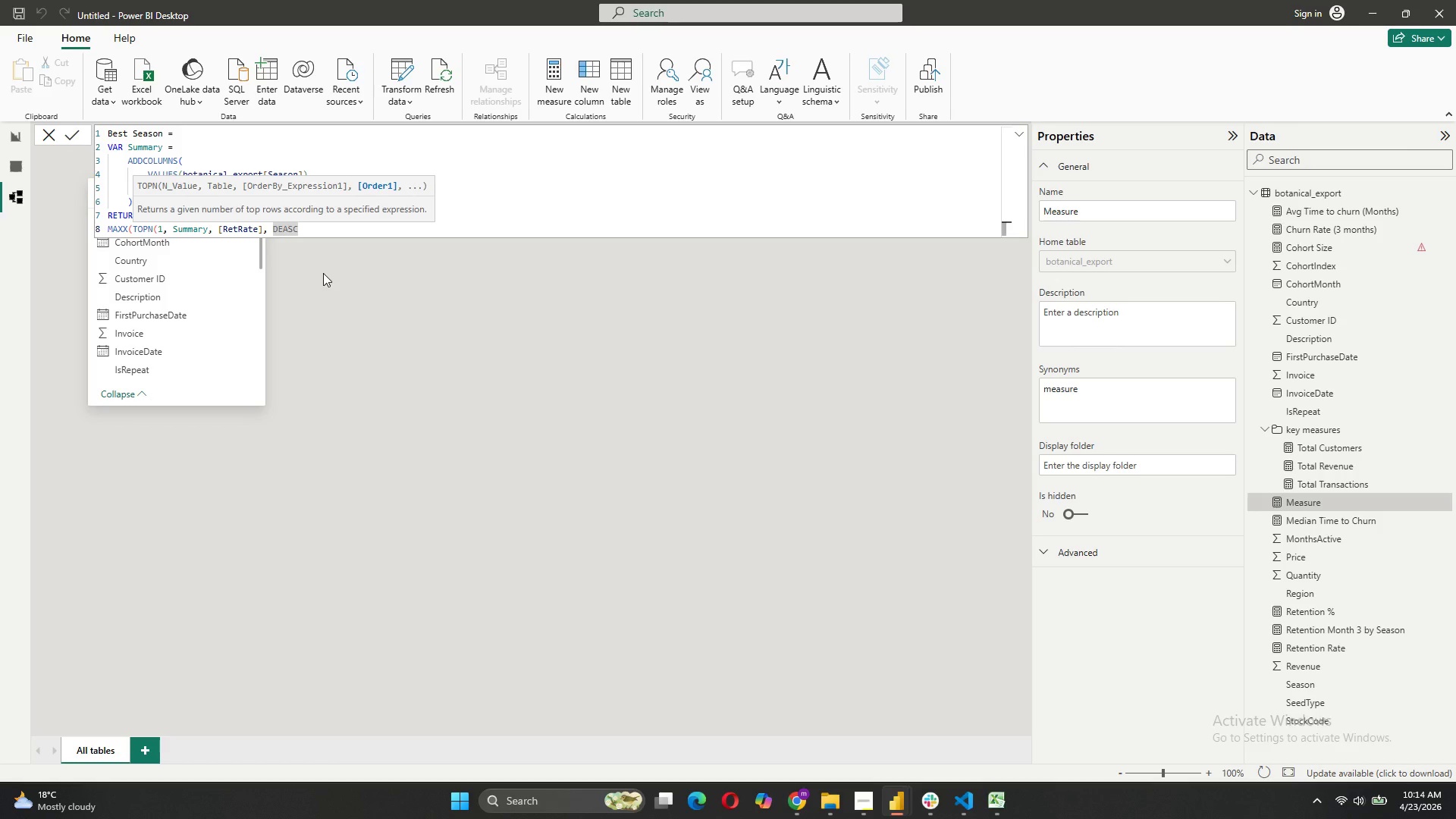 
key(Backspace)
 